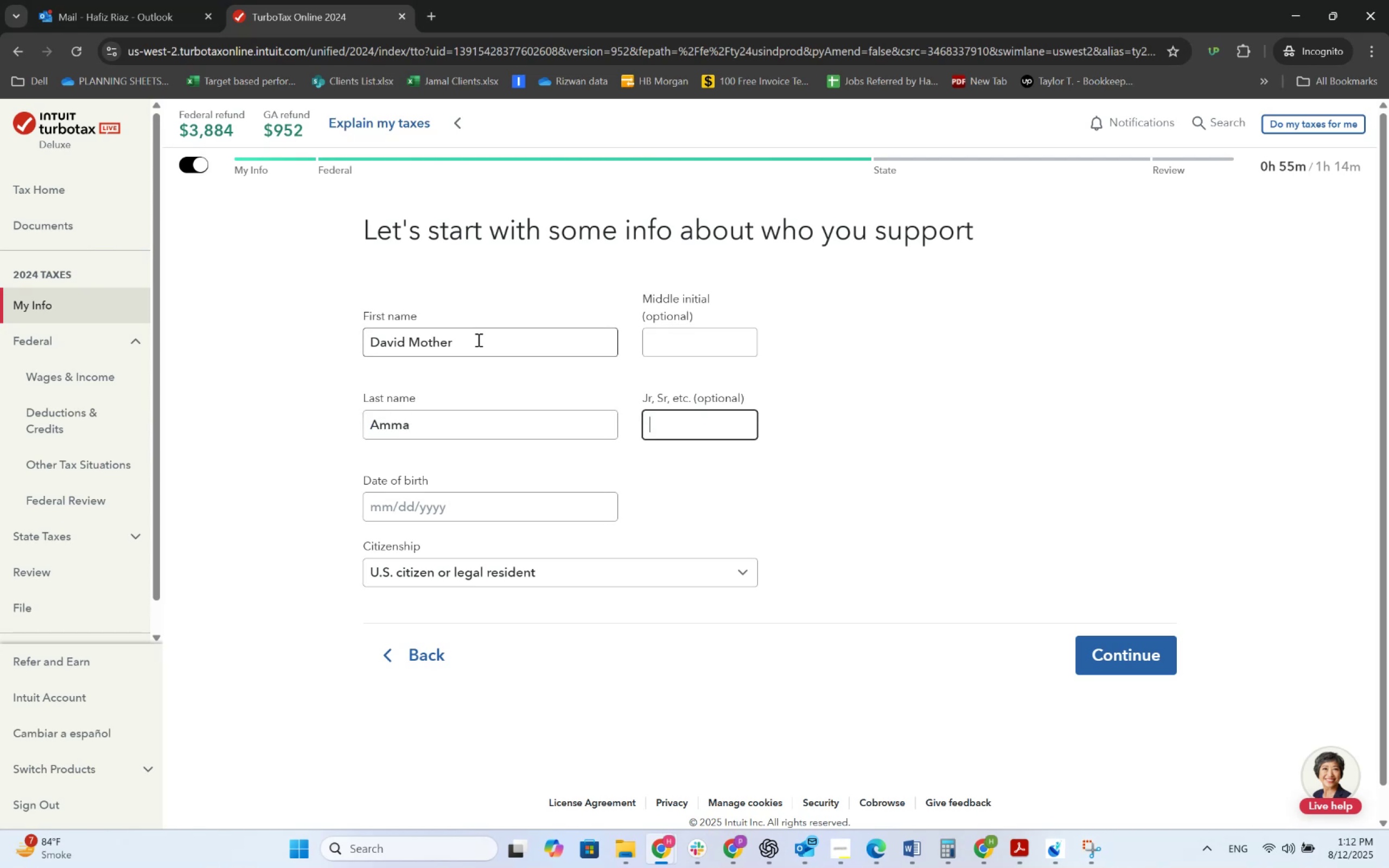 
 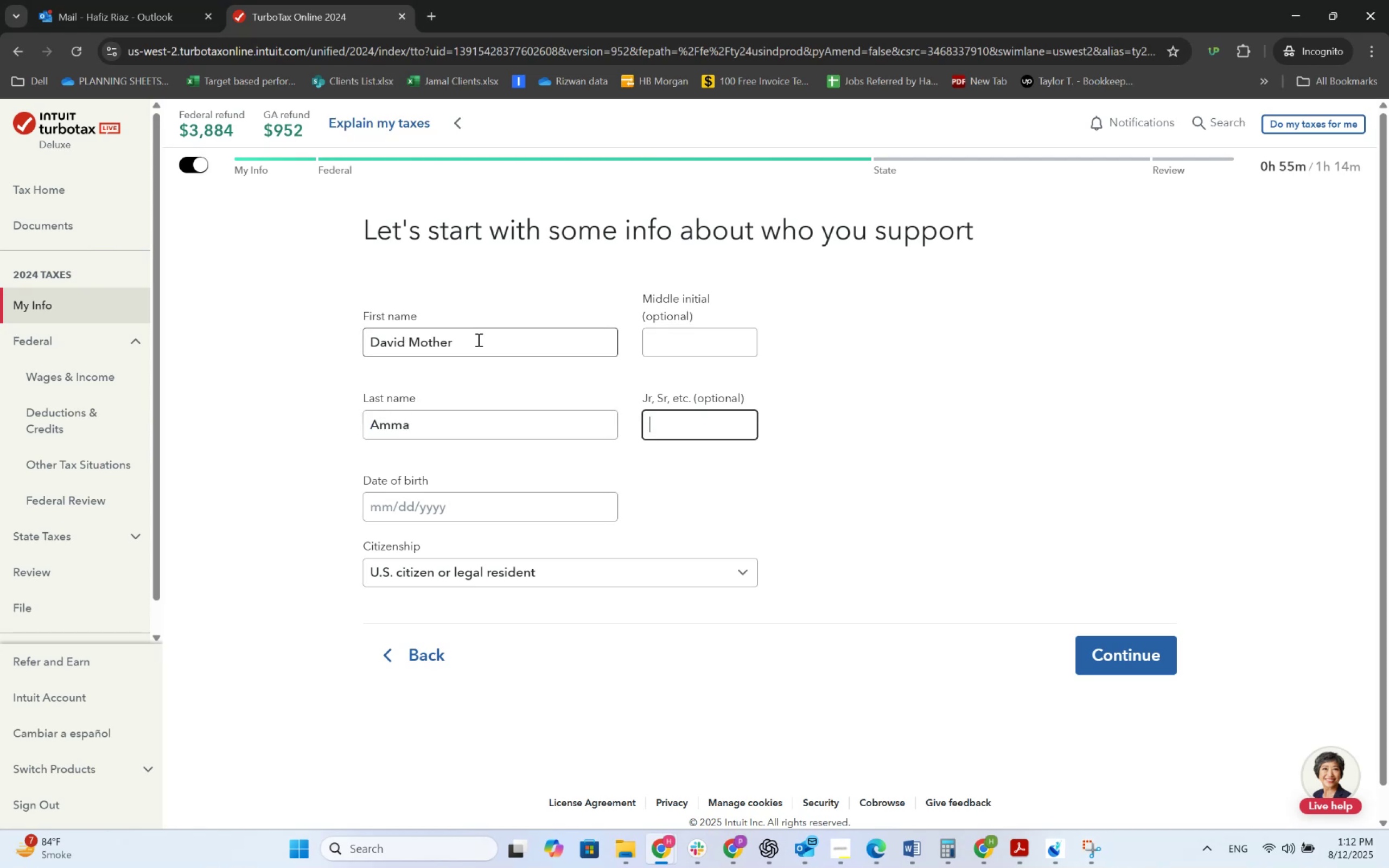 
key(Alt+AltLeft)
 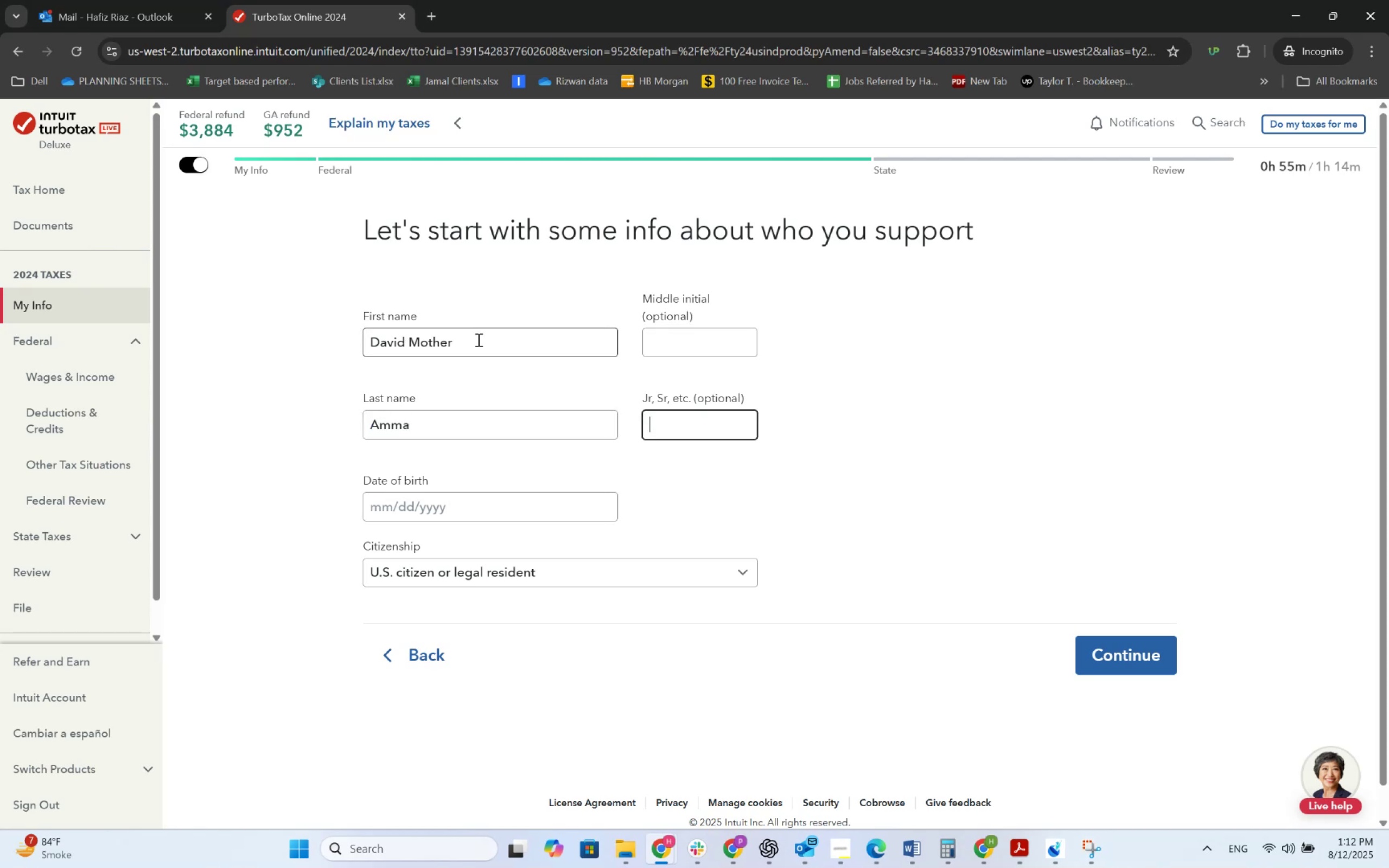 
key(Alt+Tab)
 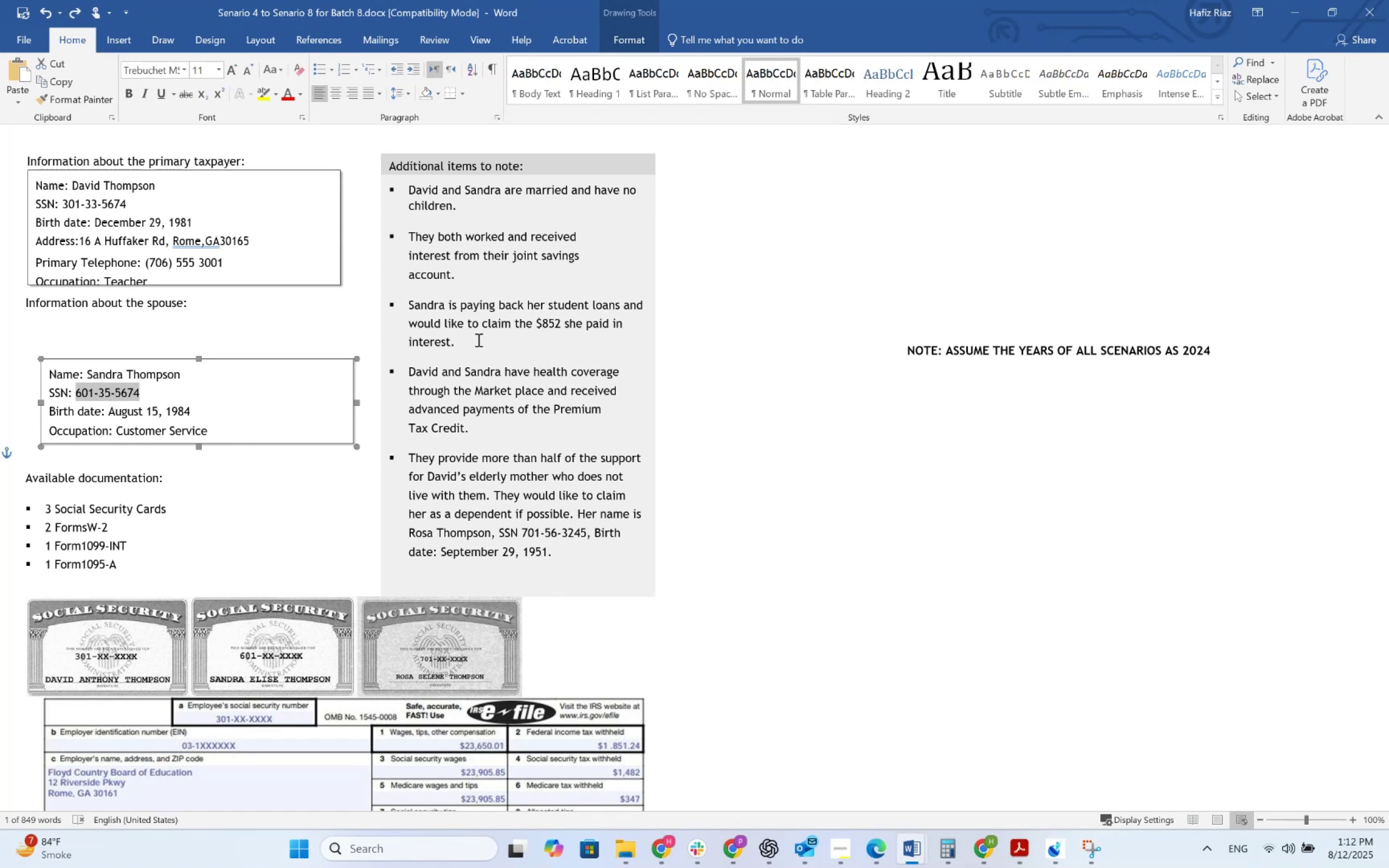 
wait(8.0)
 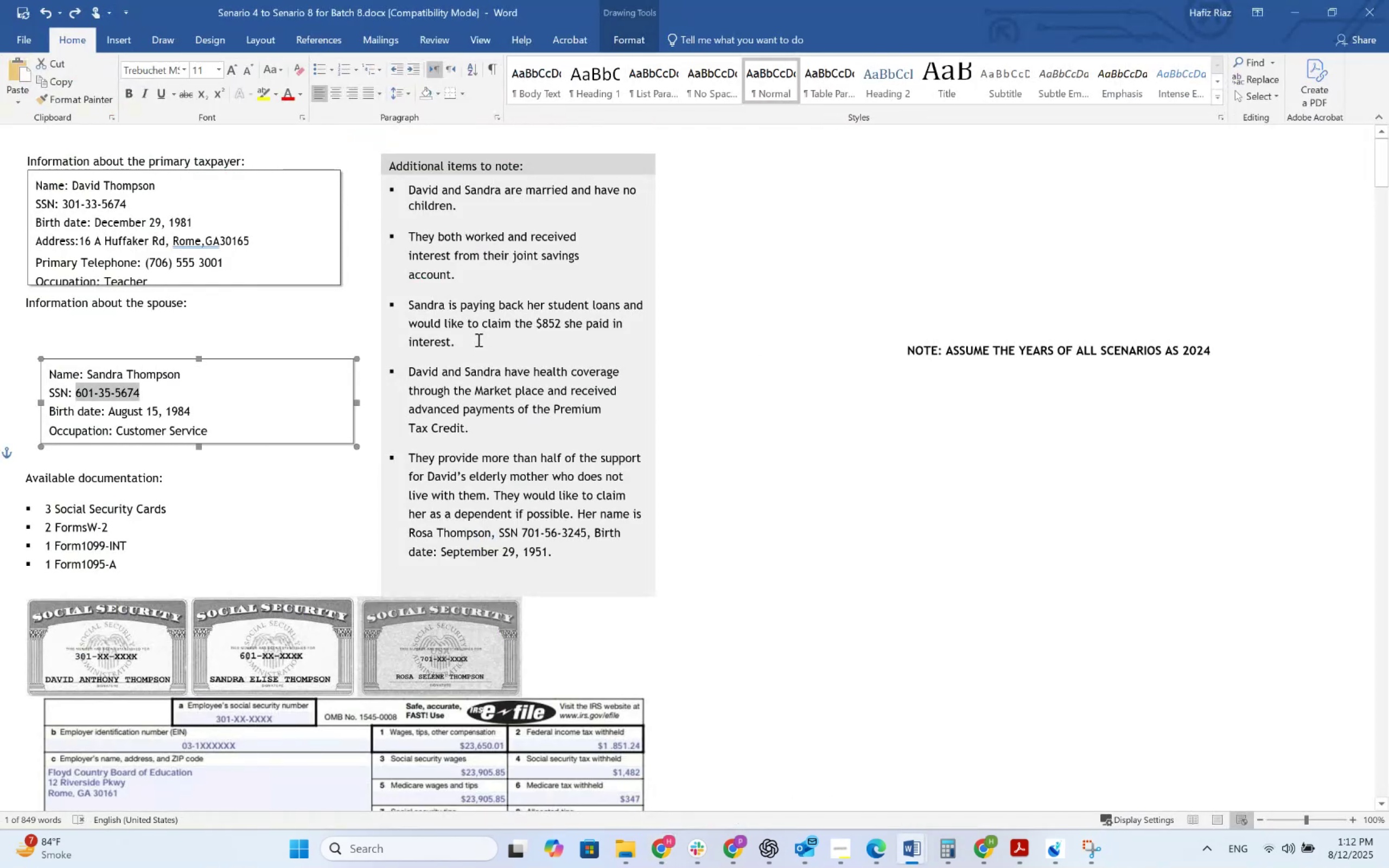 
key(Alt+AltLeft)
 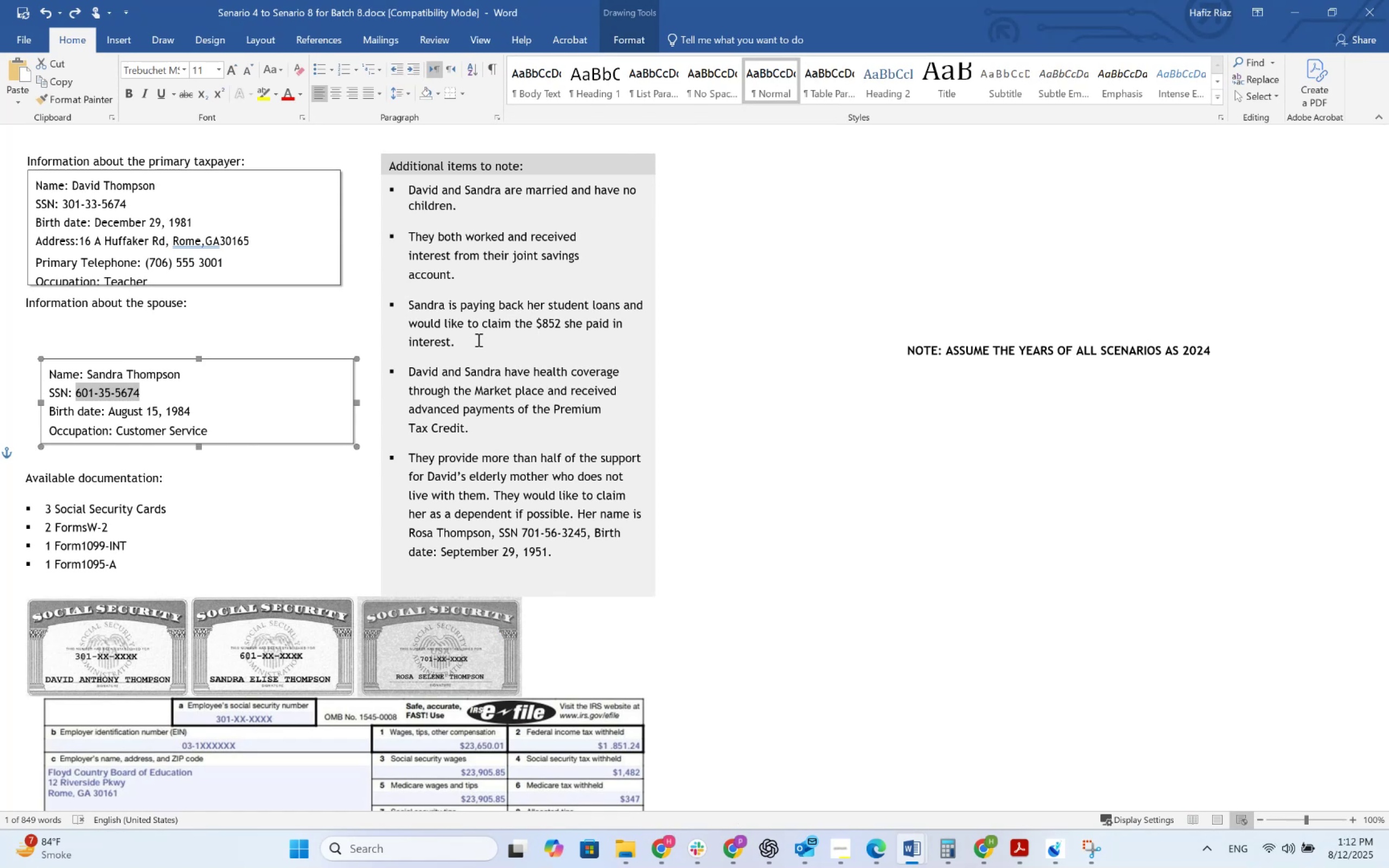 
key(Alt+Tab)
 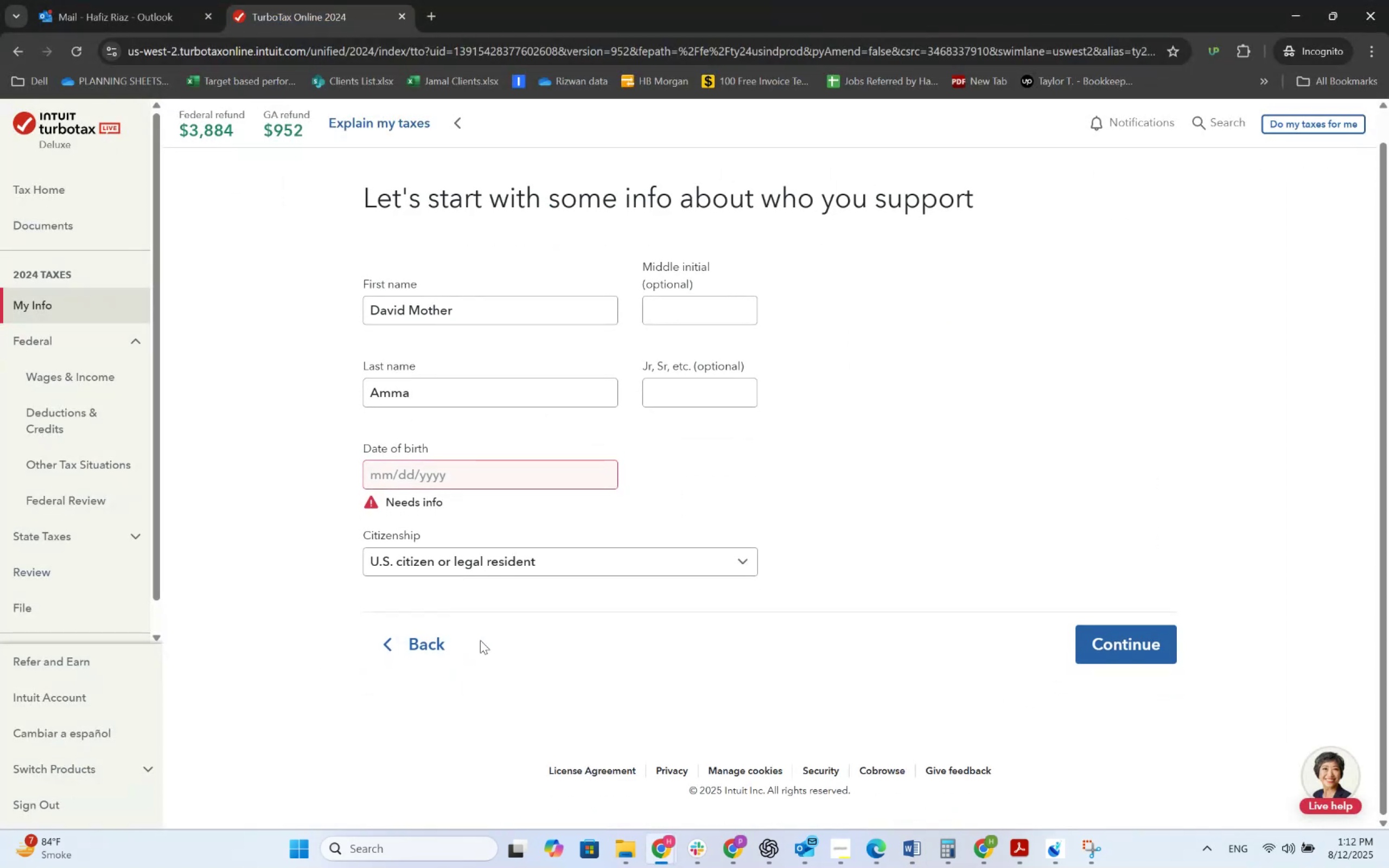 
left_click([502, 485])
 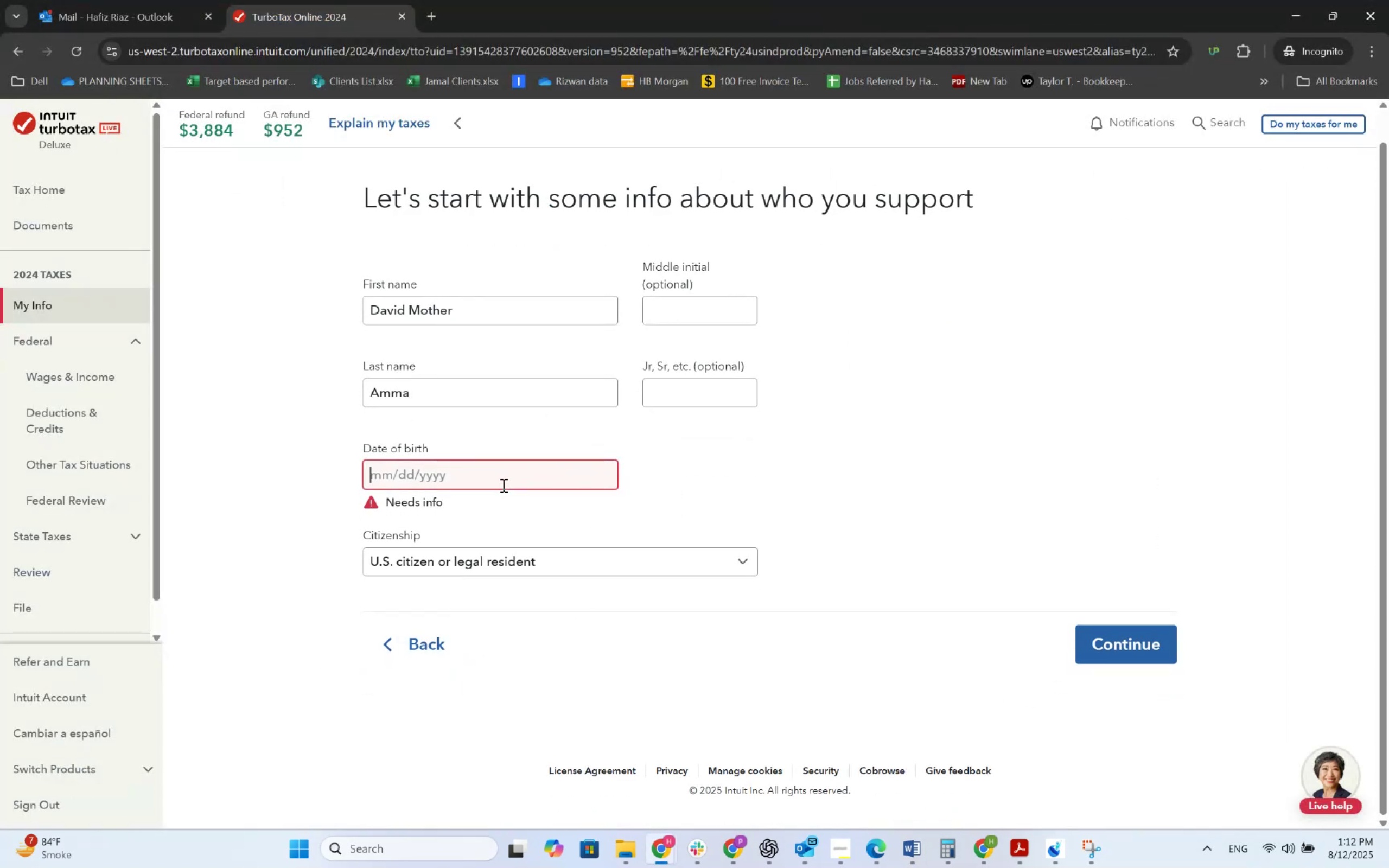 
key(Alt+AltLeft)
 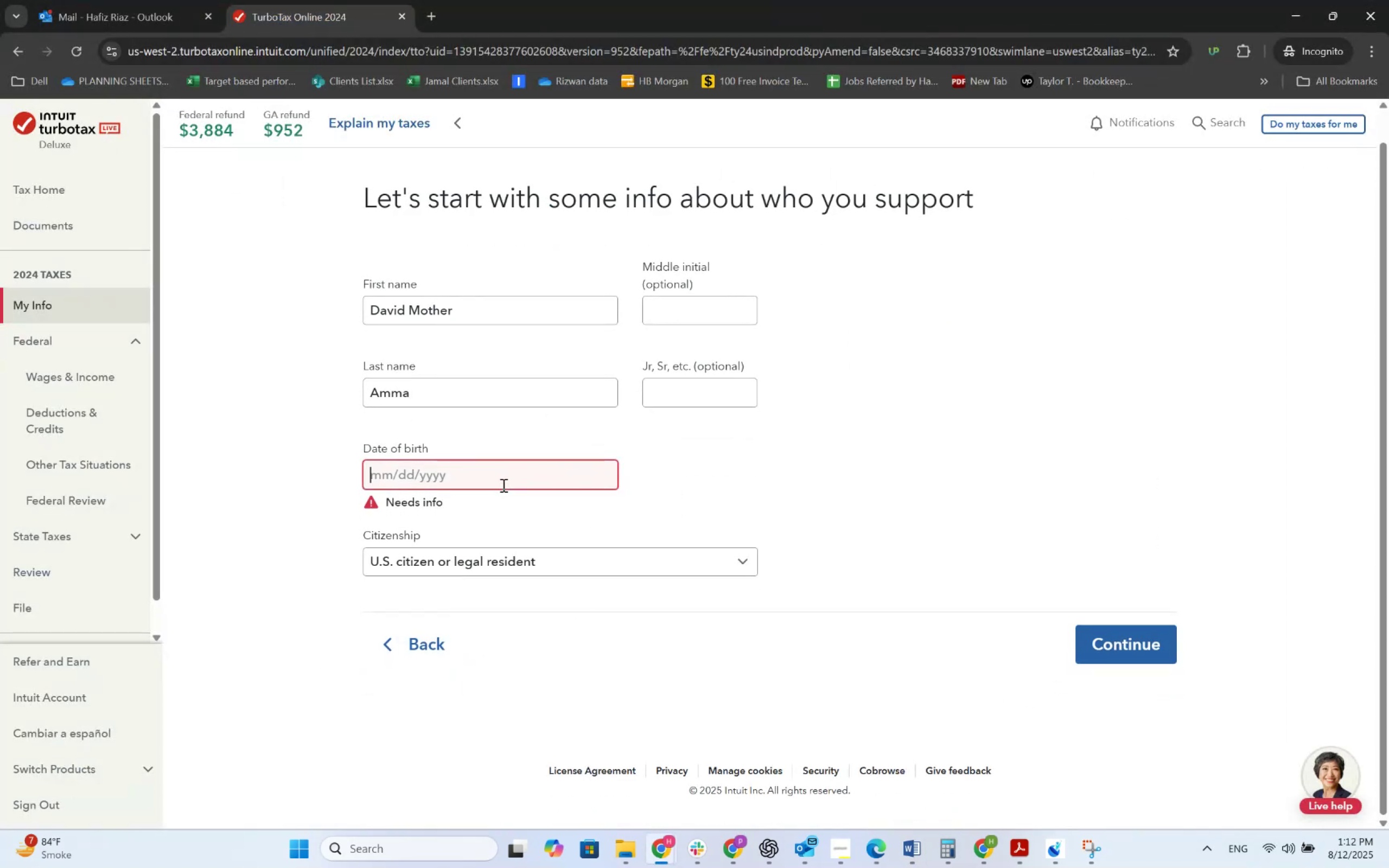 
key(Alt+Tab)
 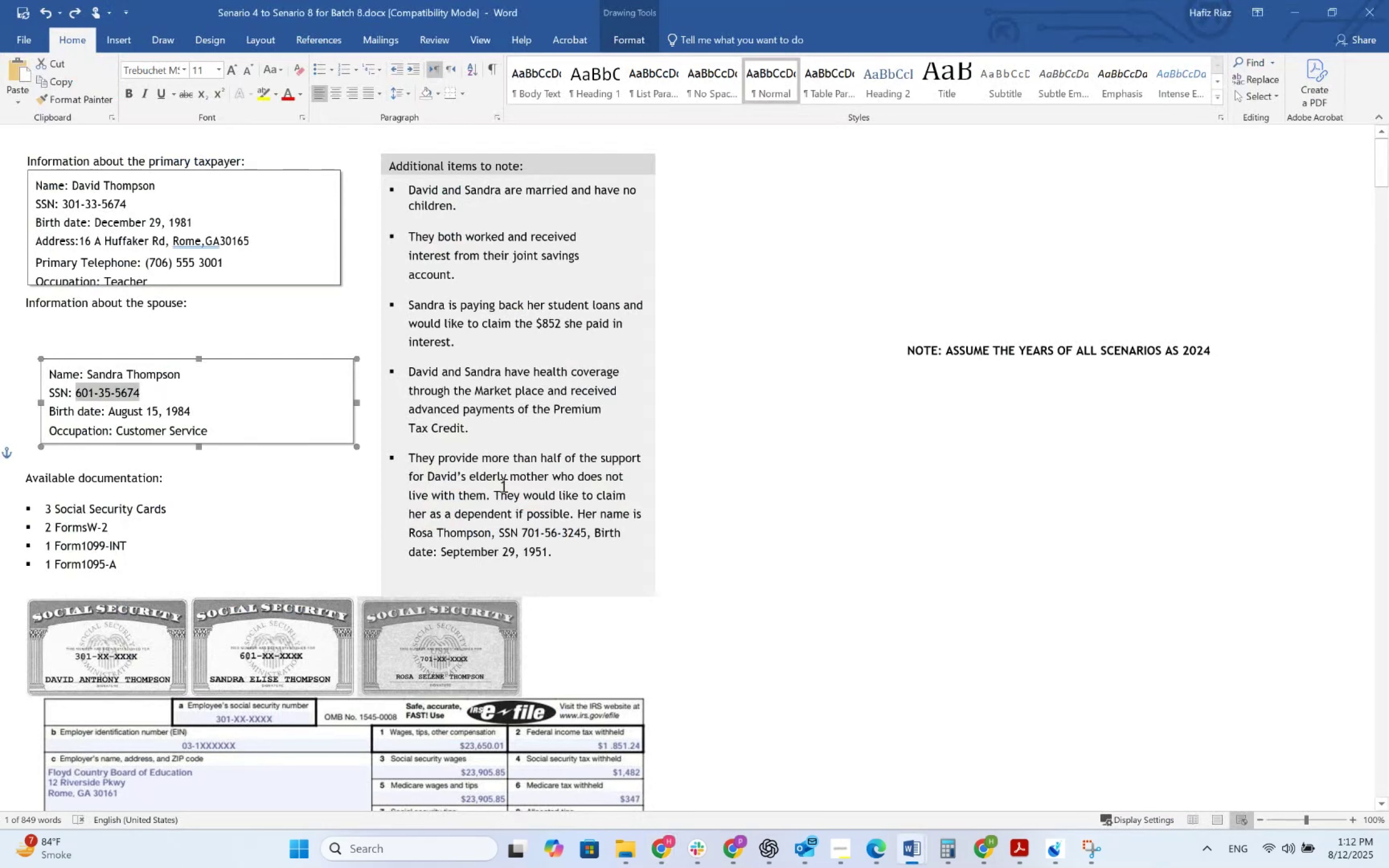 
key(Alt+AltLeft)
 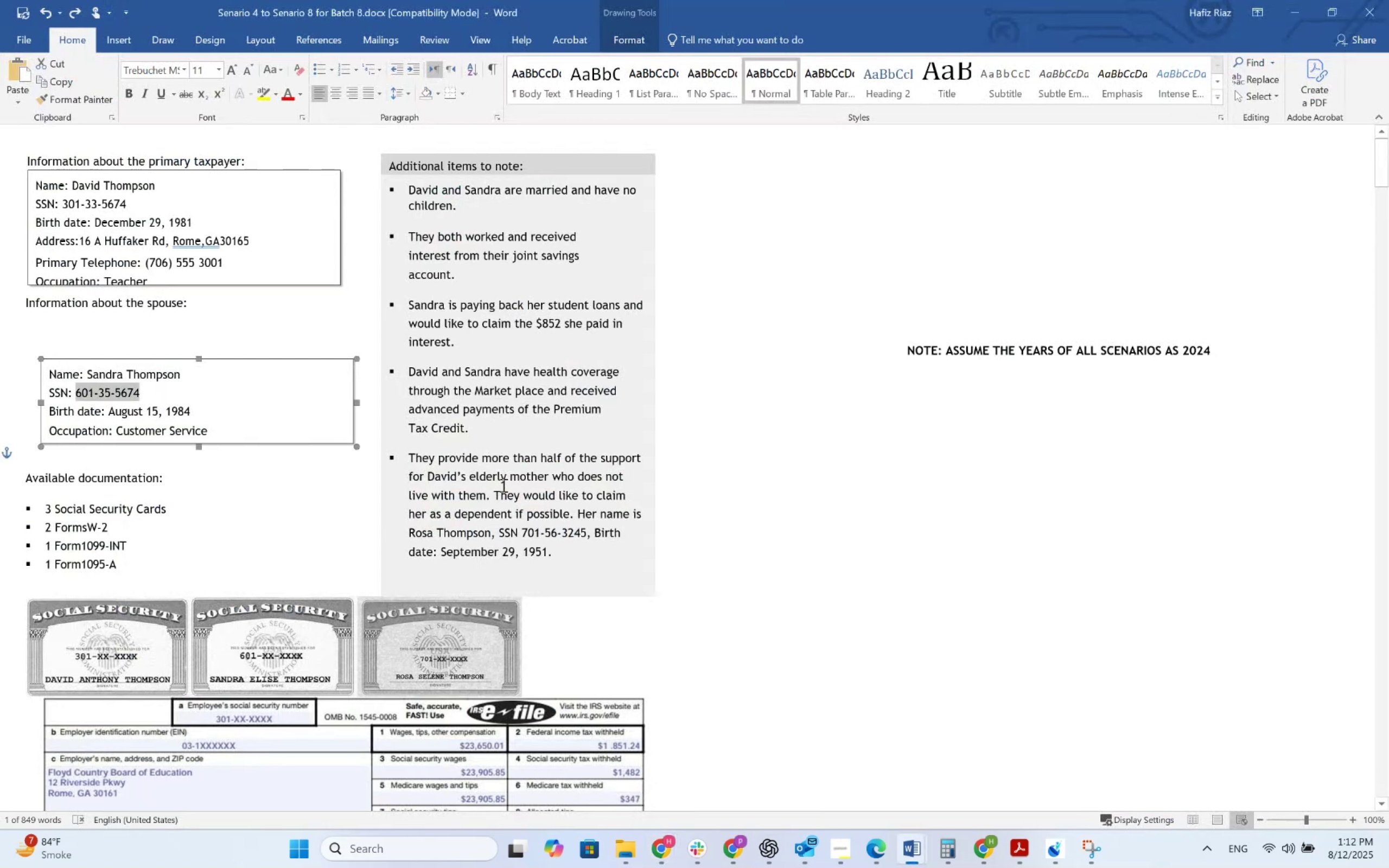 
key(Alt+Tab)
 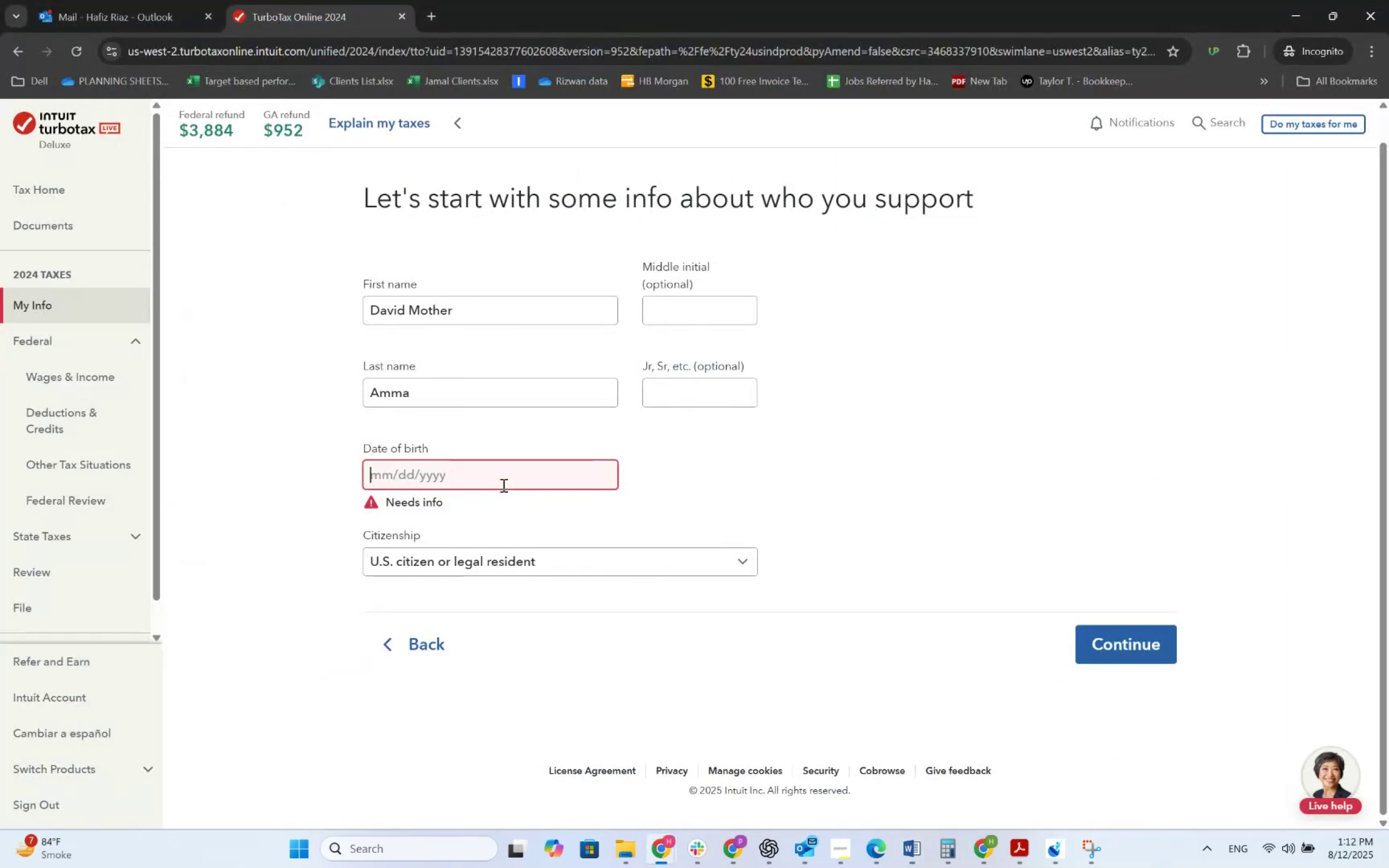 
key(Numpad0)
 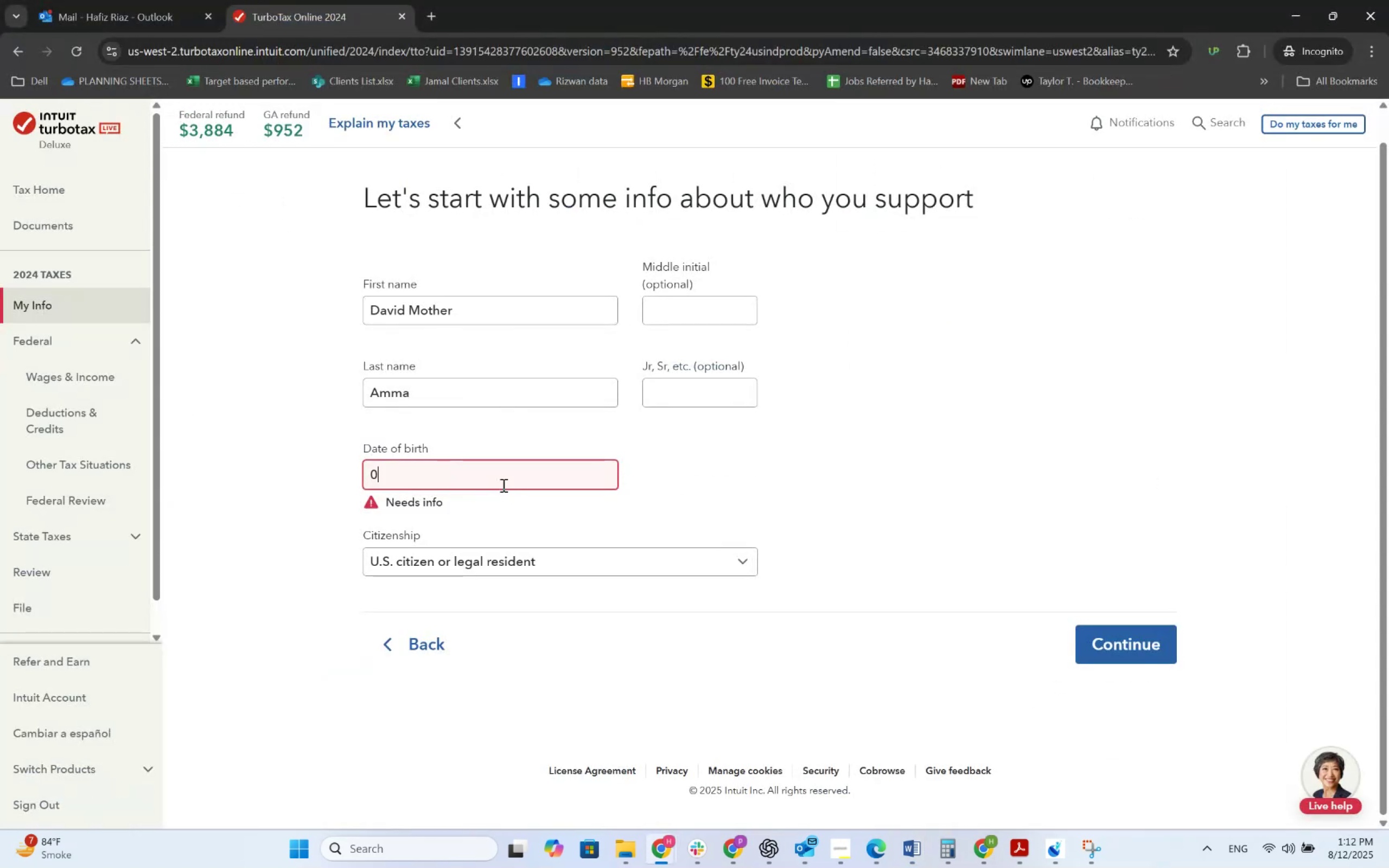 
key(Numpad9)
 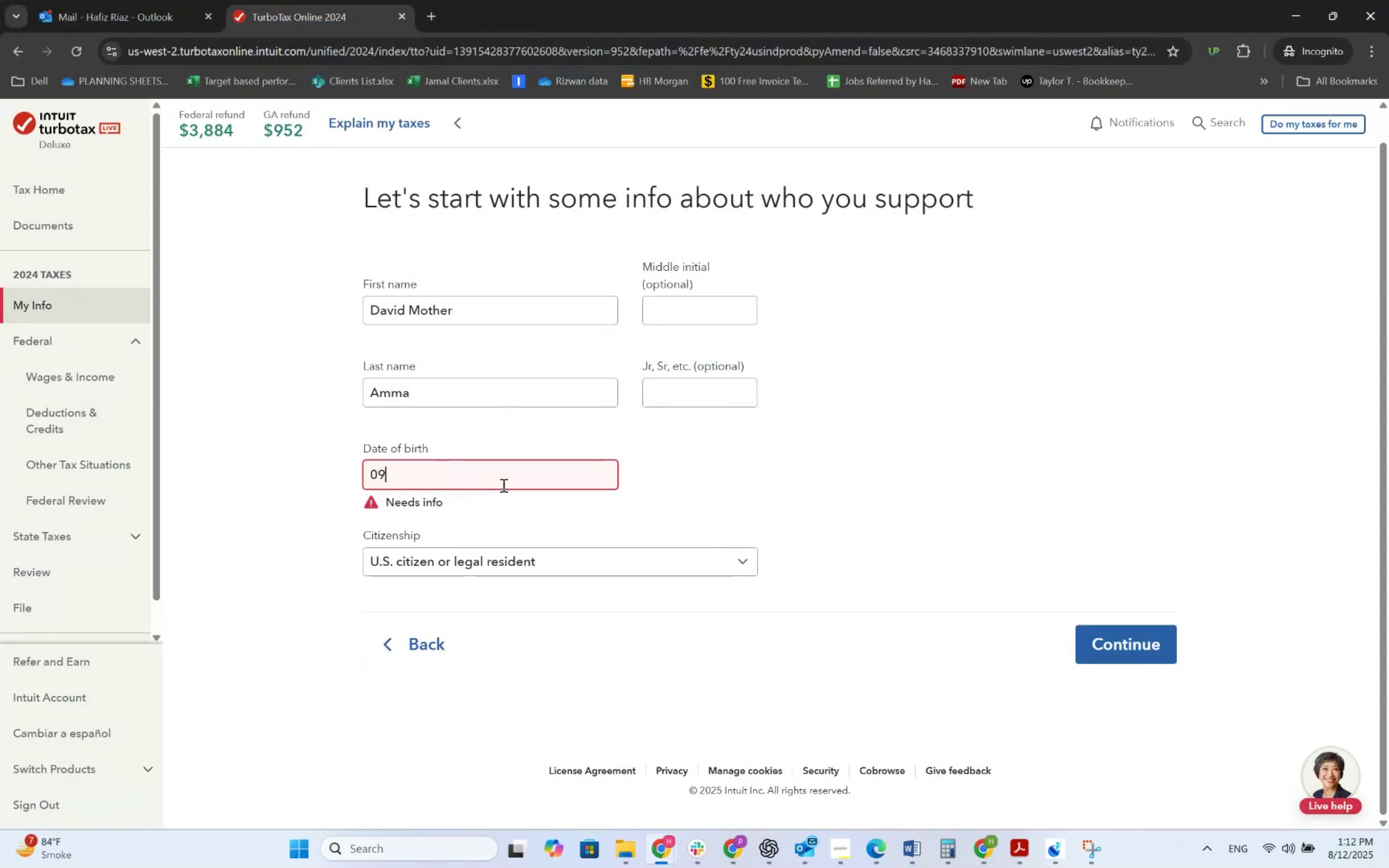 
key(Alt+AltLeft)
 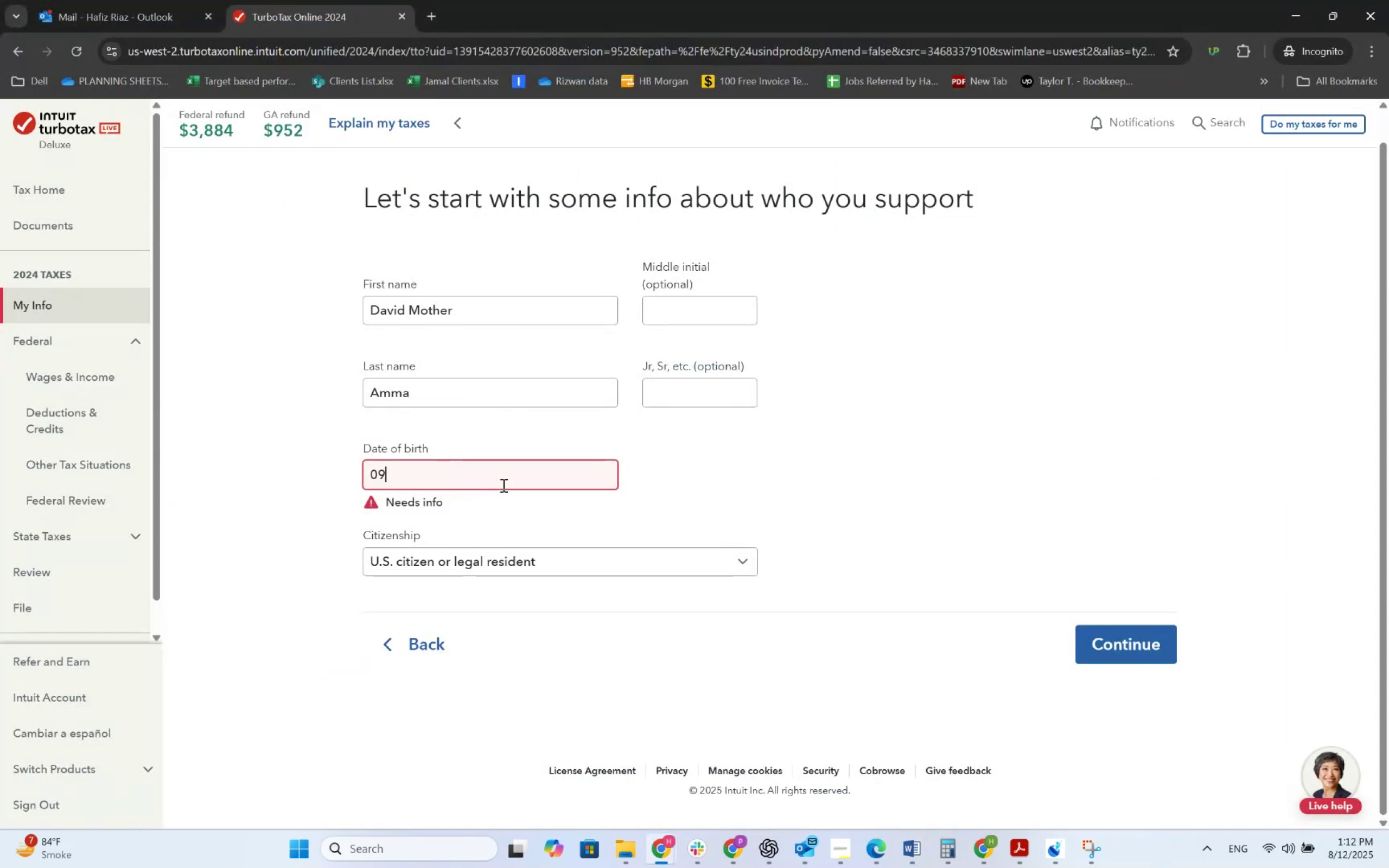 
key(Alt+Tab)
 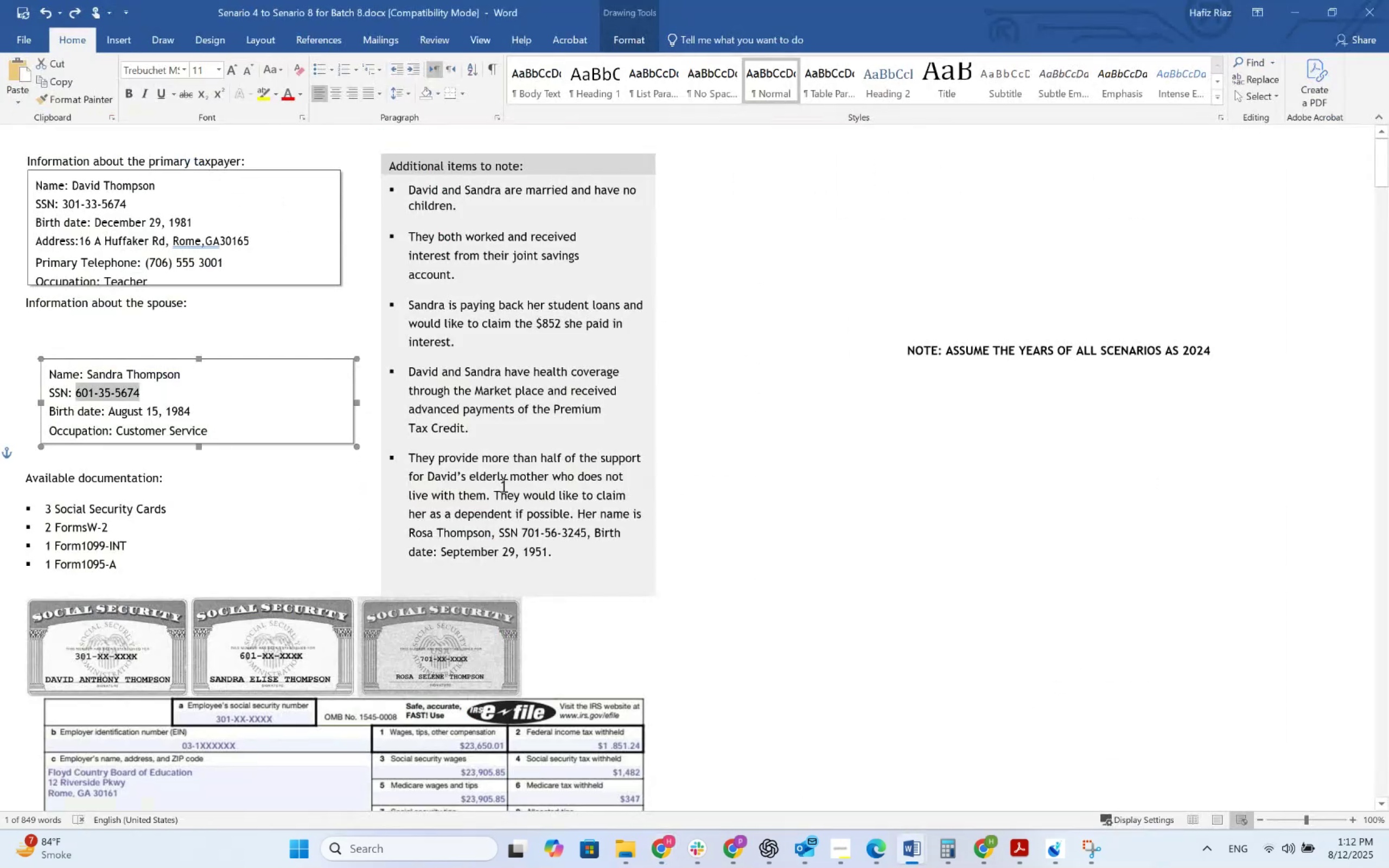 
key(Alt+AltLeft)
 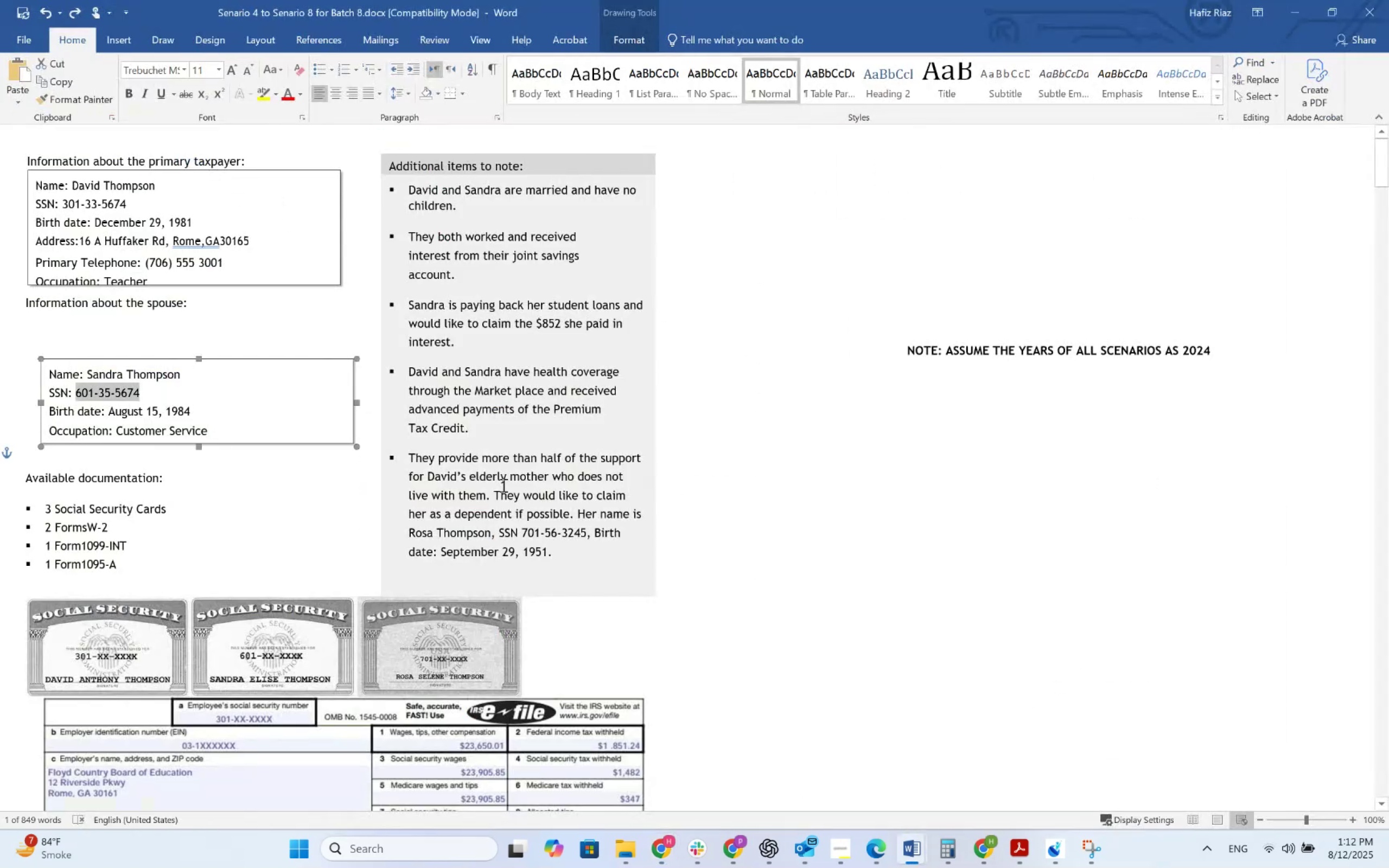 
key(Alt+Tab)
 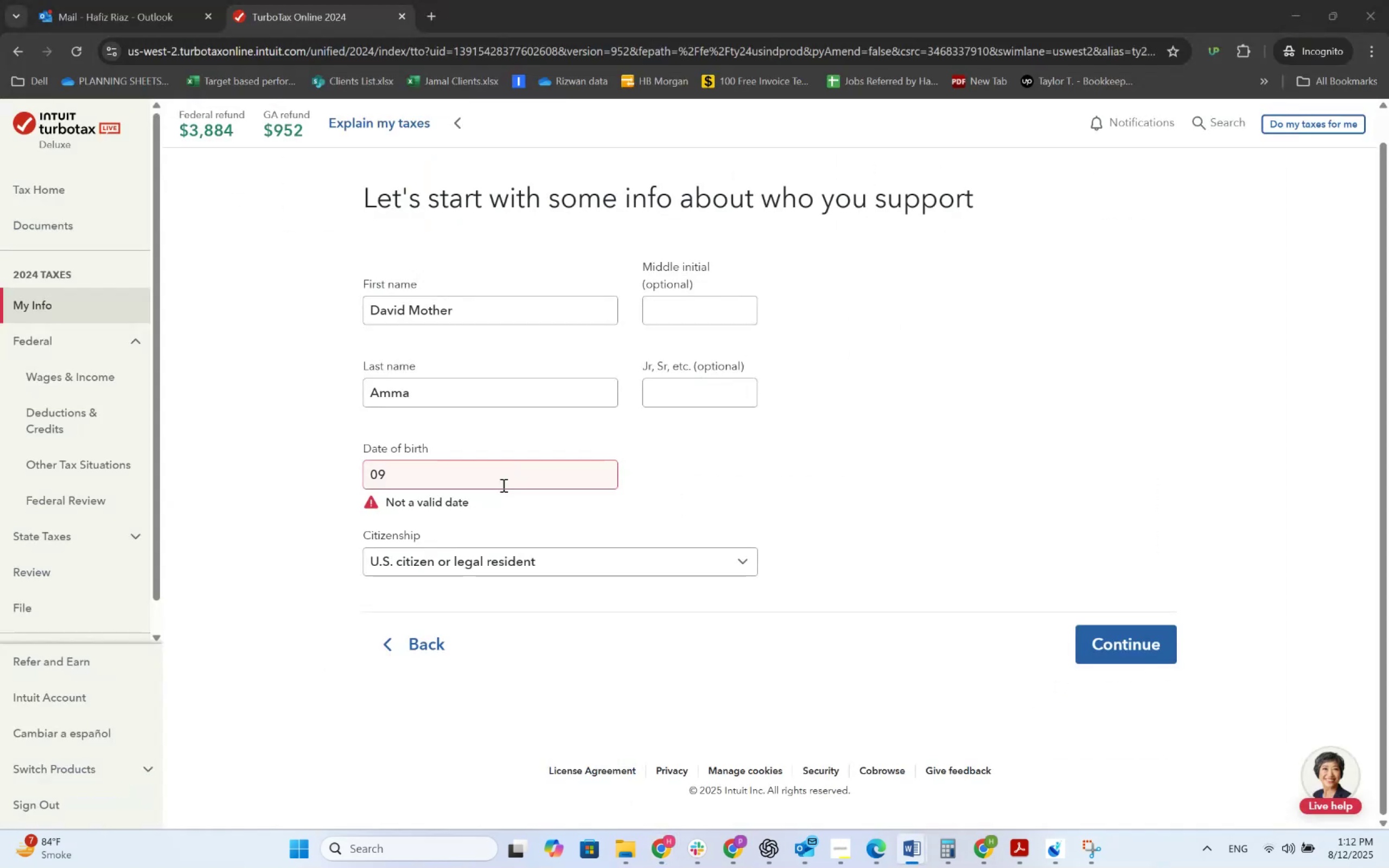 
key(NumpadDivide)
 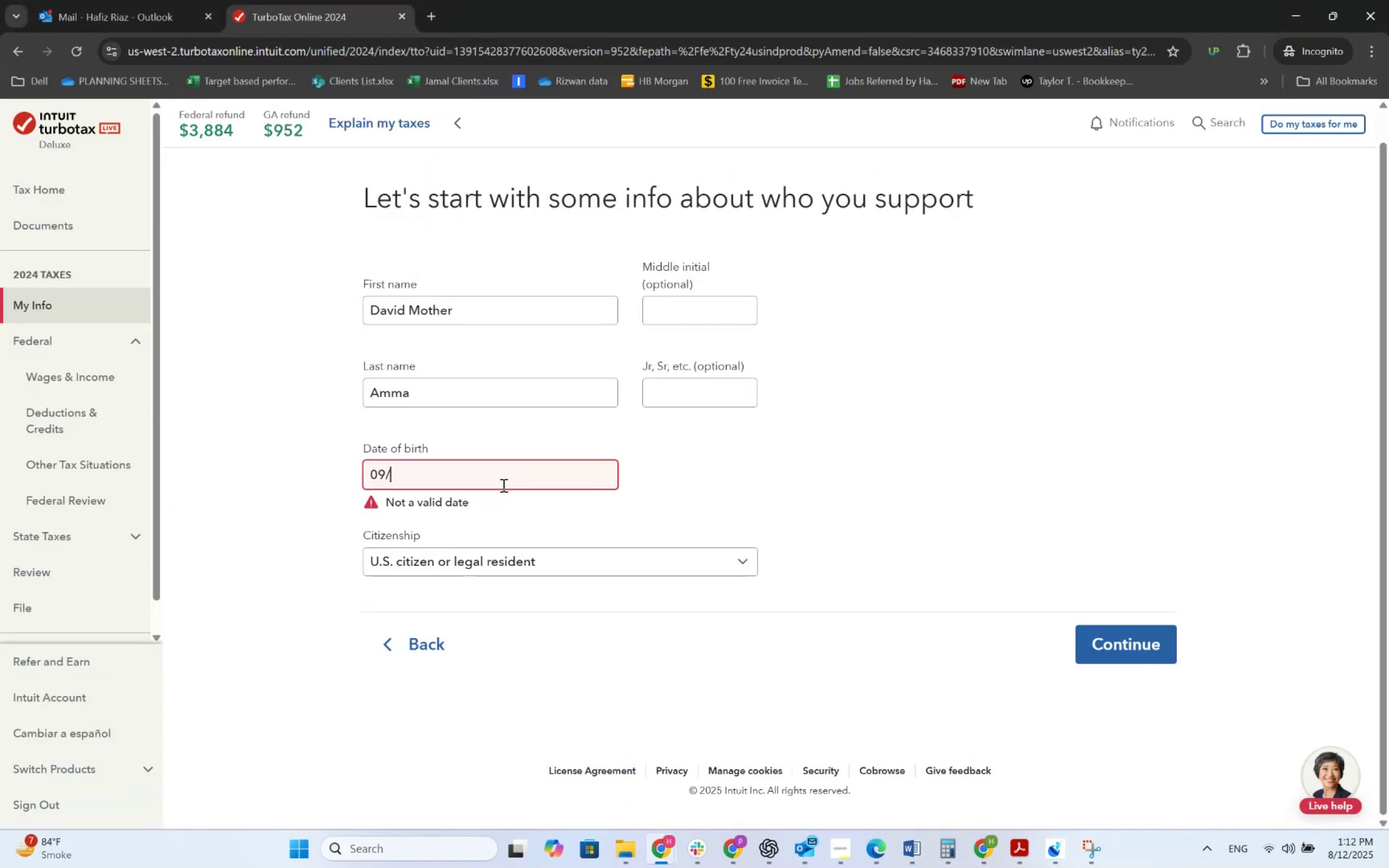 
key(Numpad5)
 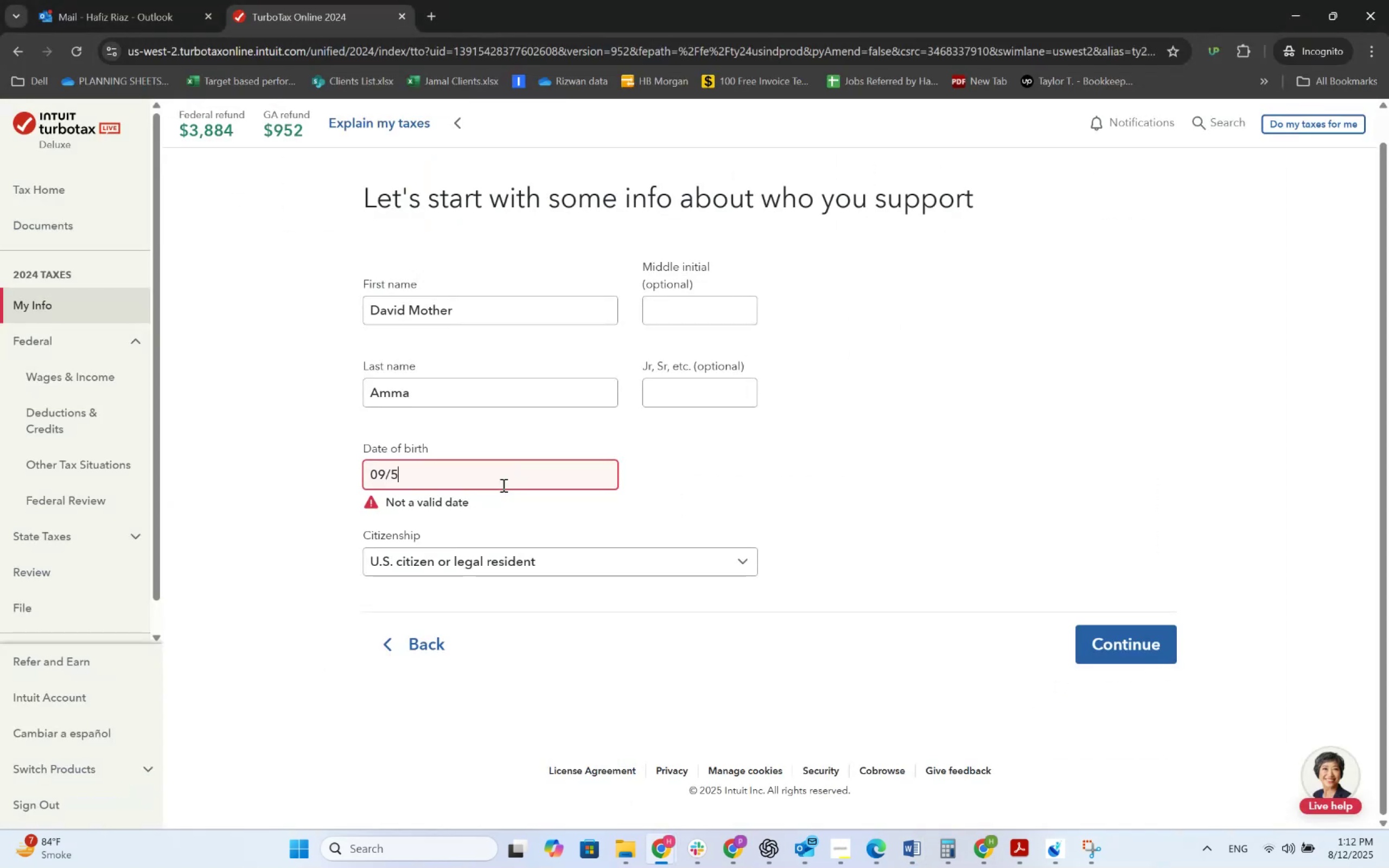 
key(Numpad2)
 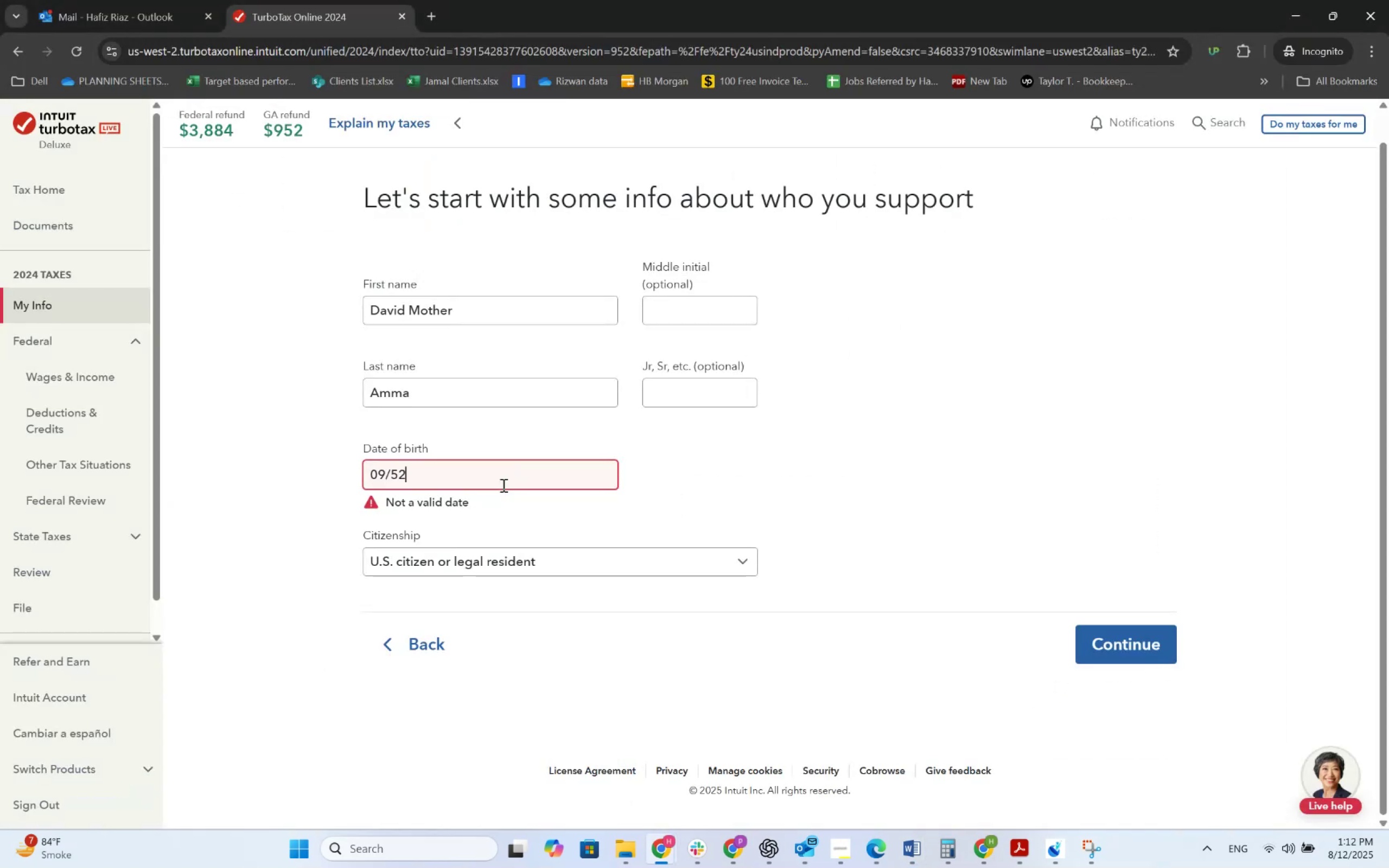 
key(Backspace)
 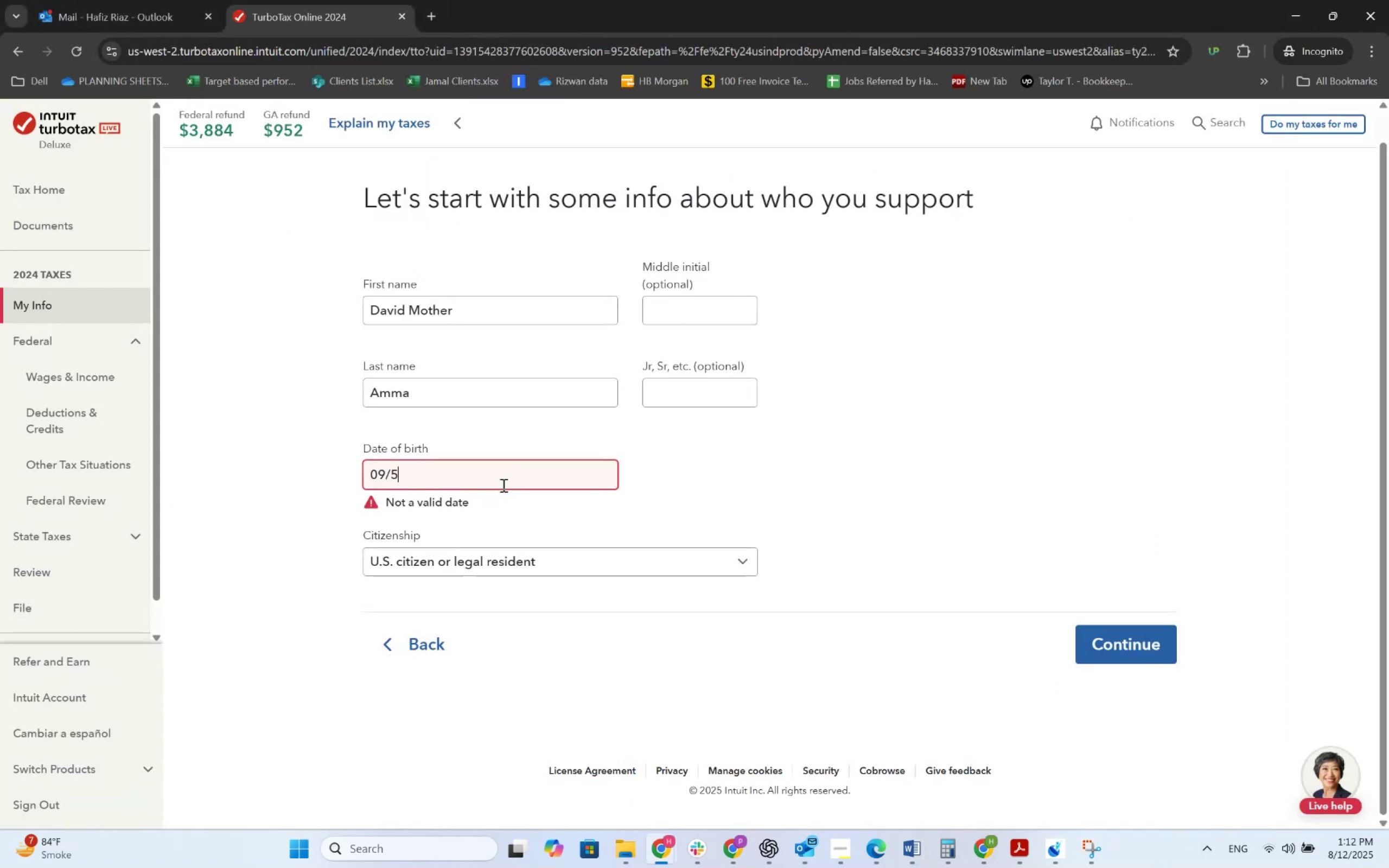 
key(Backspace)
 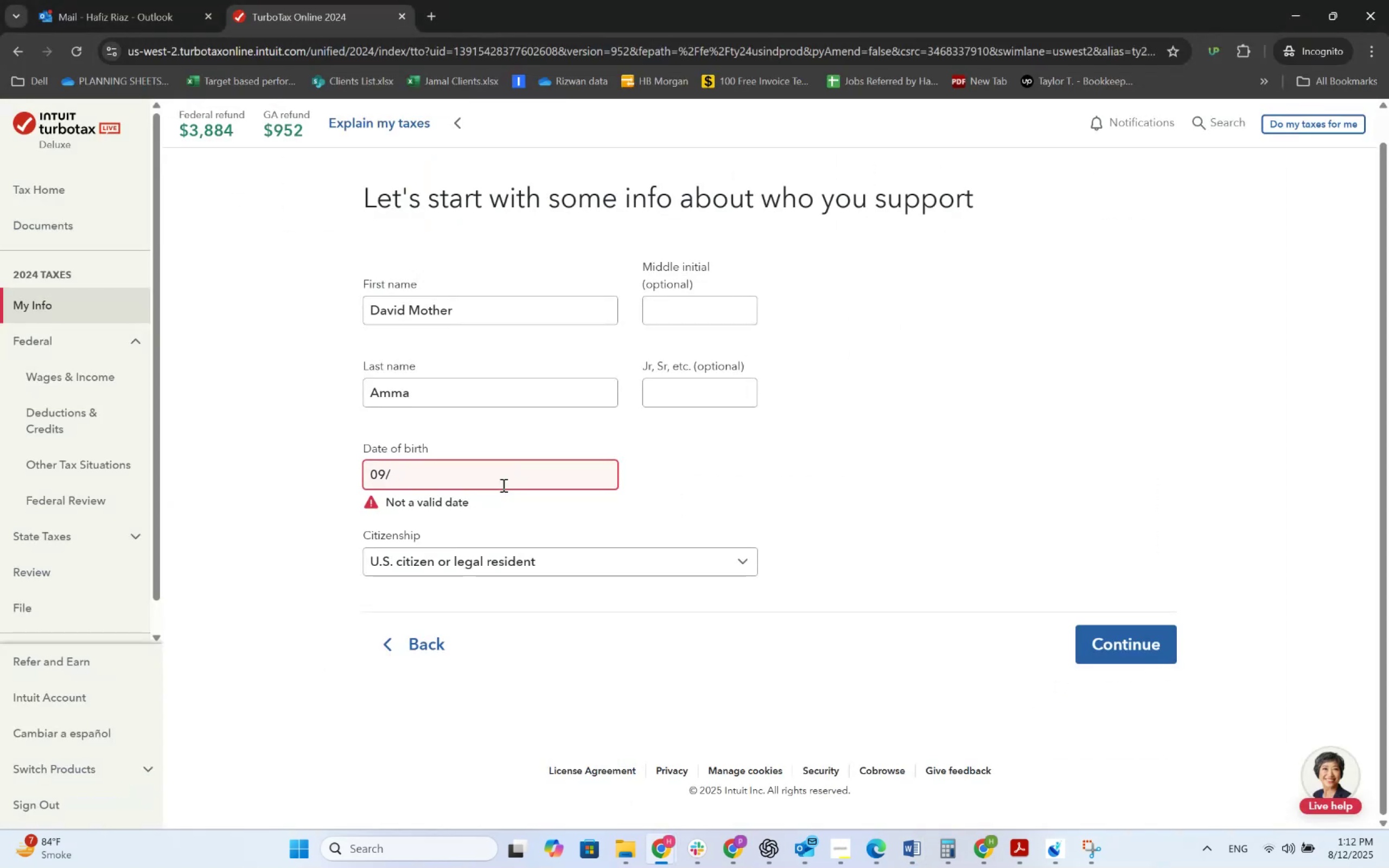 
key(Numpad2)
 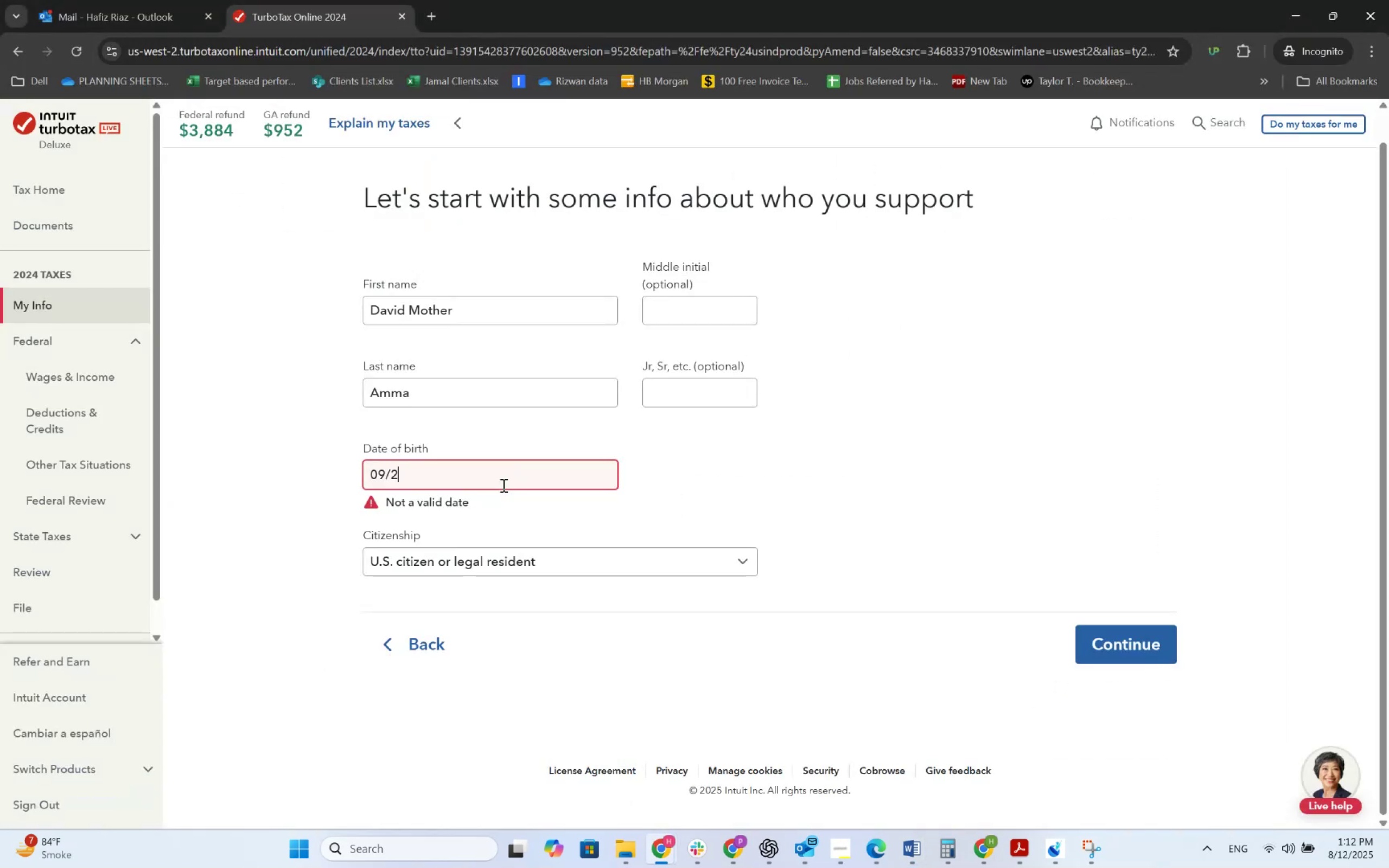 
key(Numpad9)
 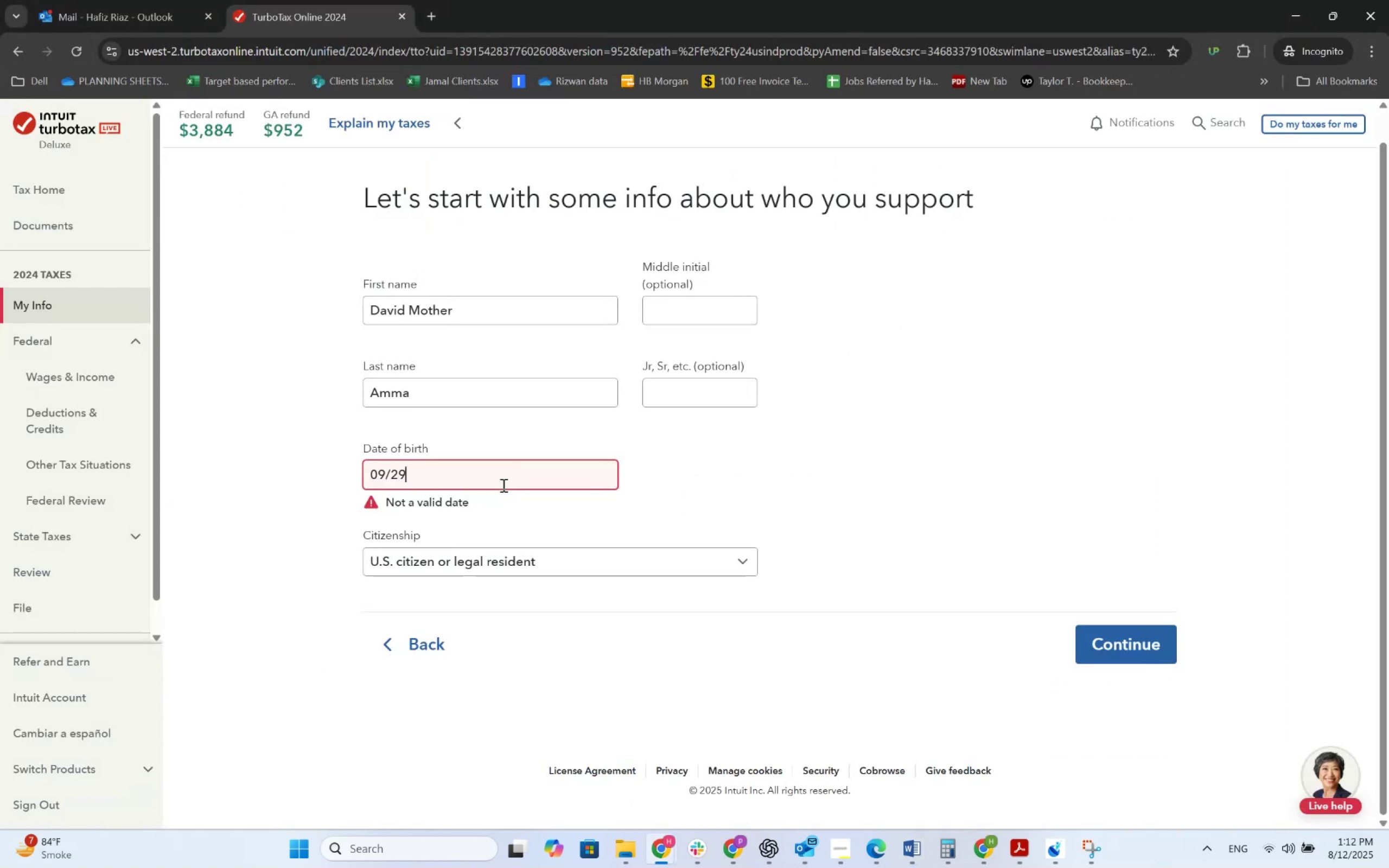 
key(NumpadDivide)
 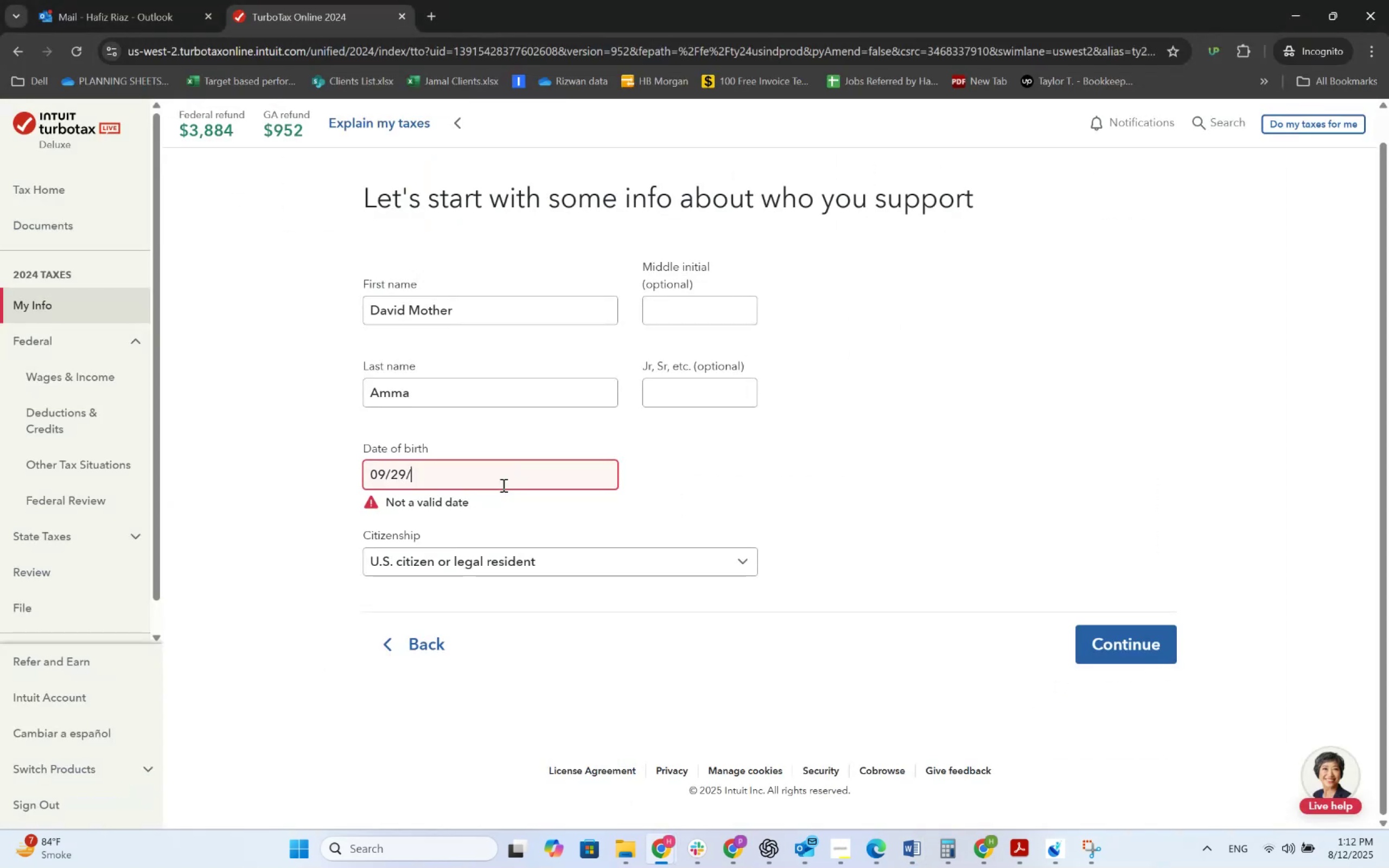 
key(Alt+AltLeft)
 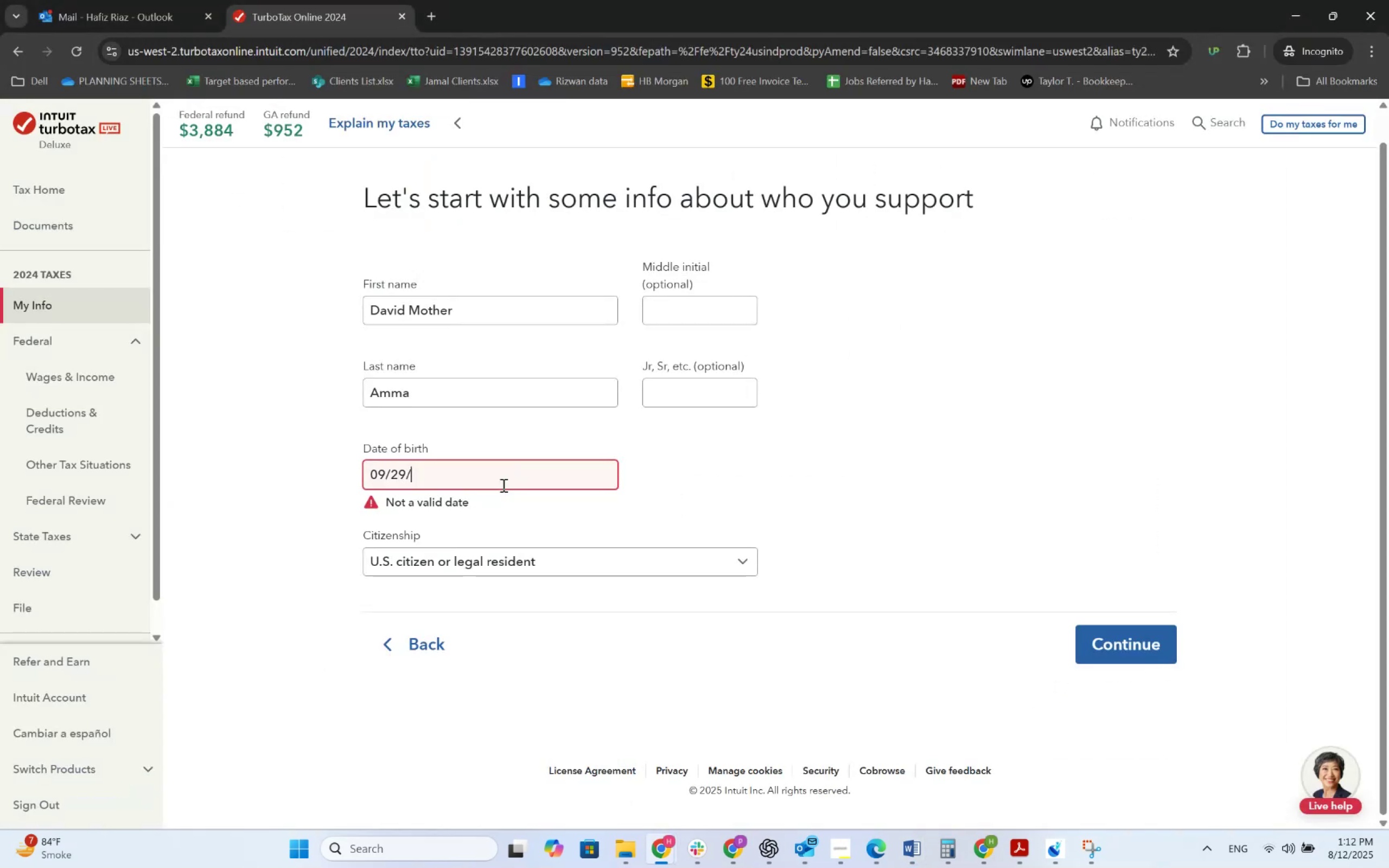 
key(Alt+Tab)
 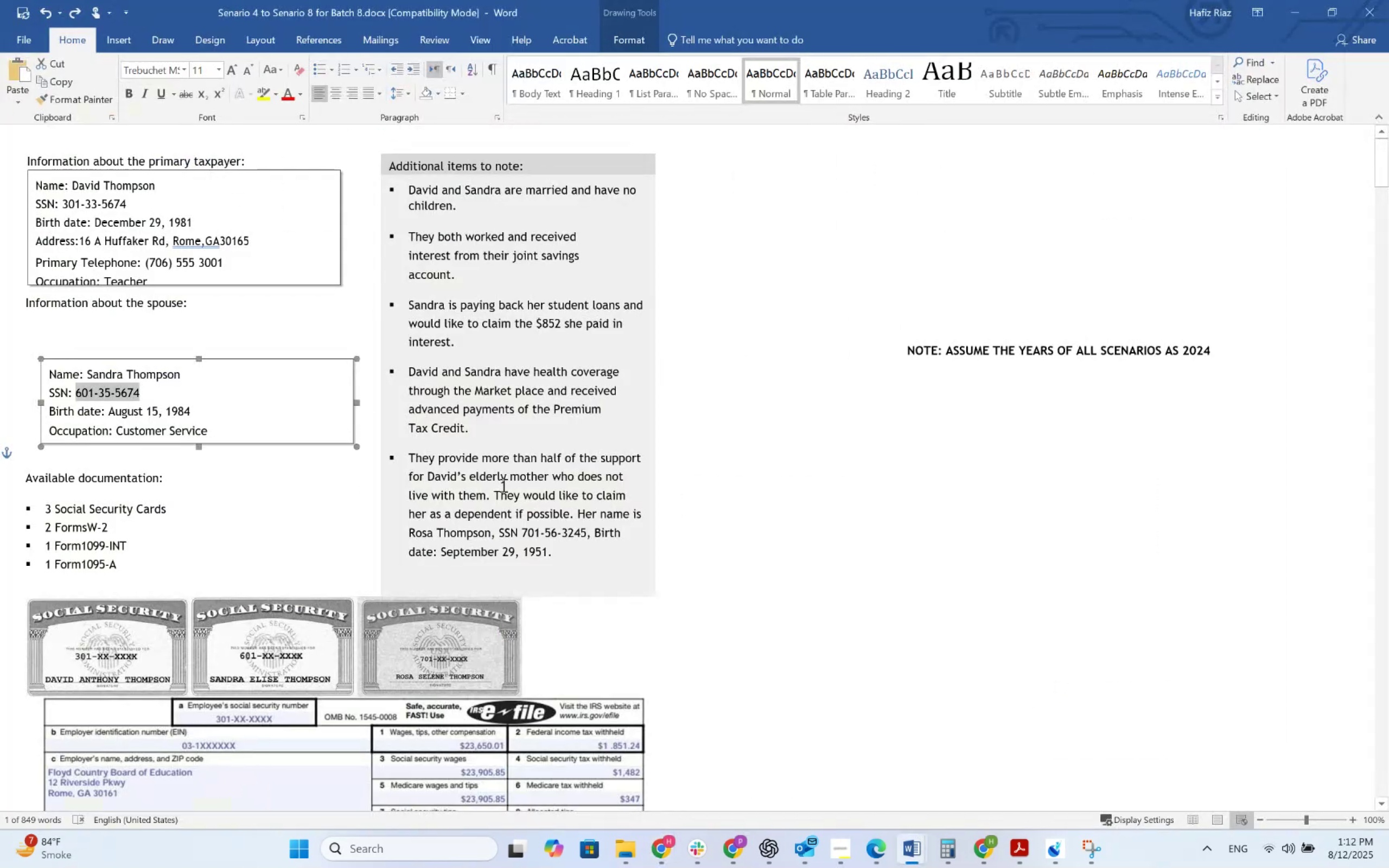 
key(Alt+AltLeft)
 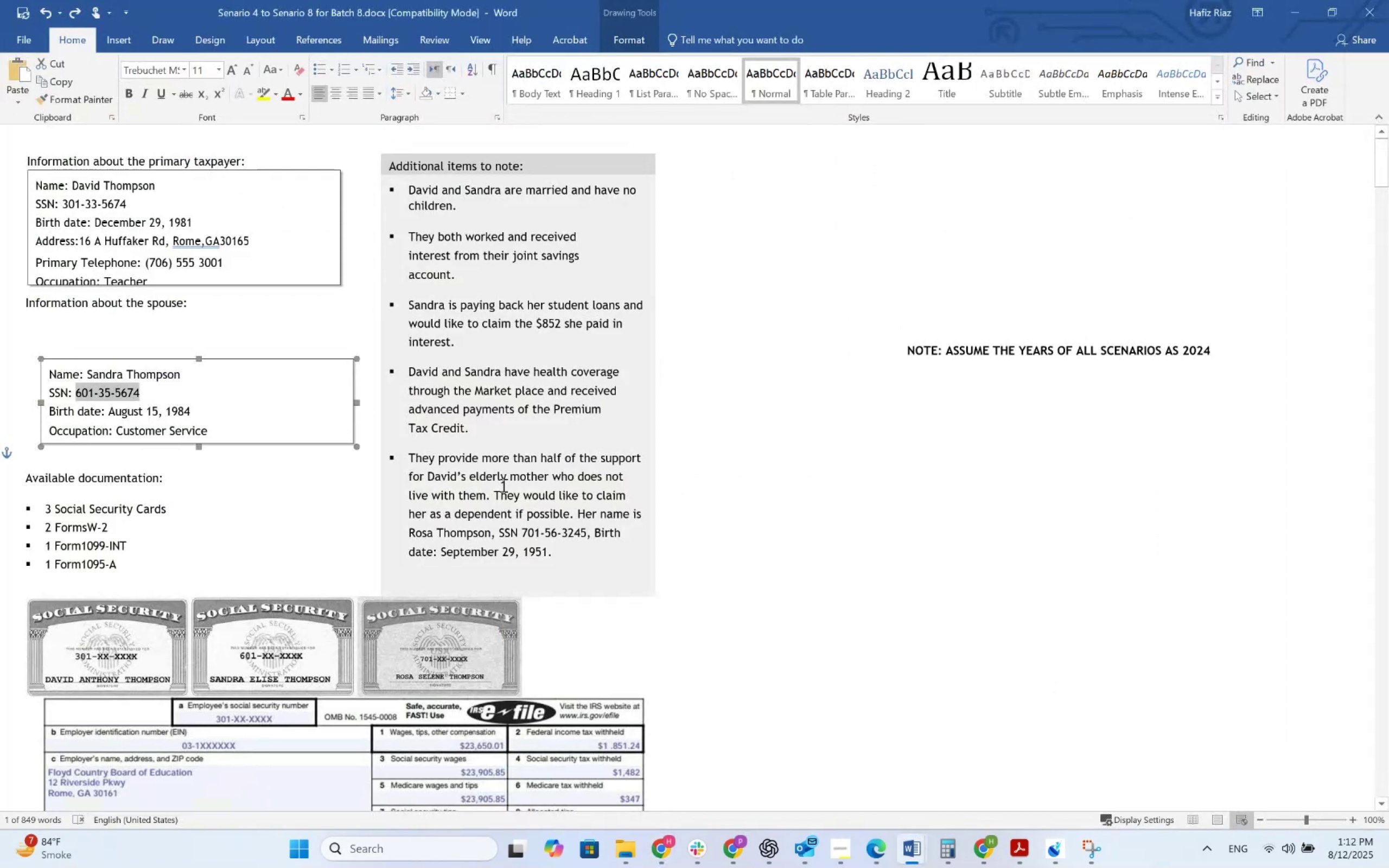 
key(Alt+Tab)
 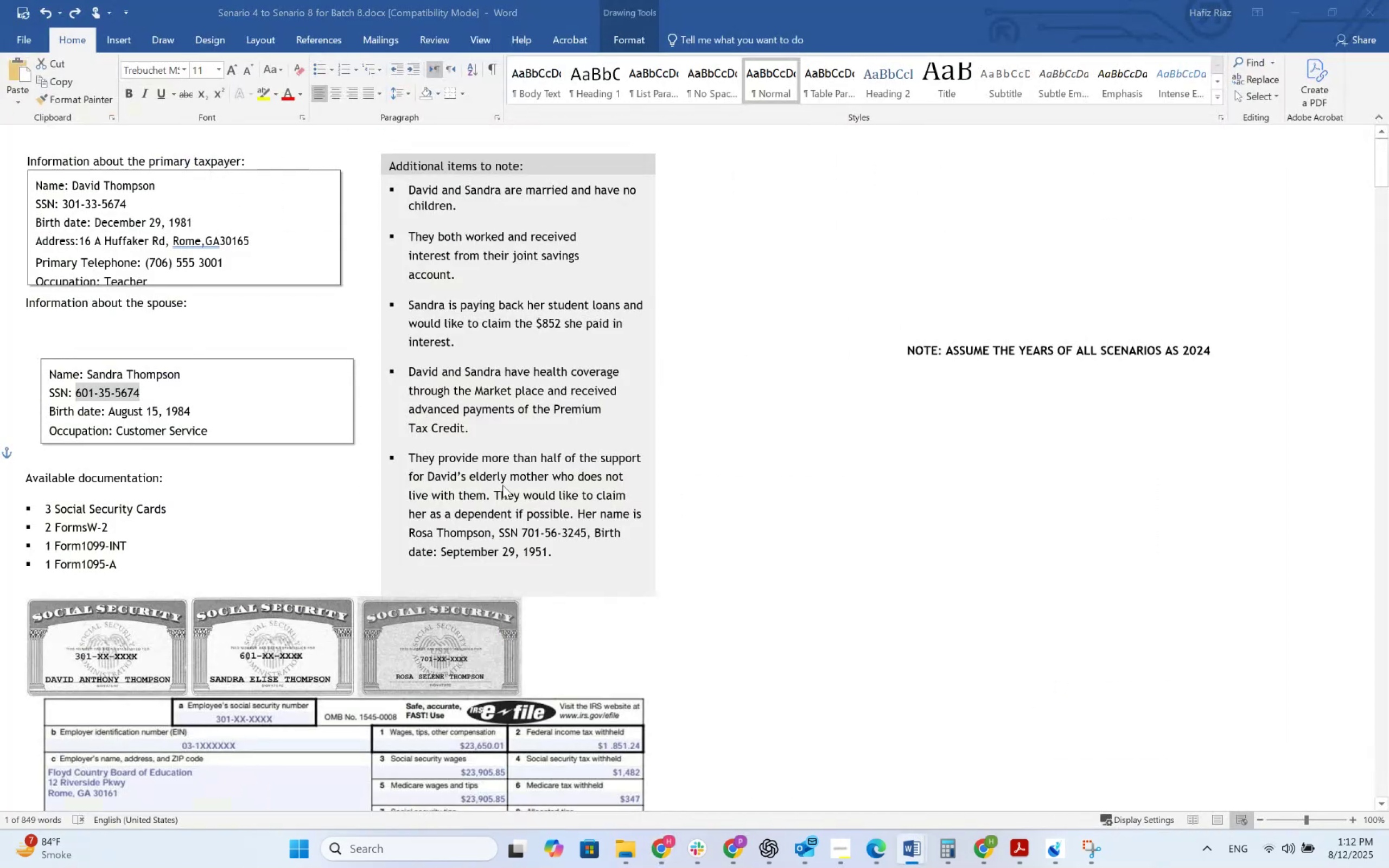 
key(Numpad1)
 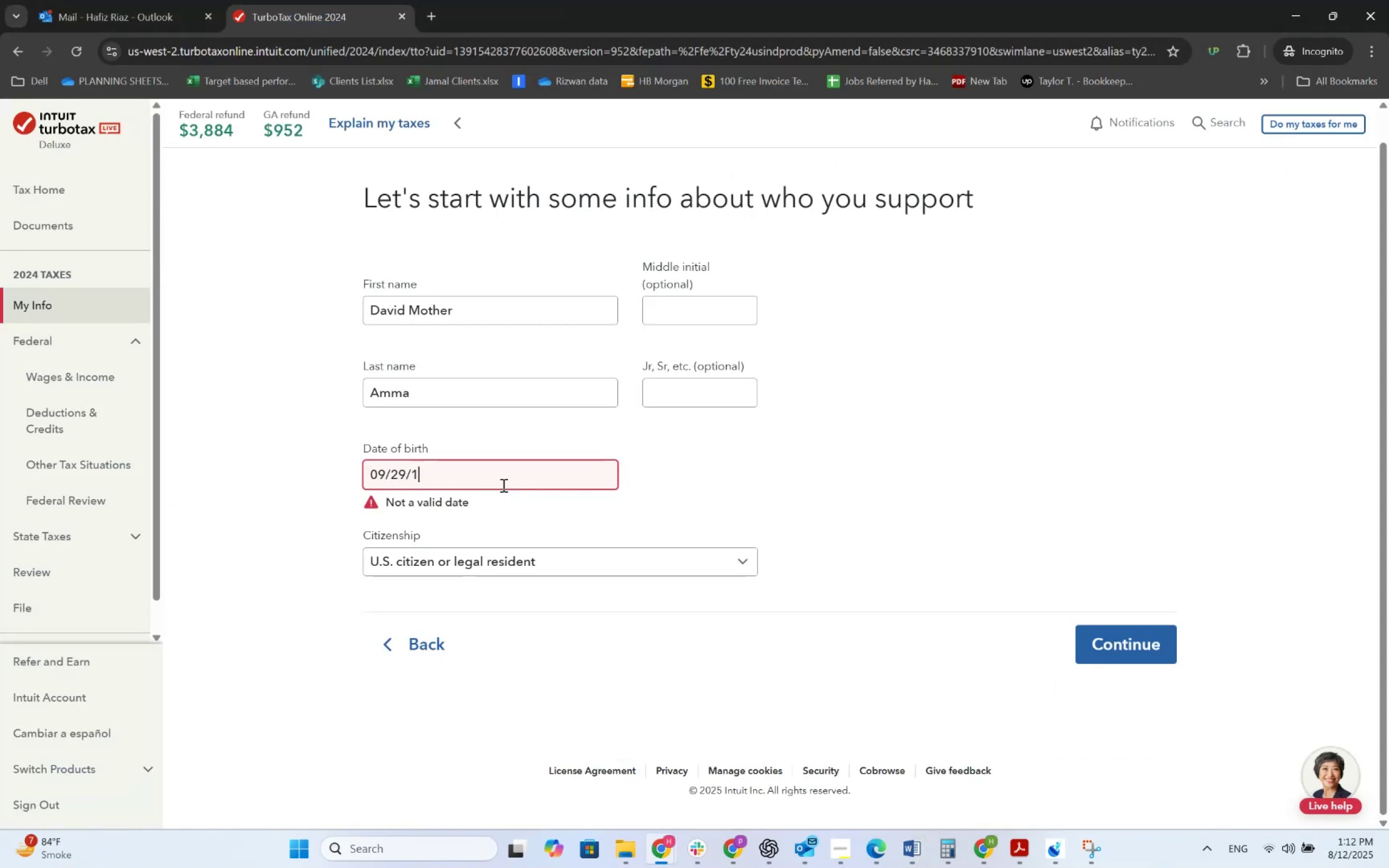 
key(Numpad9)
 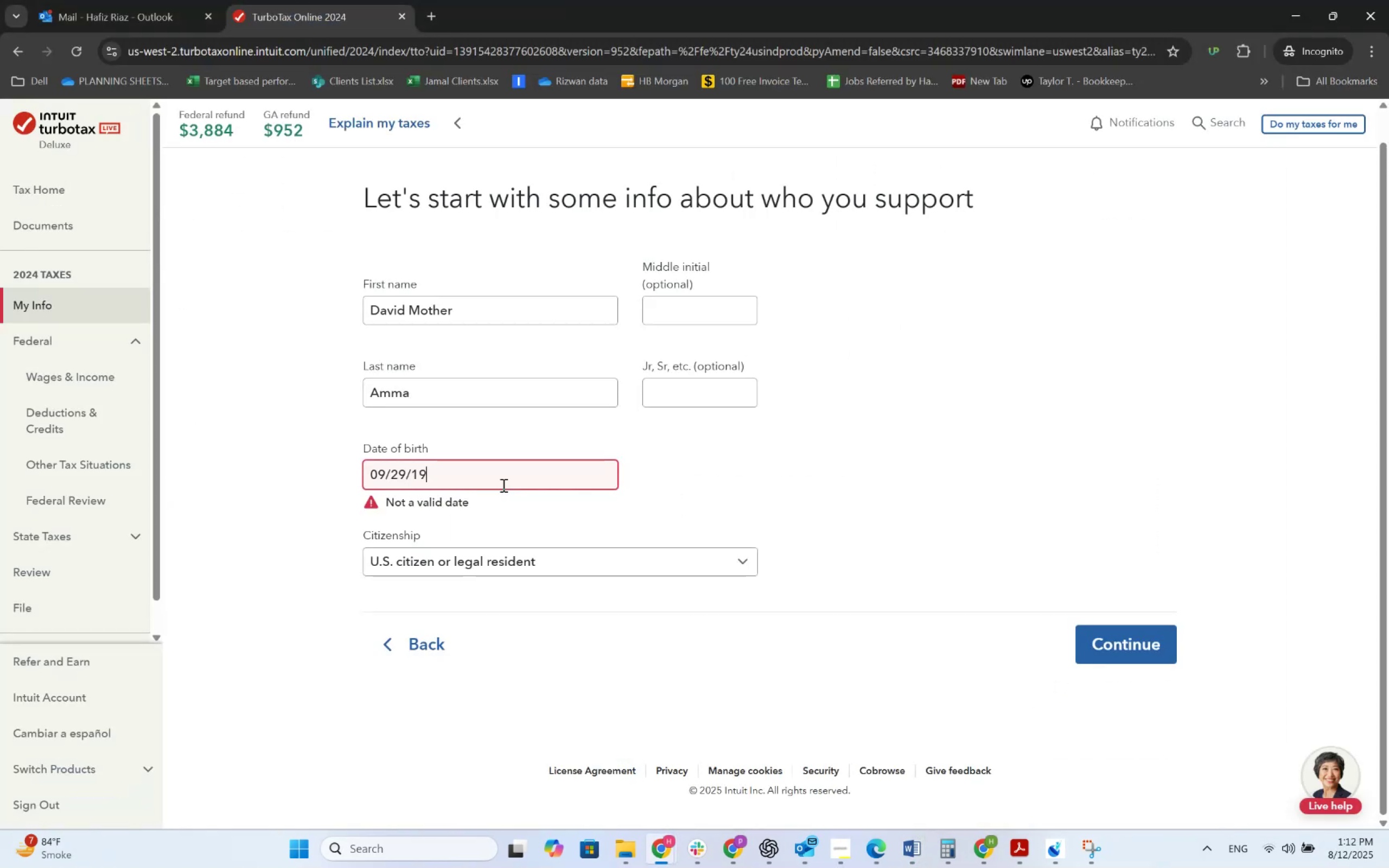 
key(Numpad5)
 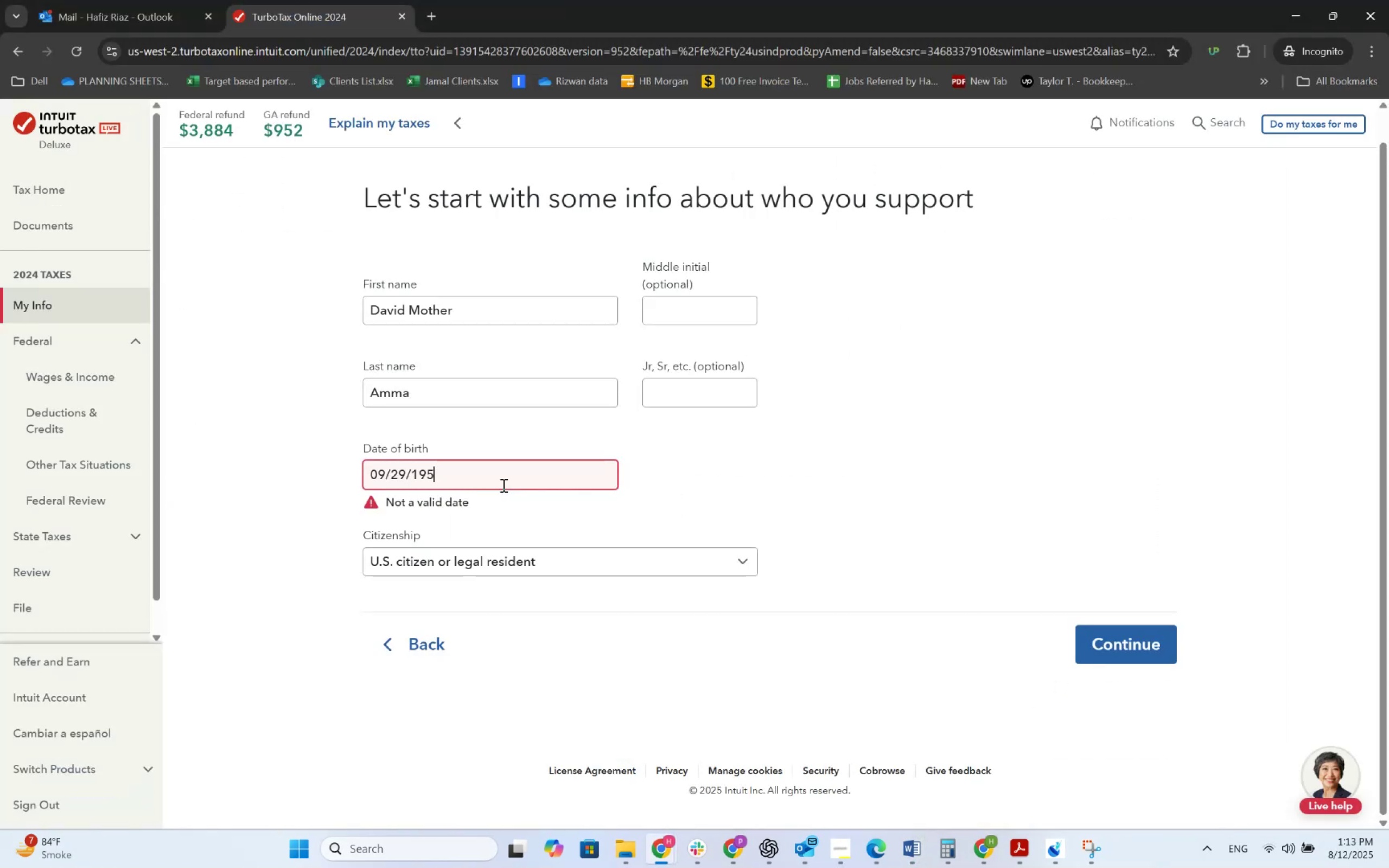 
key(Numpad1)
 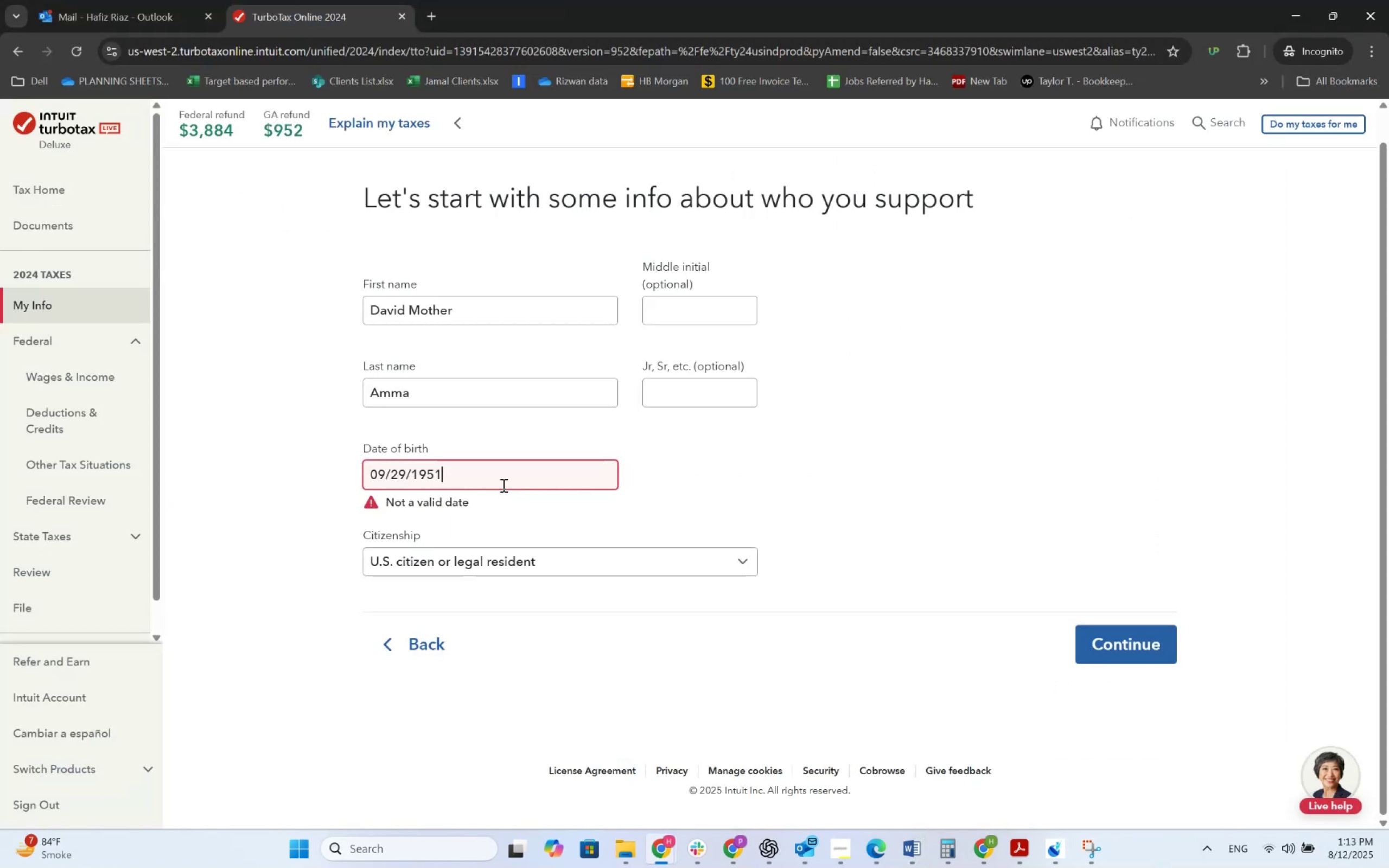 
key(Tab)
 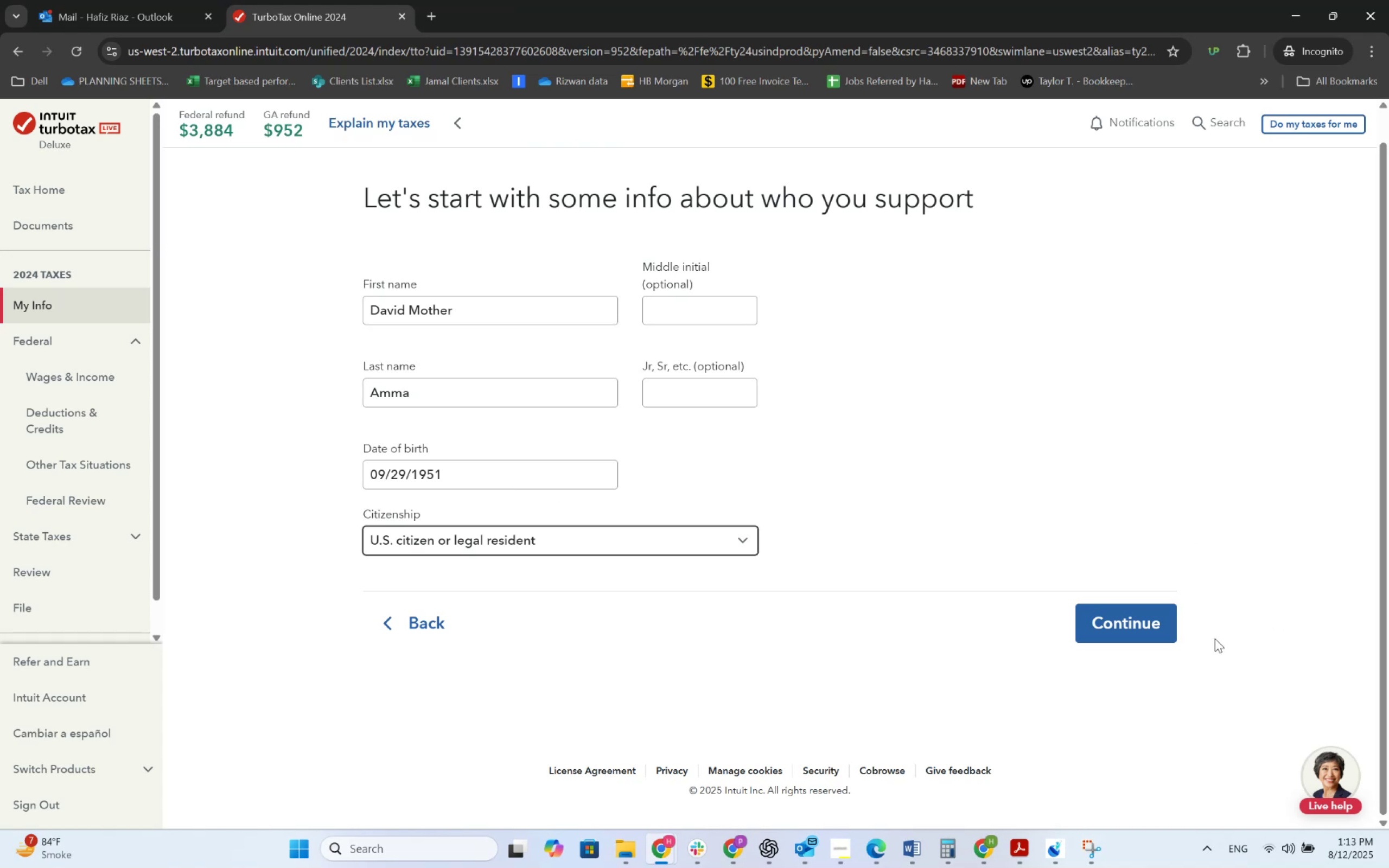 
left_click([1155, 634])
 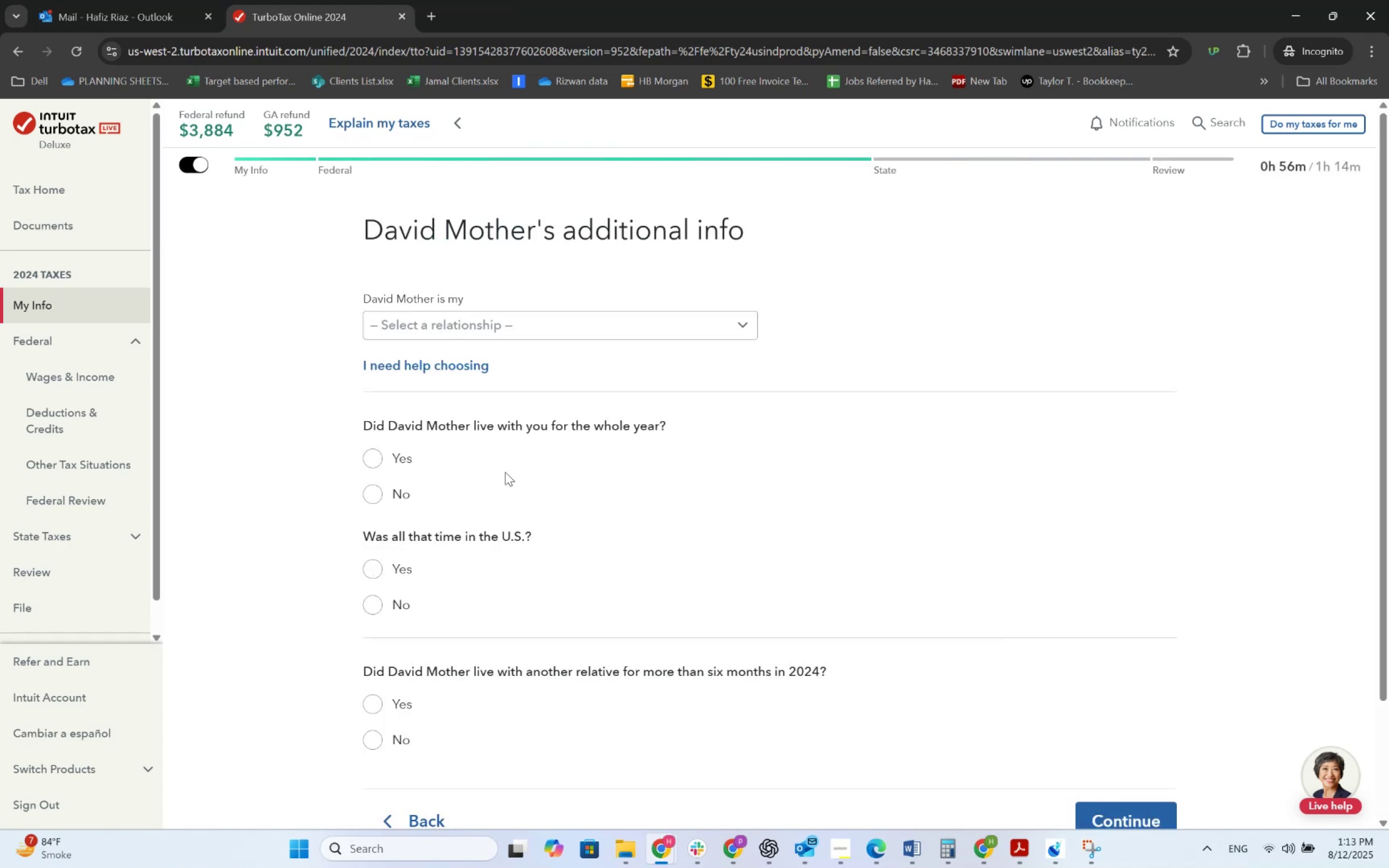 
key(Alt+AltLeft)
 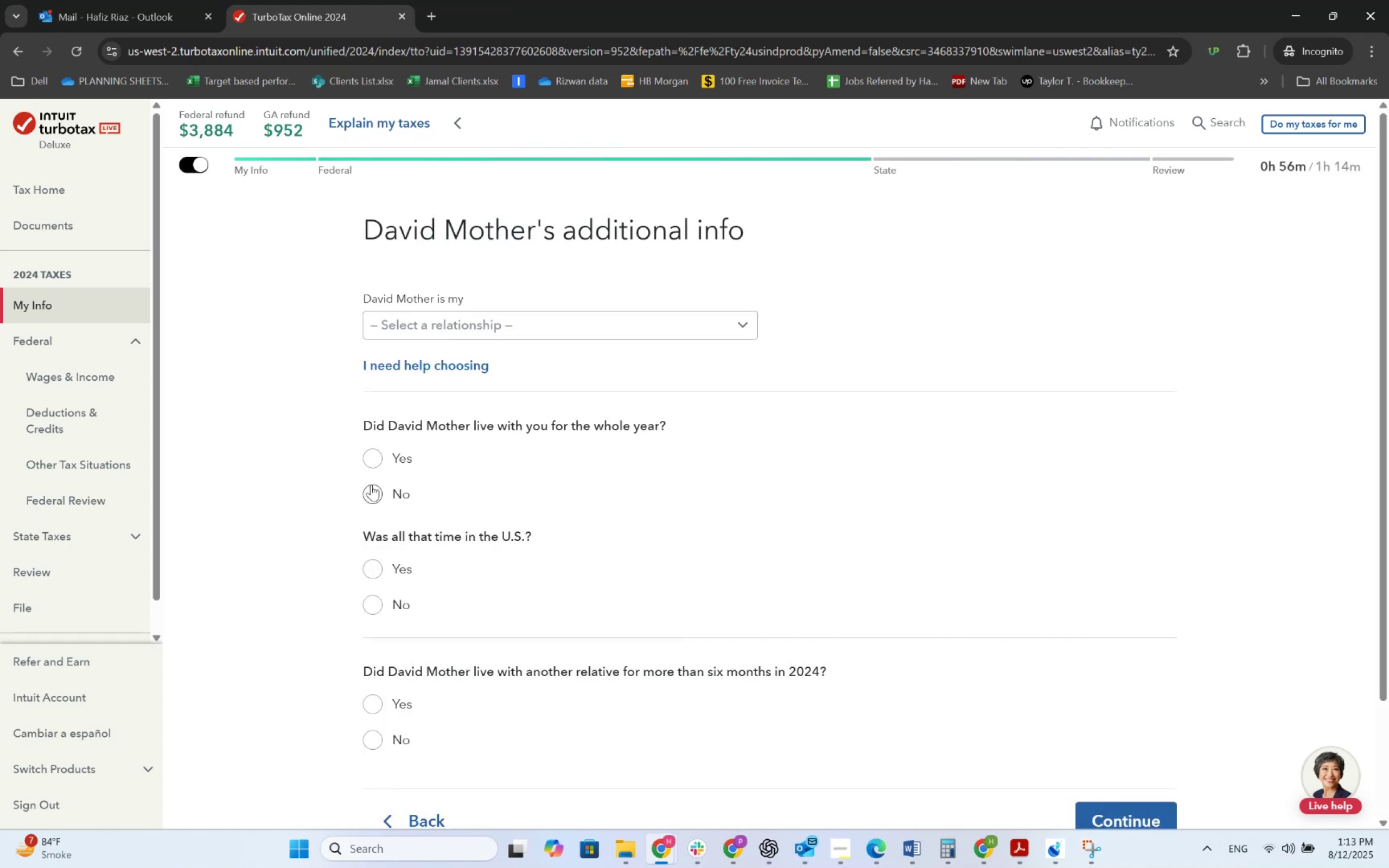 
key(Alt+Tab)
 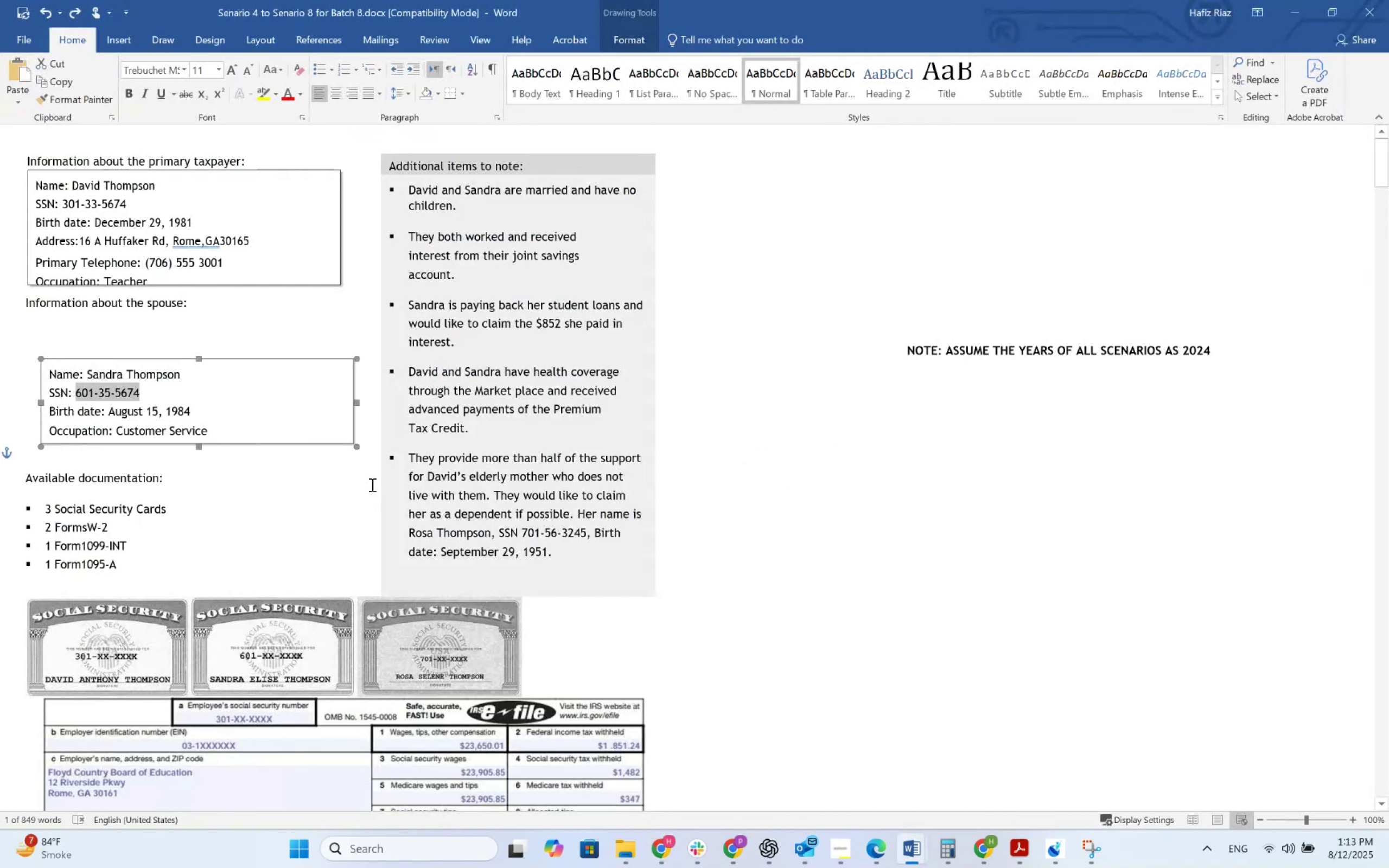 
key(Alt+AltLeft)
 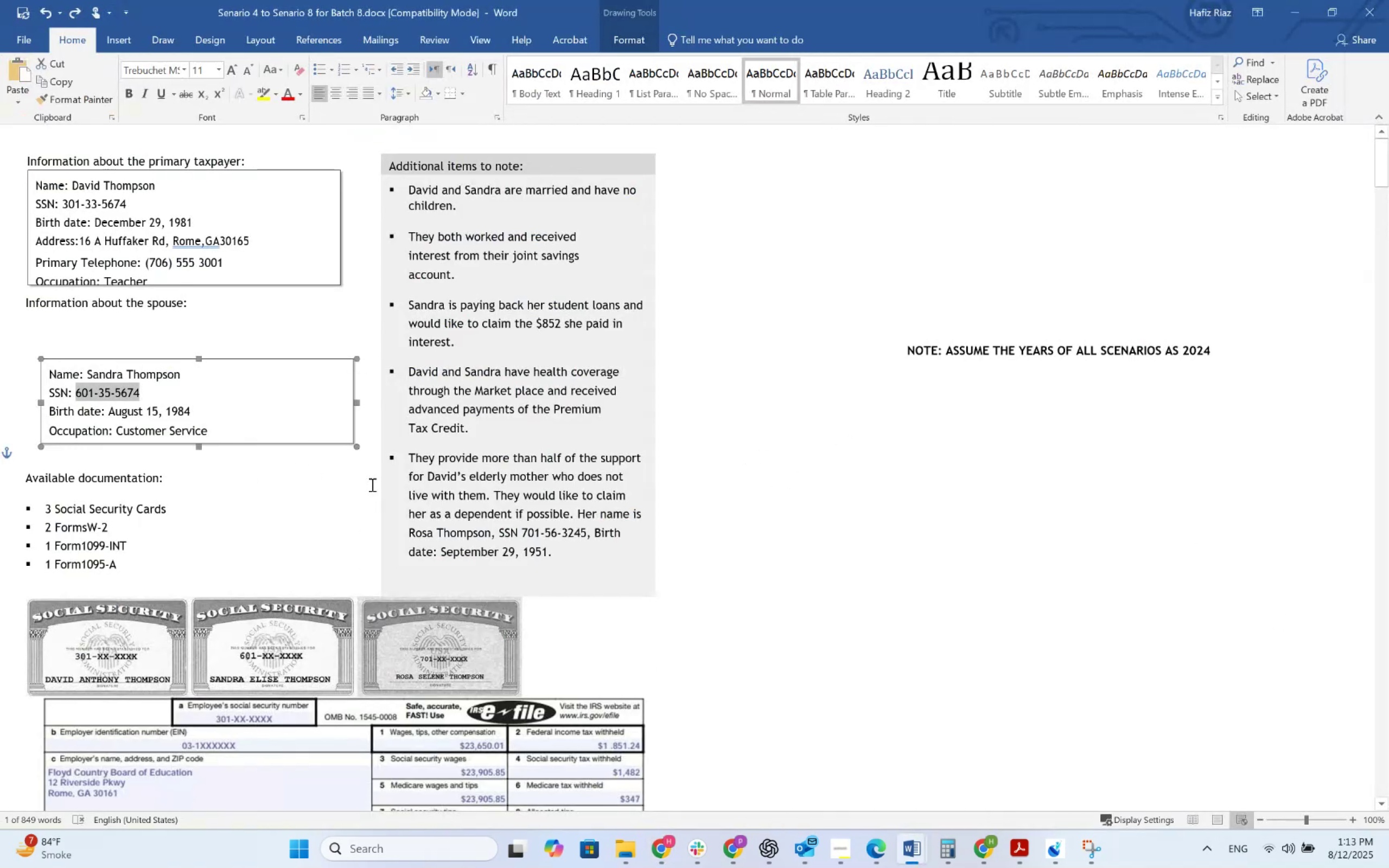 
key(Alt+Tab)
 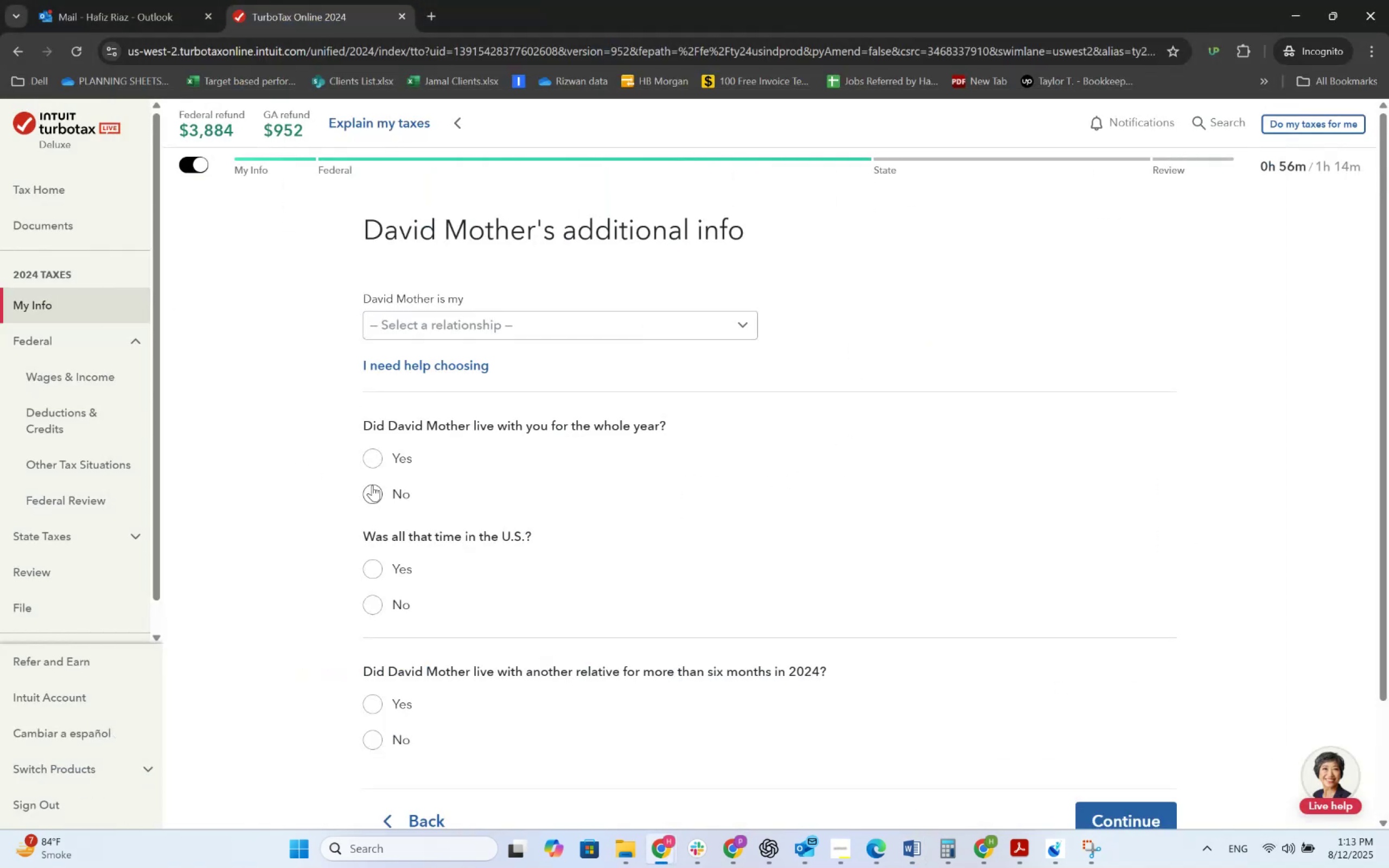 
left_click([373, 486])
 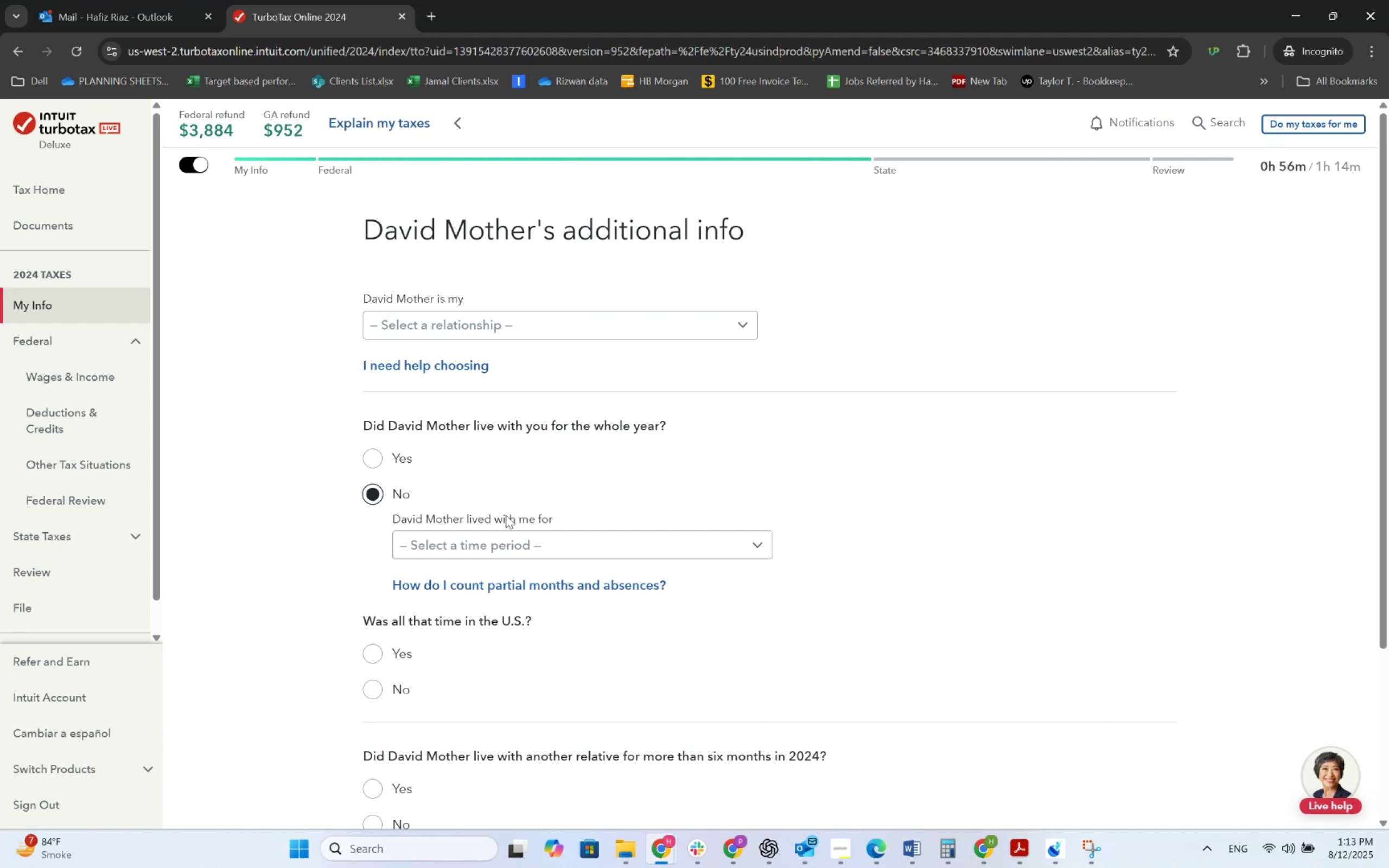 
left_click([527, 539])
 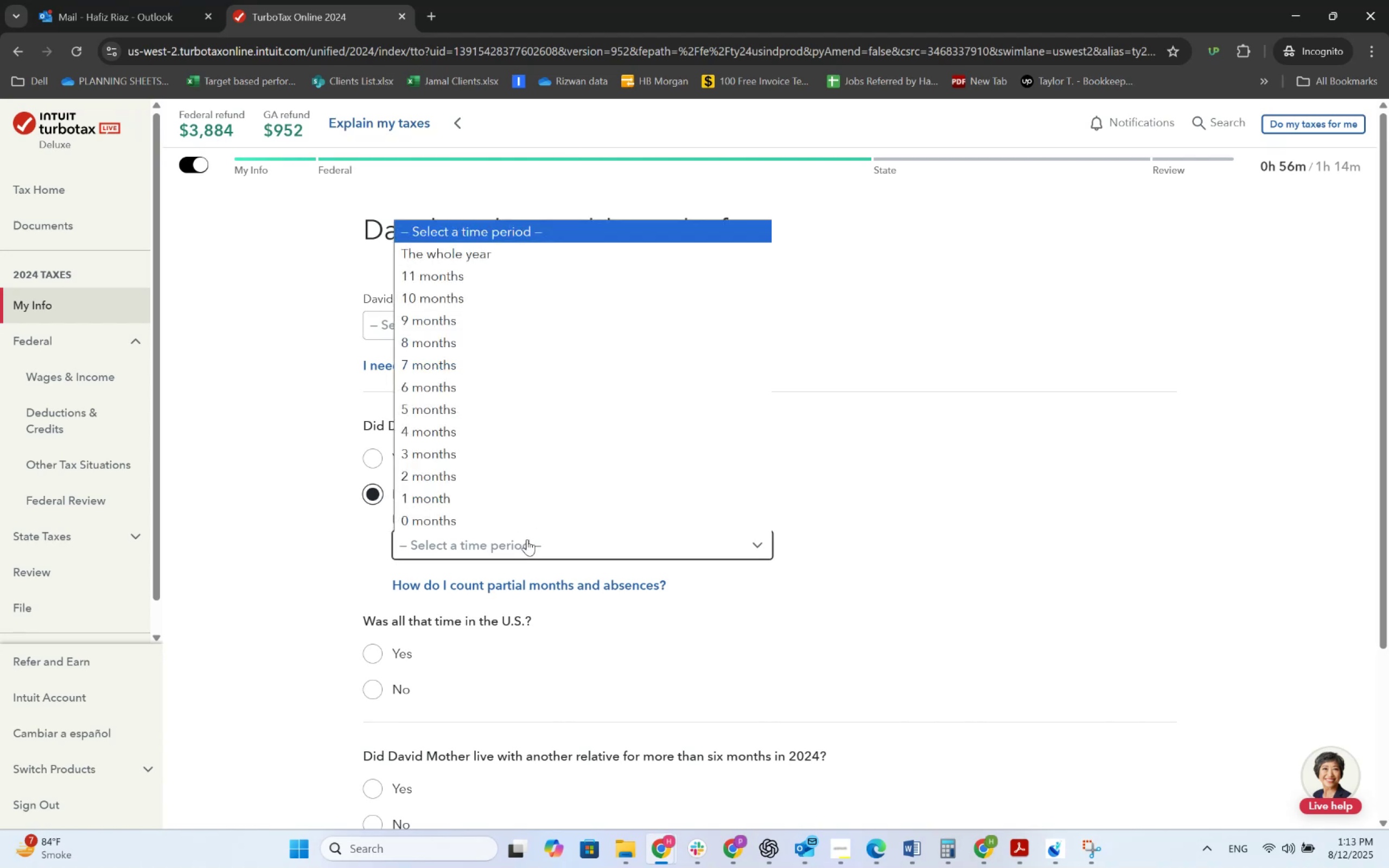 
key(Alt+AltLeft)
 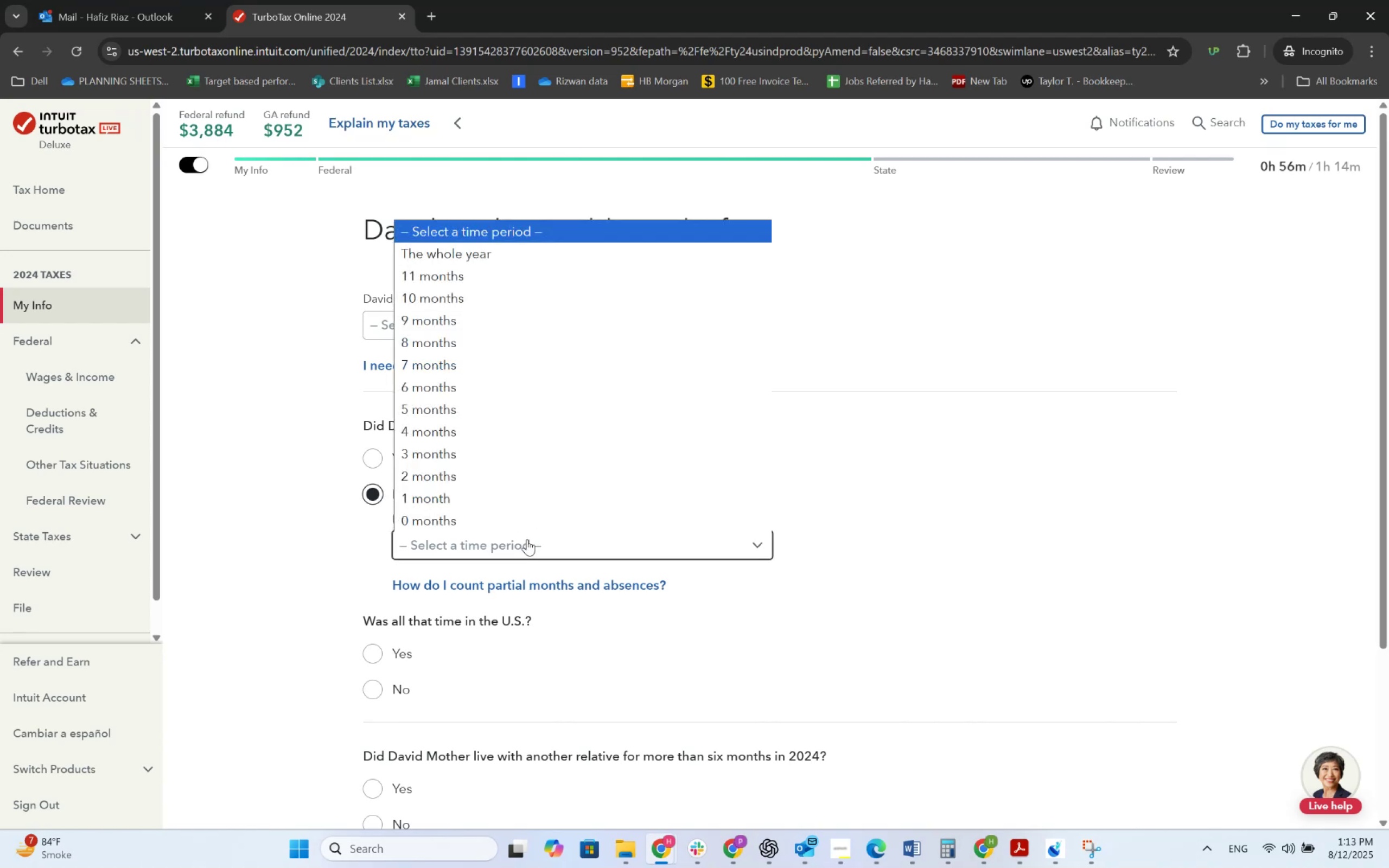 
key(Alt+Tab)
 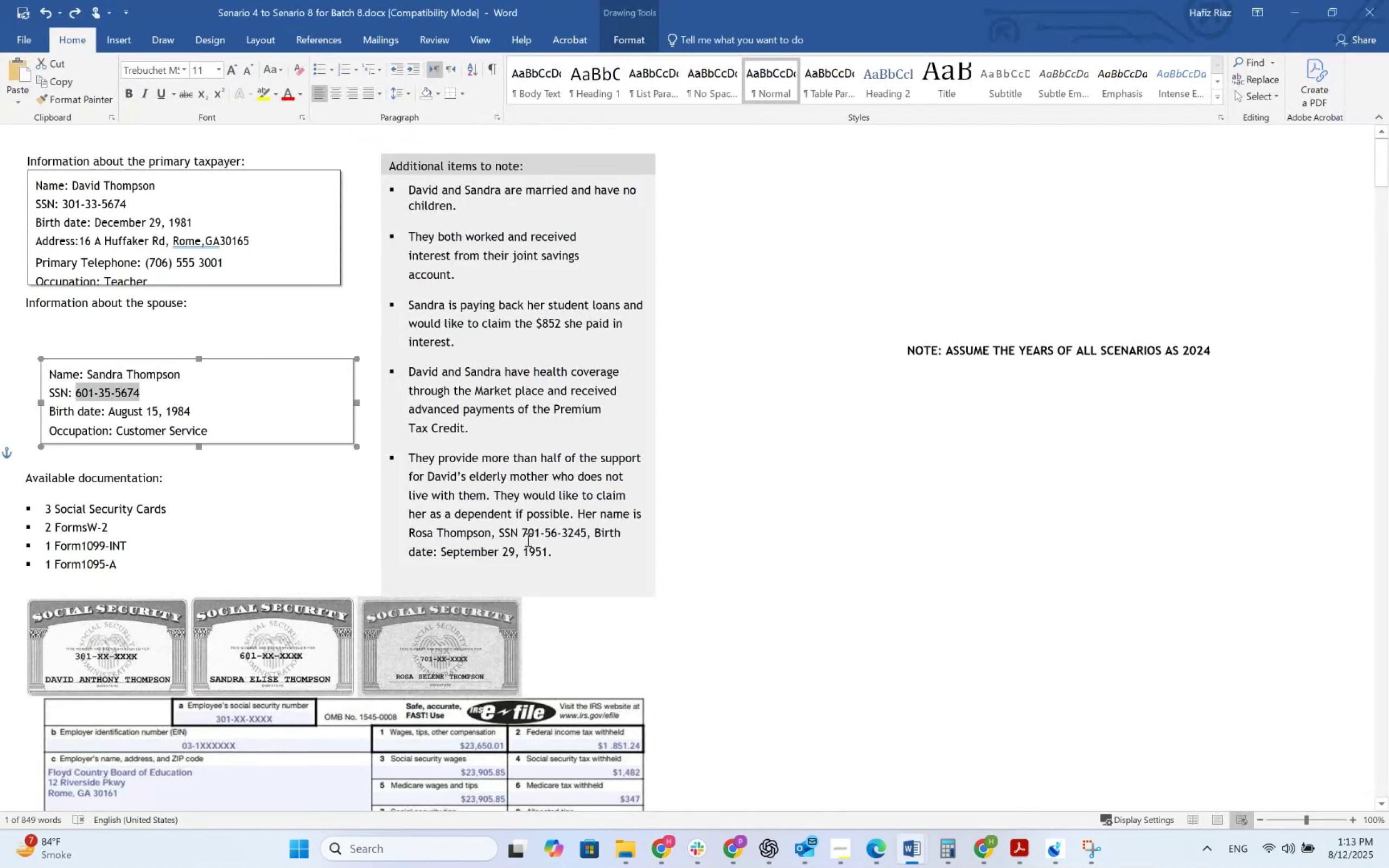 
key(Alt+AltLeft)
 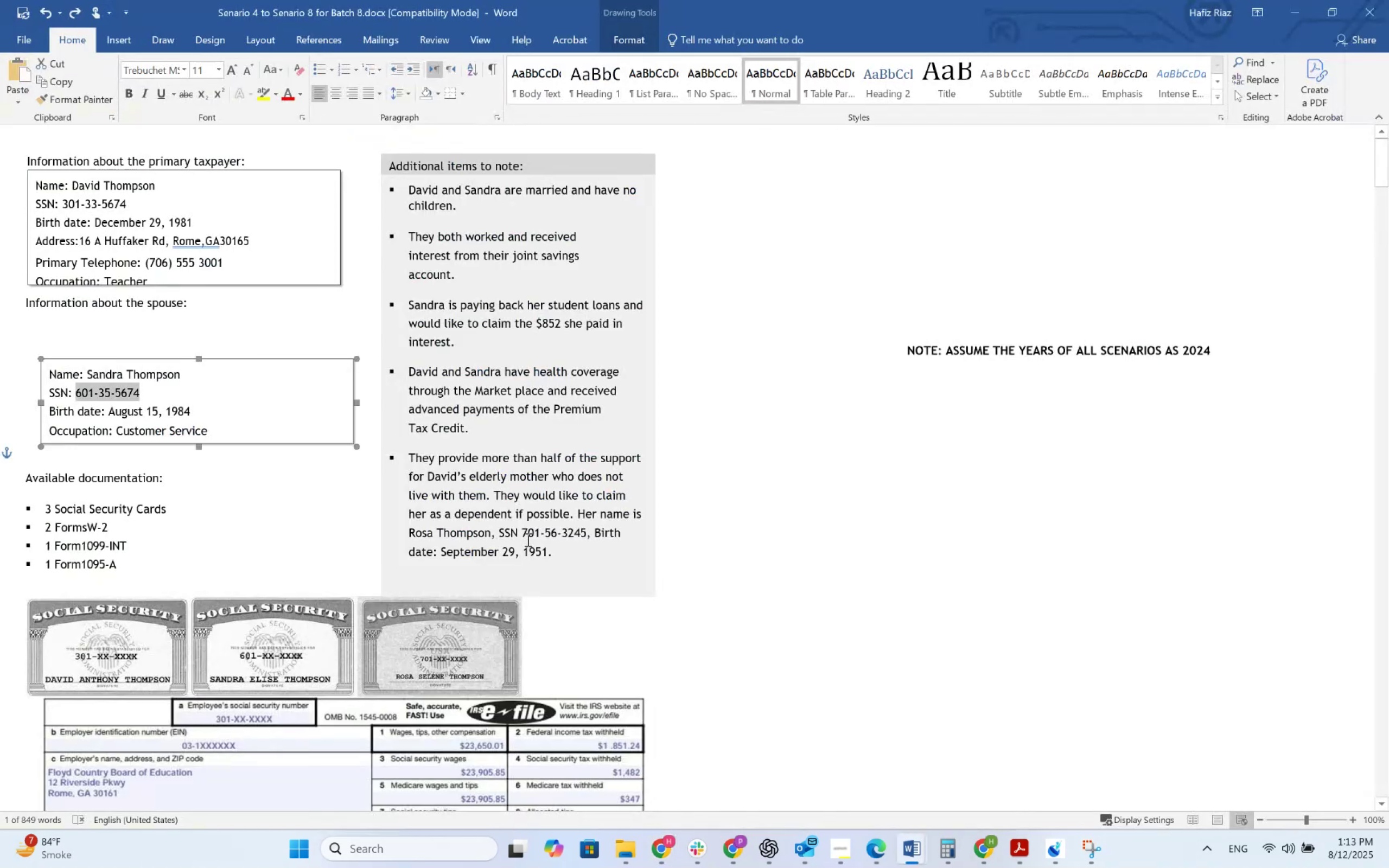 
key(Alt+Tab)
 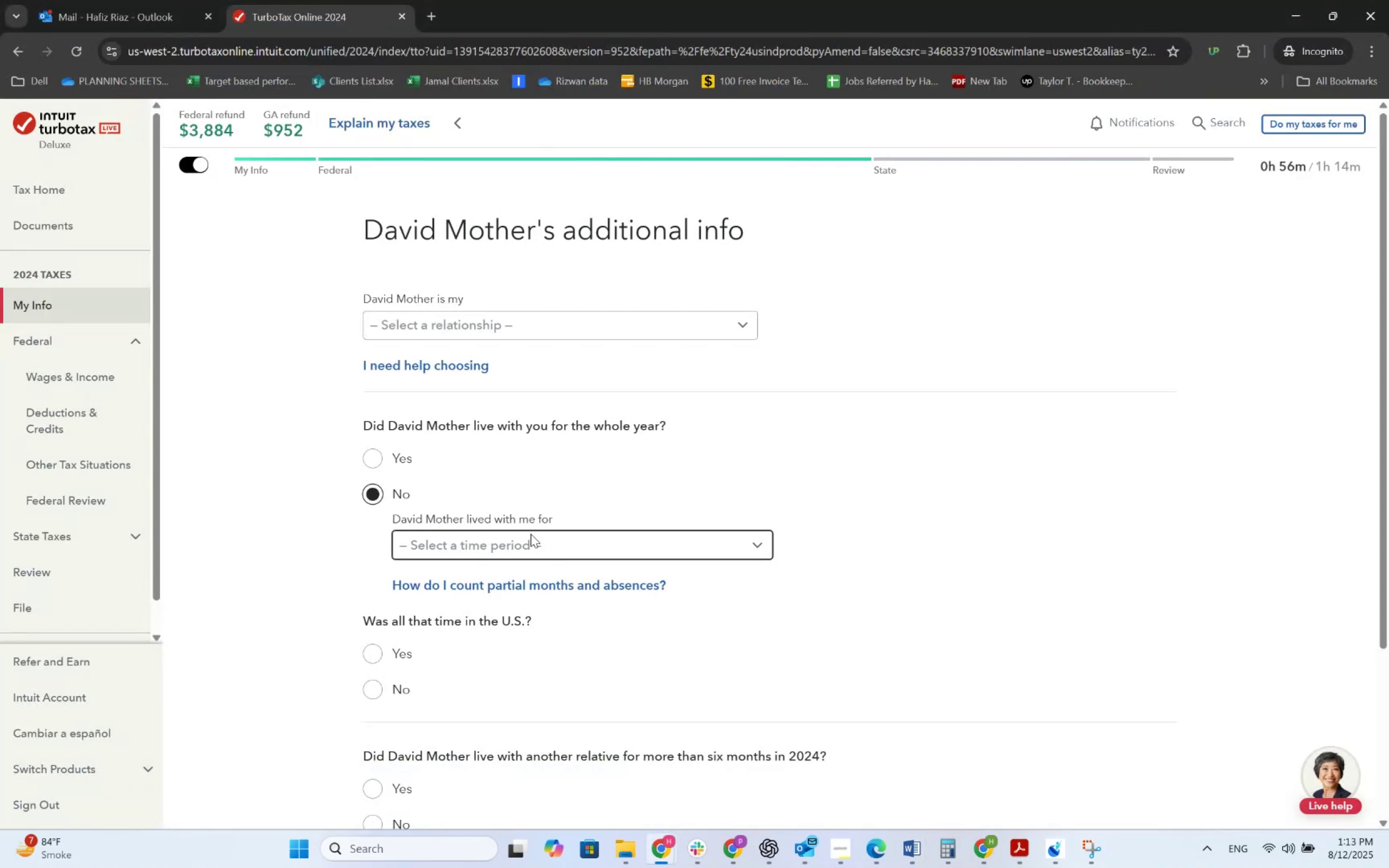 
left_click([533, 543])
 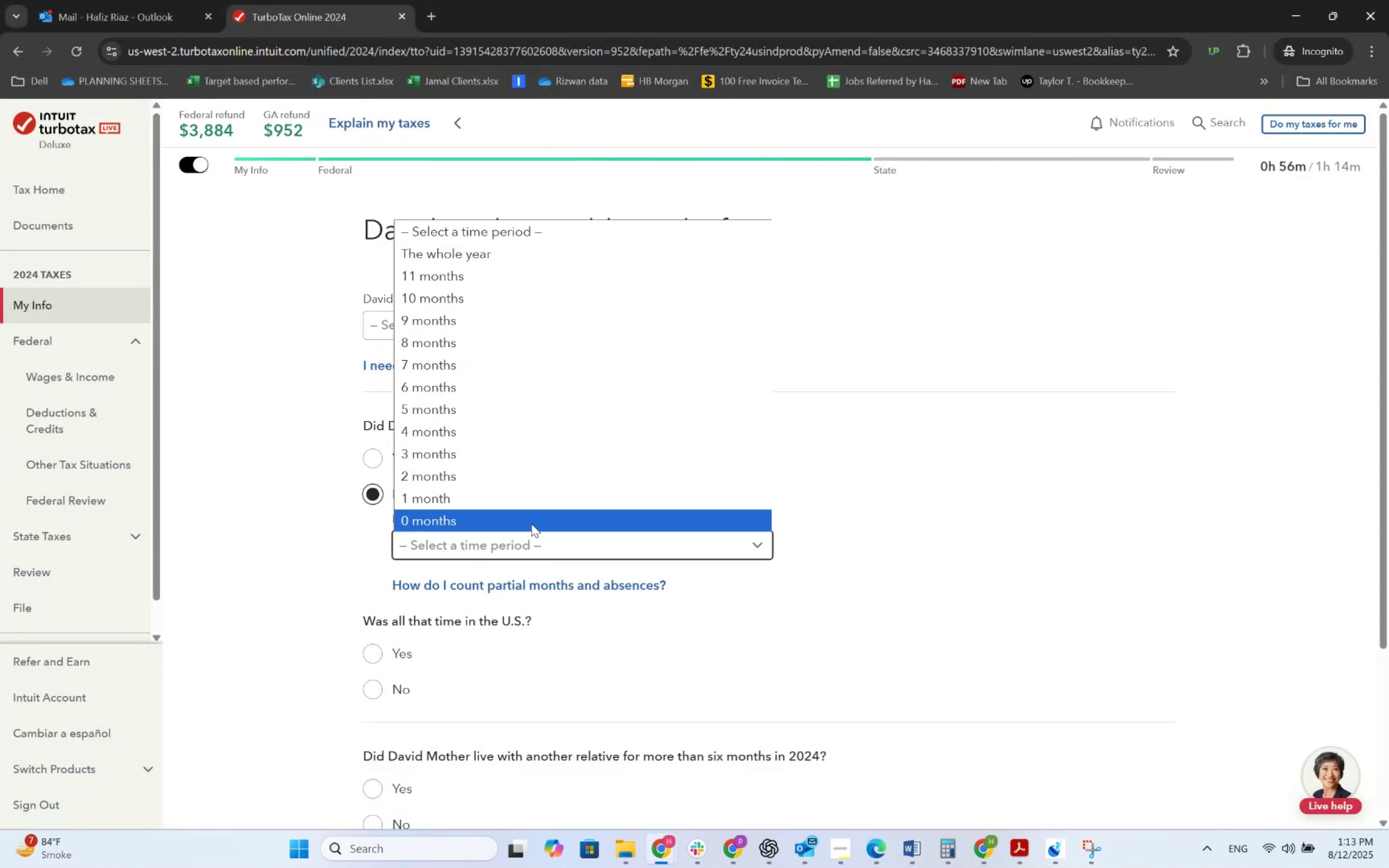 
left_click([532, 514])
 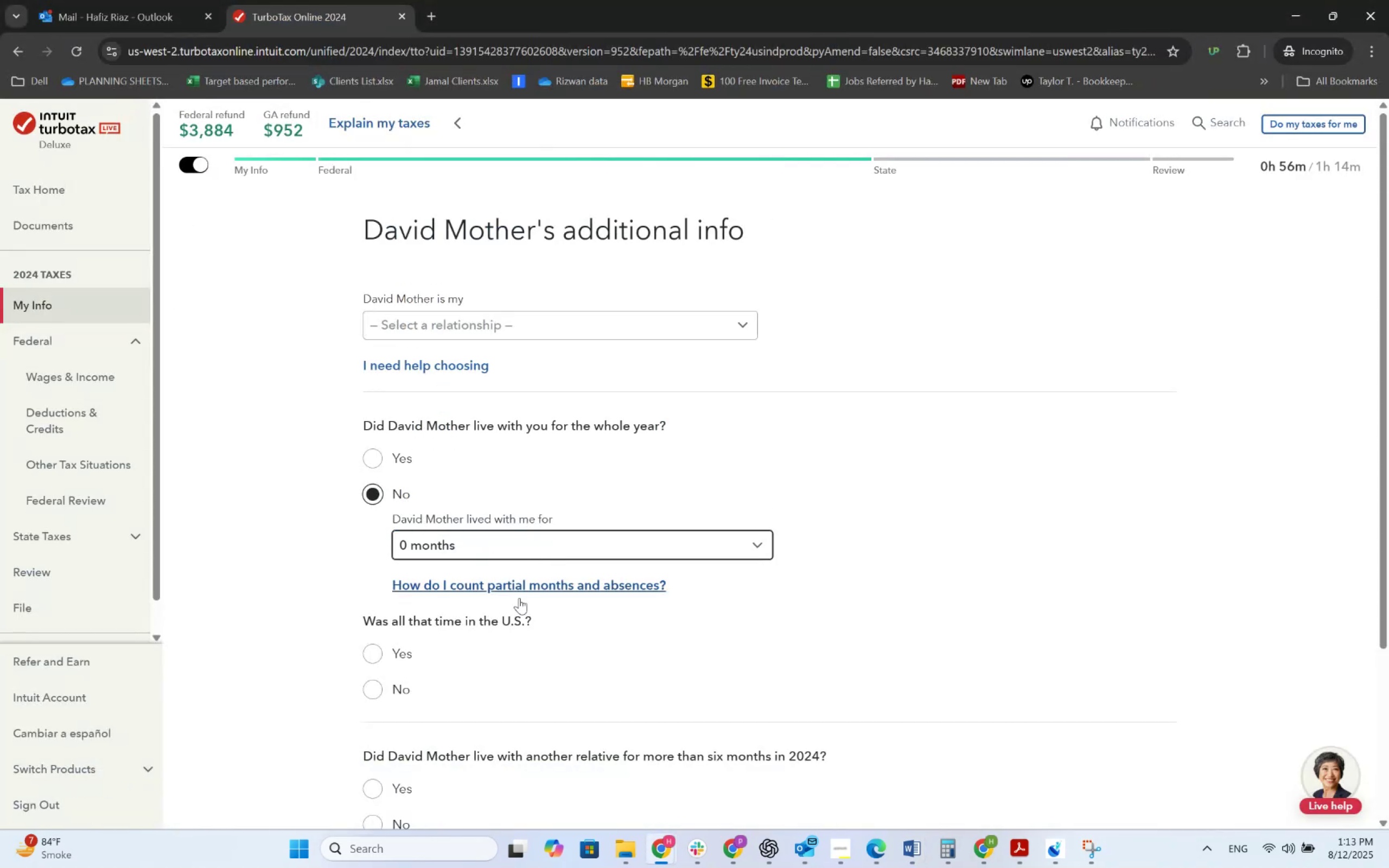 
scroll: coordinate [512, 665], scroll_direction: down, amount: 1.0
 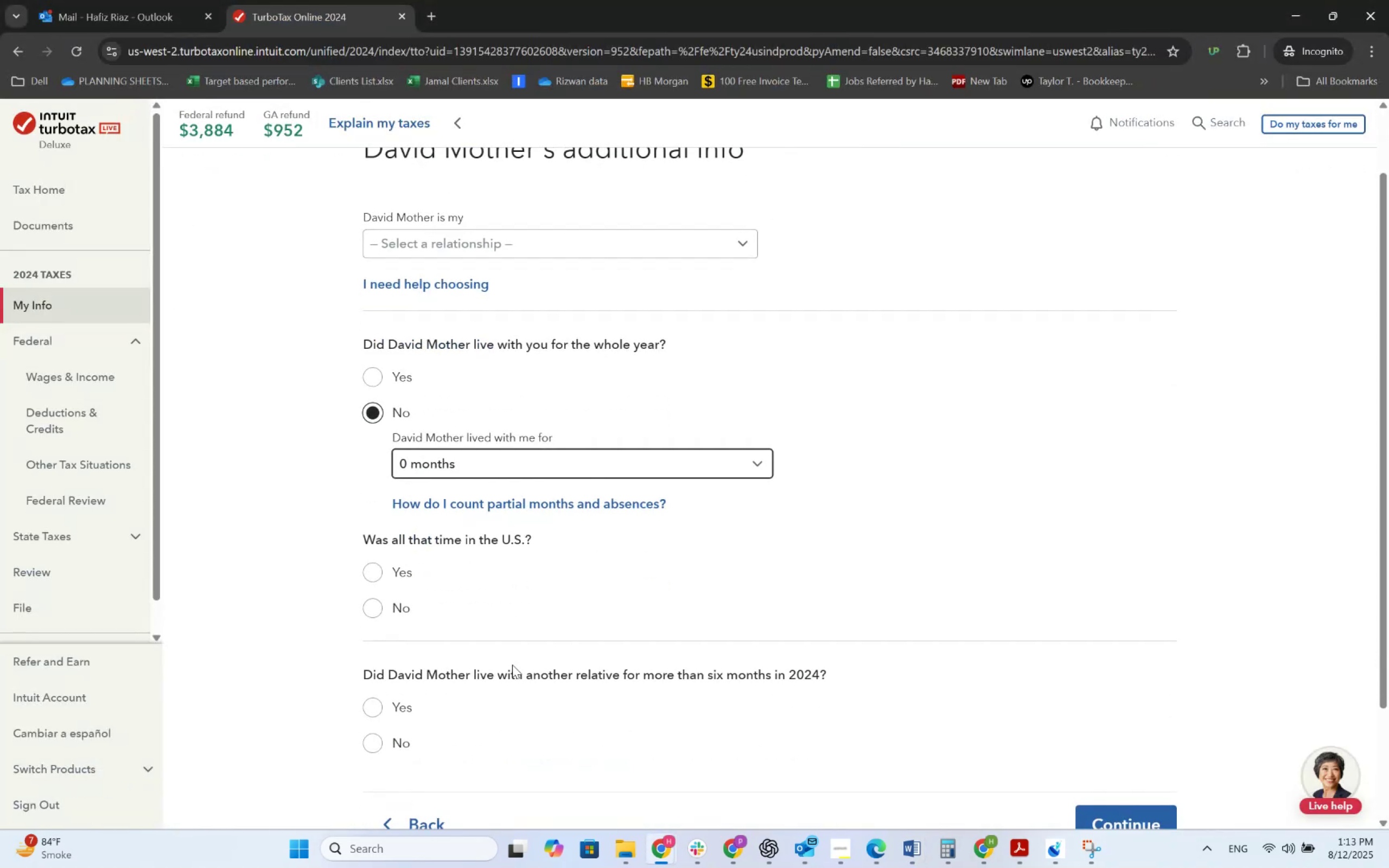 
key(Alt+AltLeft)
 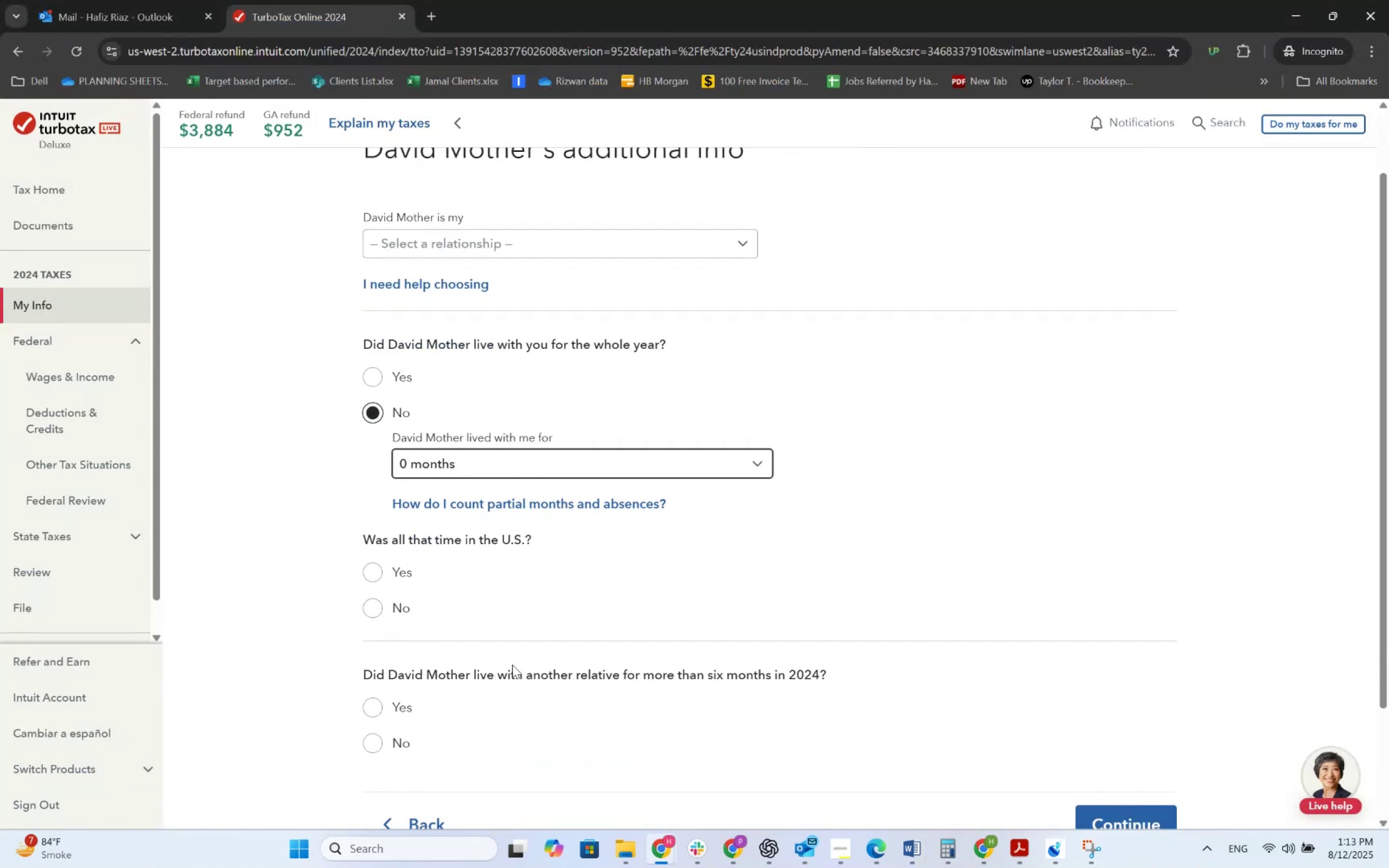 
key(Alt+Tab)
 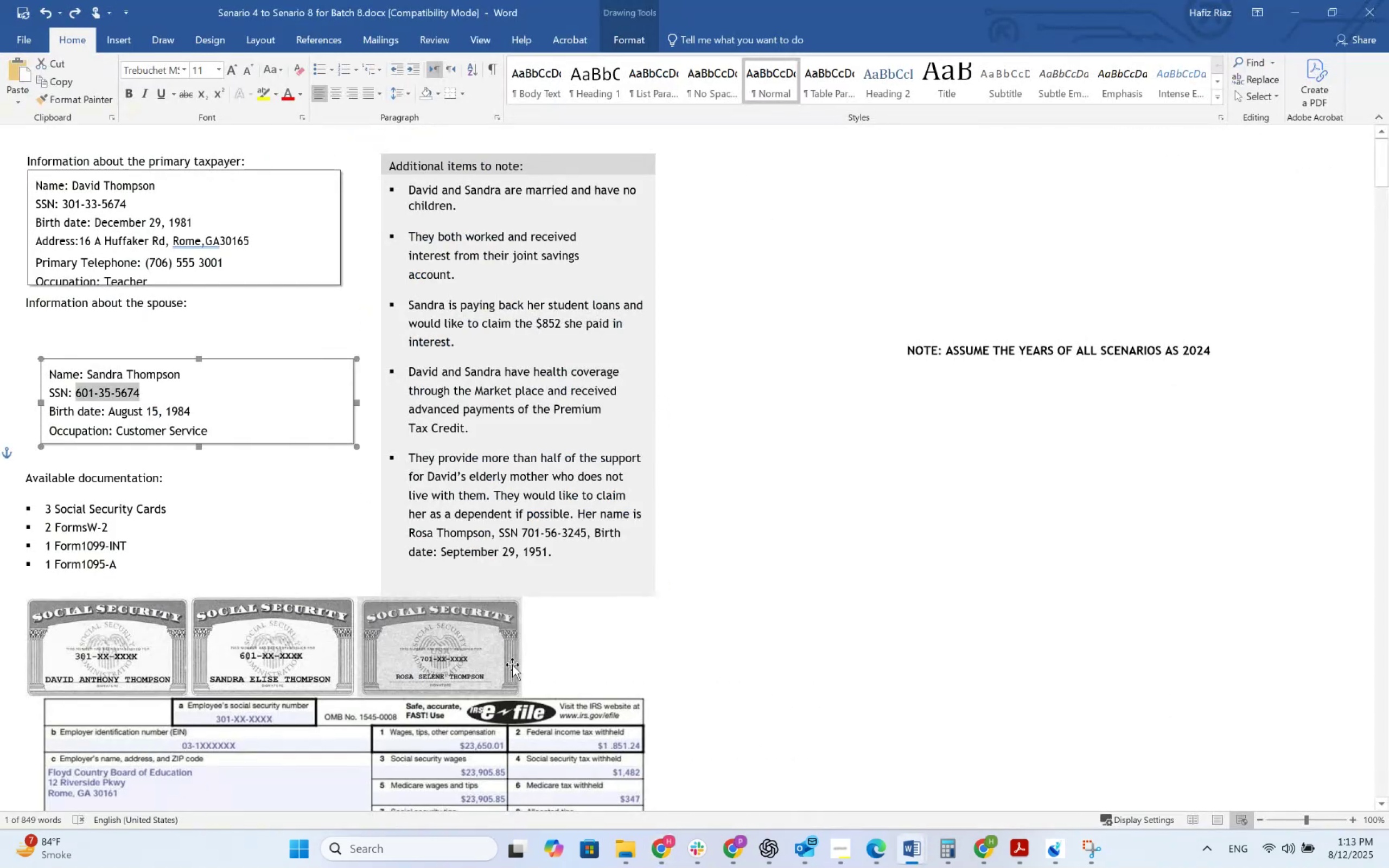 
key(Alt+AltLeft)
 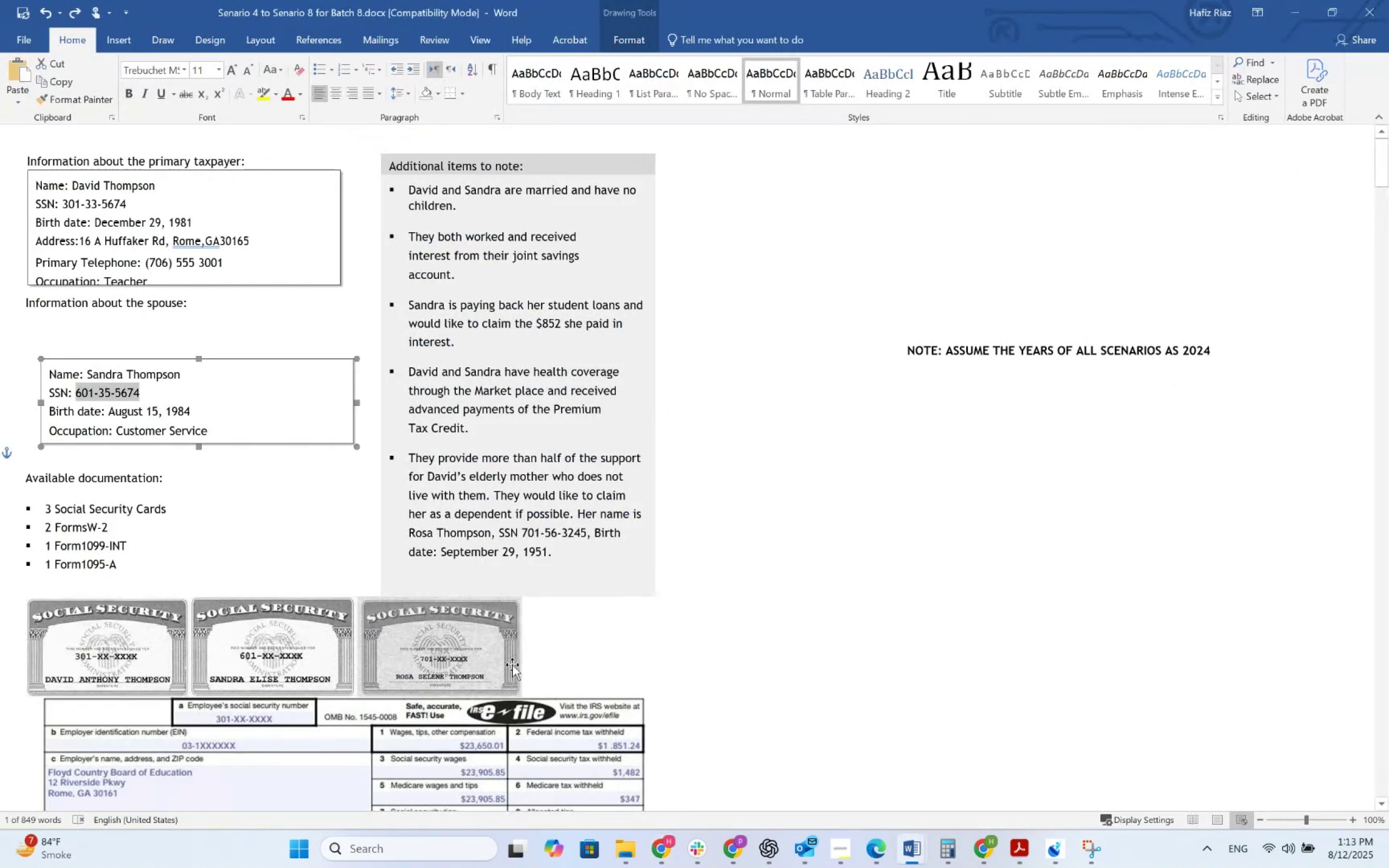 
key(Alt+Tab)
 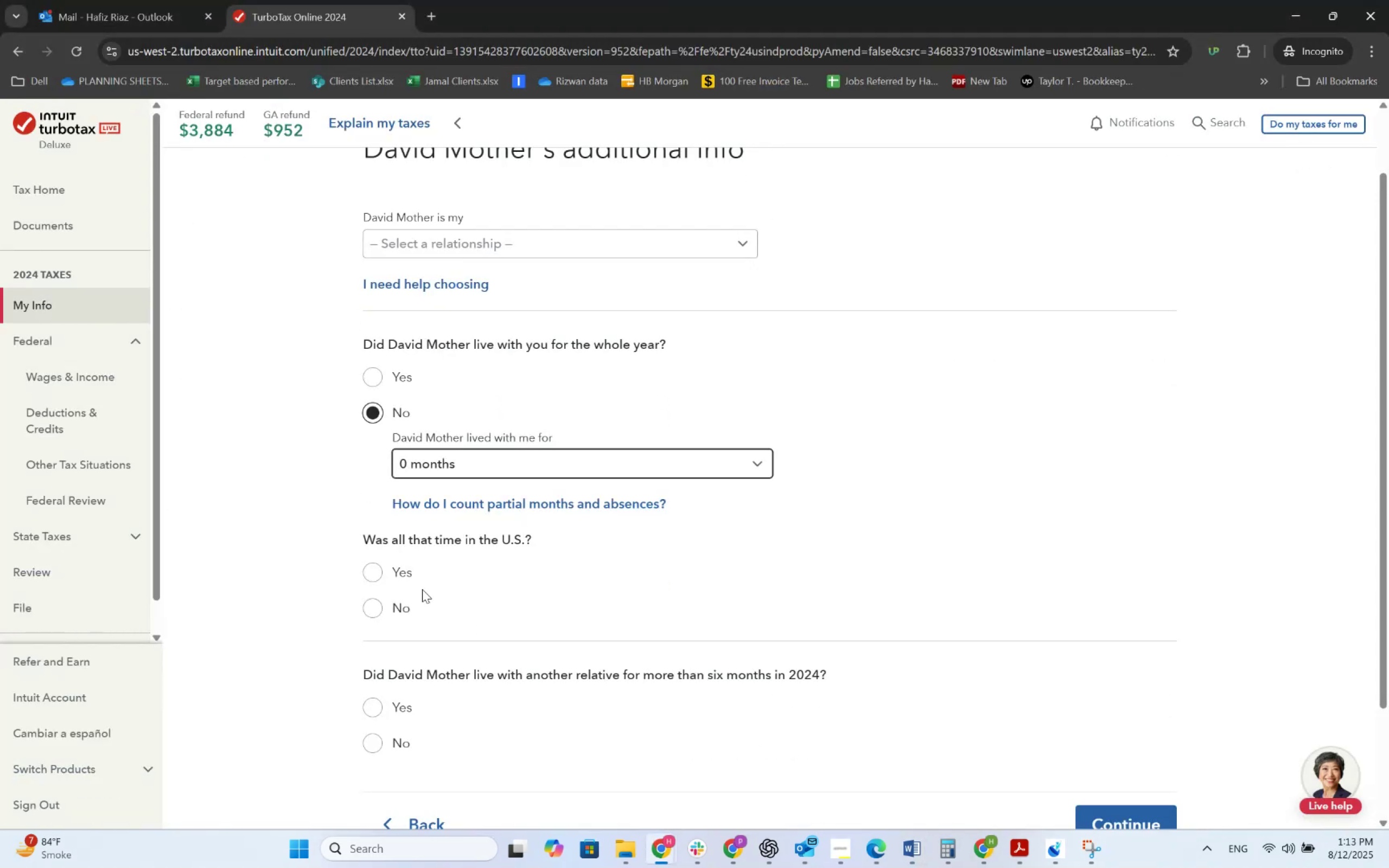 
left_click([400, 577])
 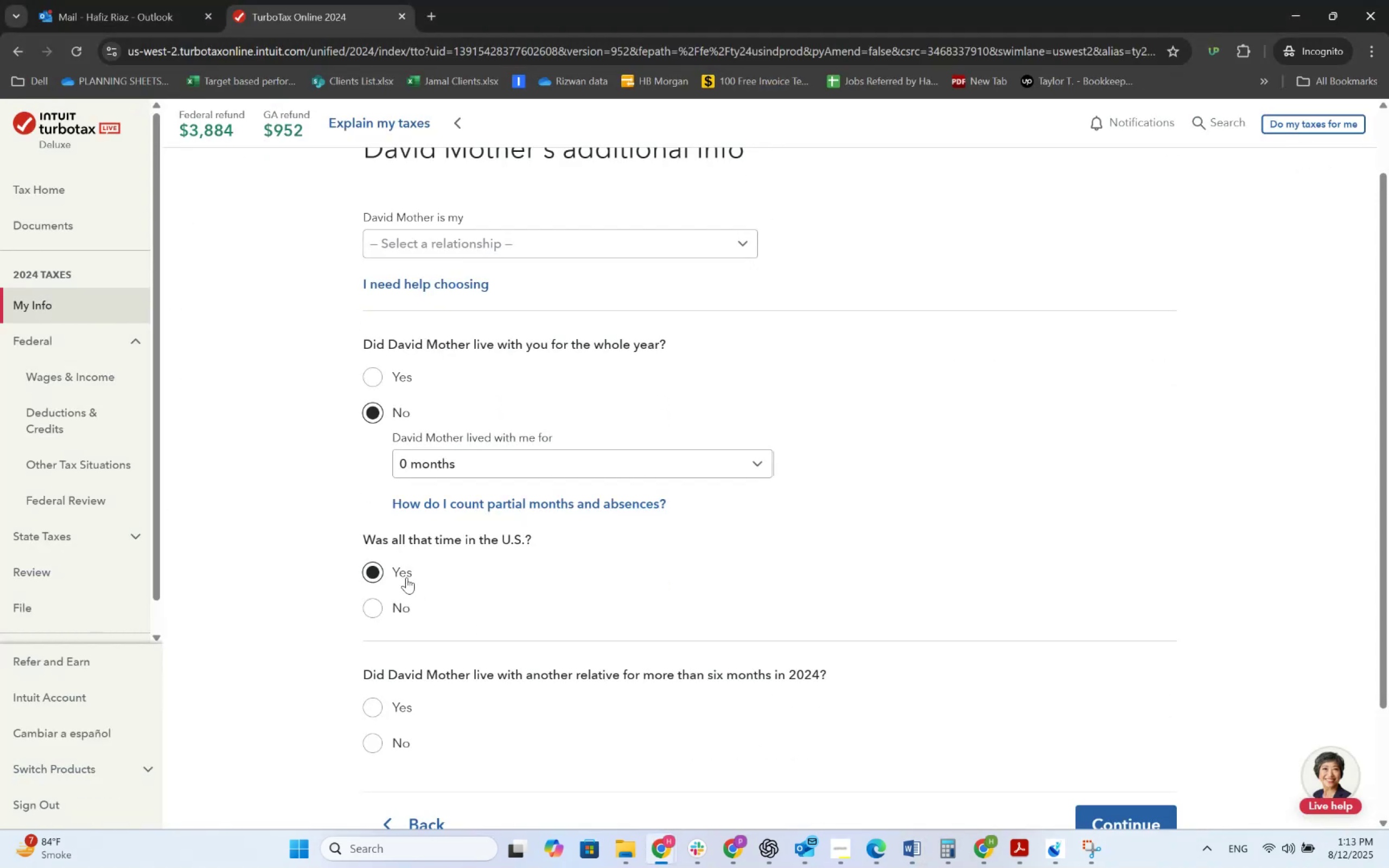 
scroll: coordinate [495, 569], scroll_direction: down, amount: 1.0
 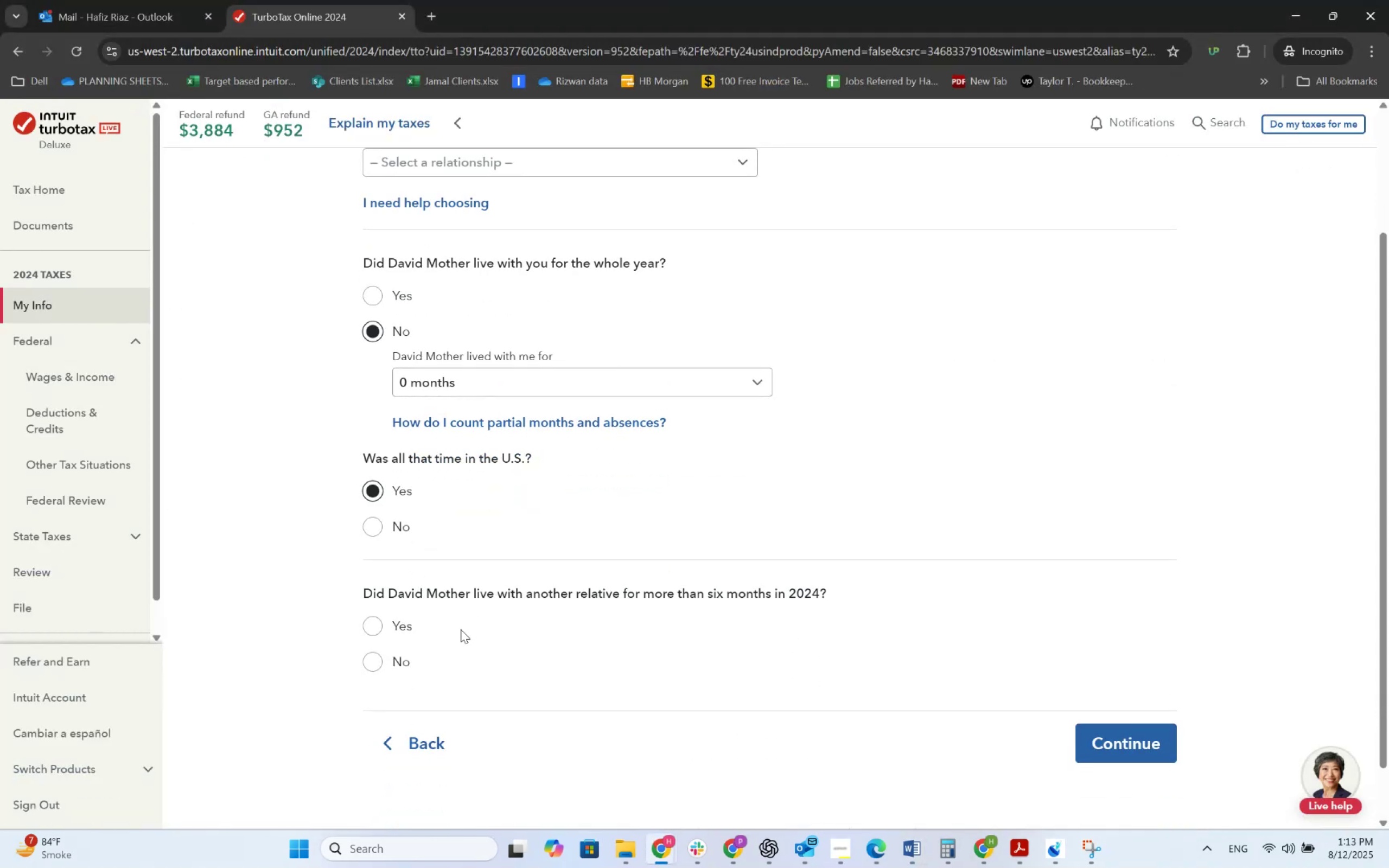 
key(Alt+AltLeft)
 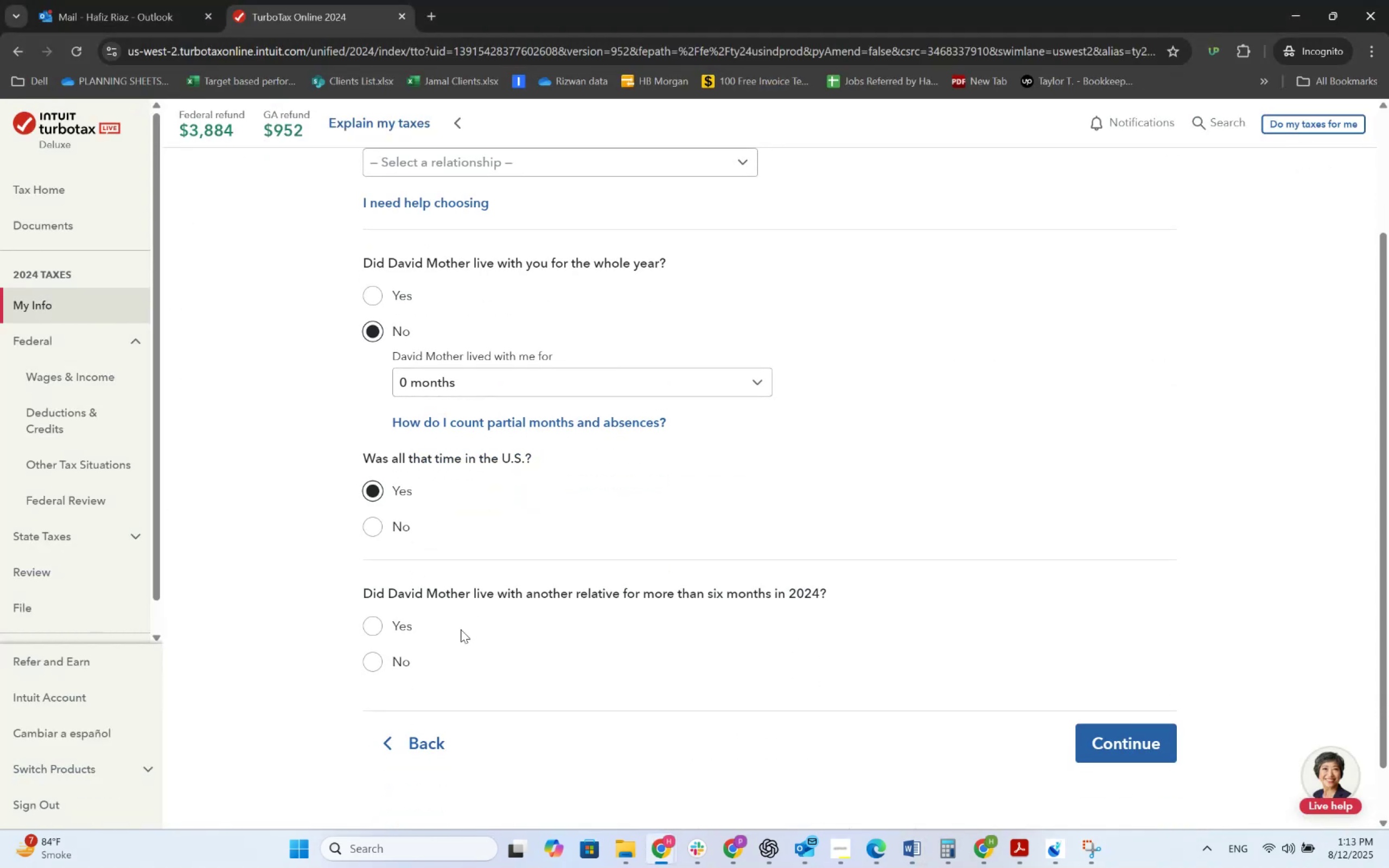 
key(Alt+Tab)
 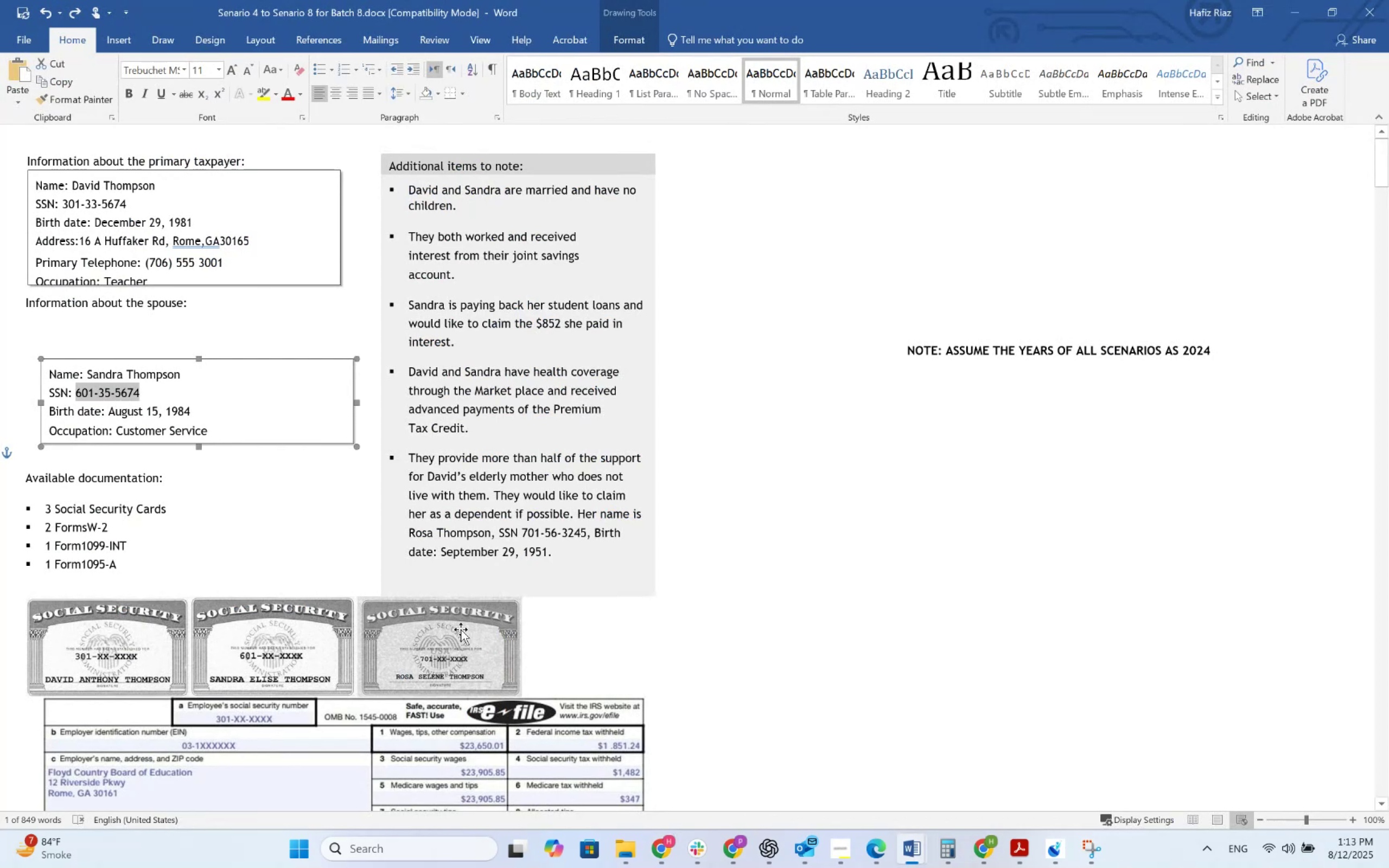 
wait(8.35)
 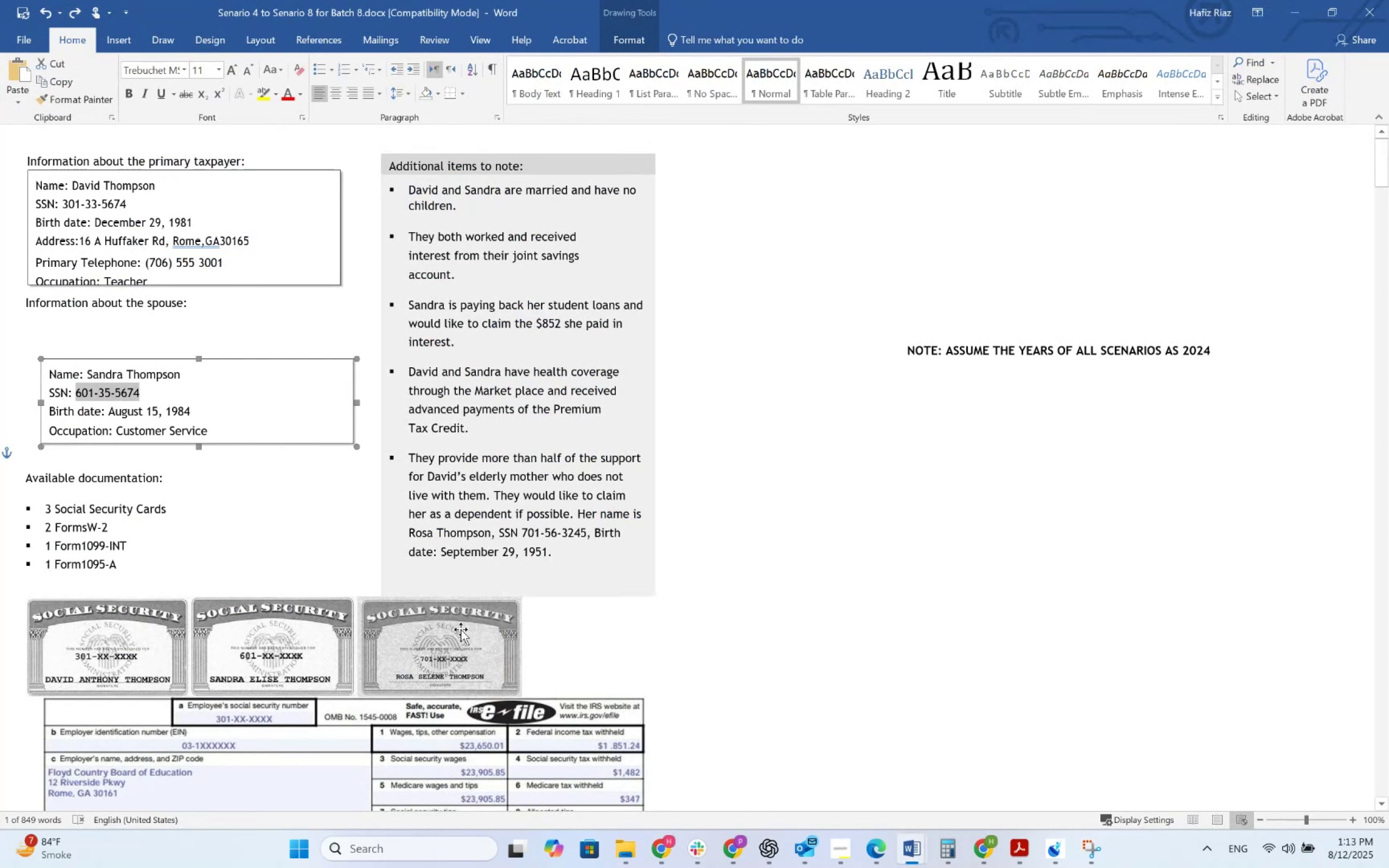 
key(Alt+AltLeft)
 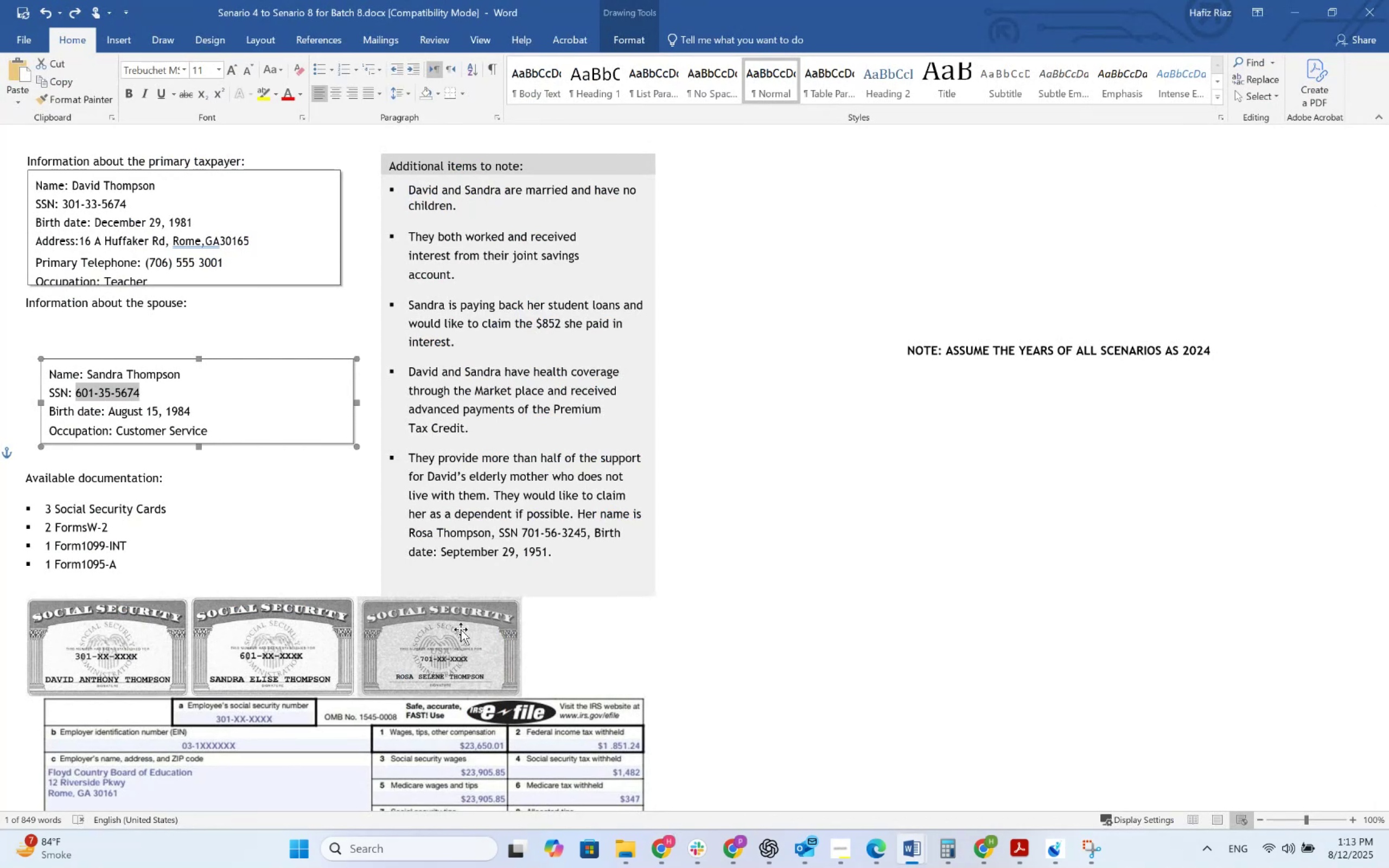 
key(Alt+Tab)
 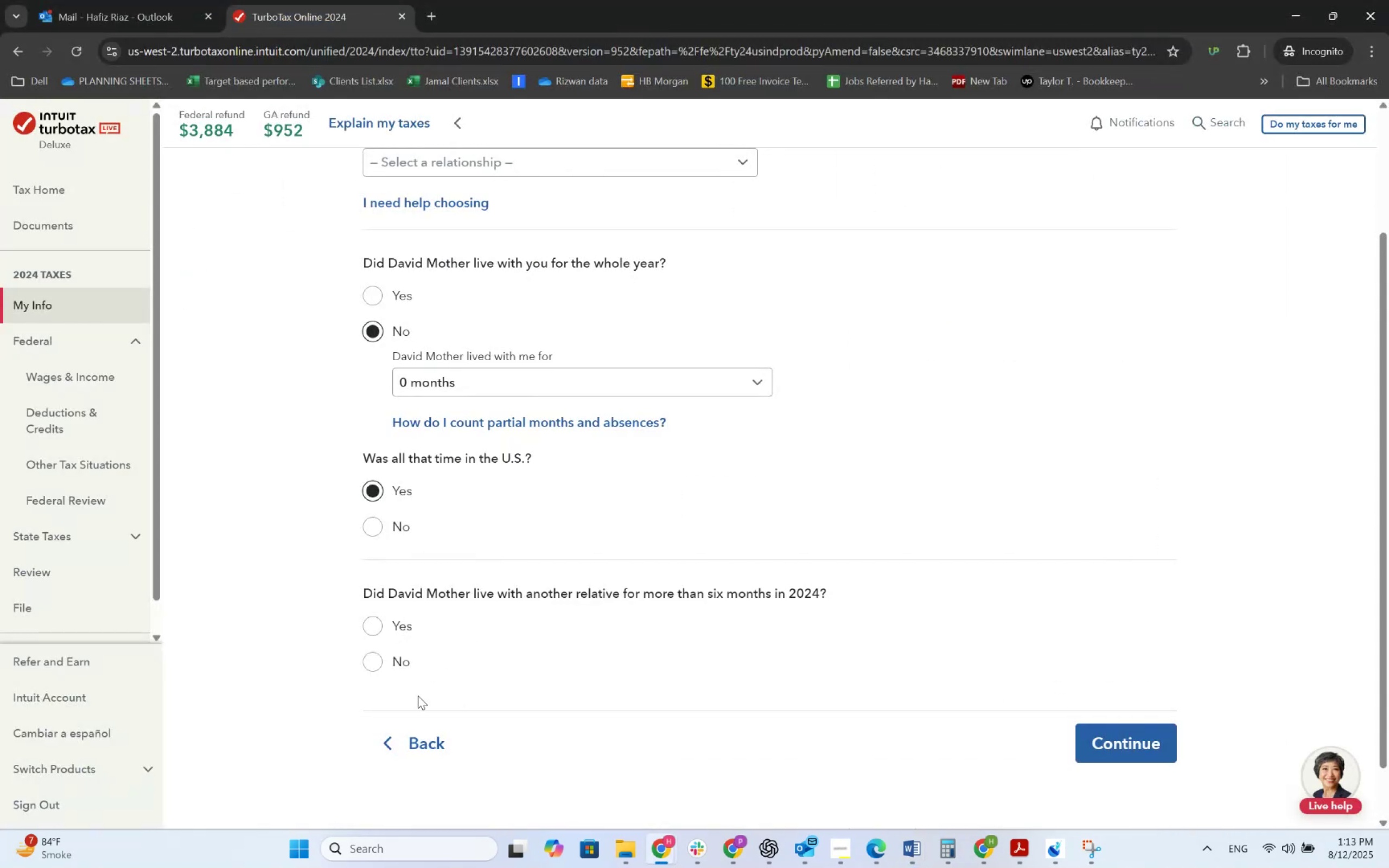 
left_click([422, 742])
 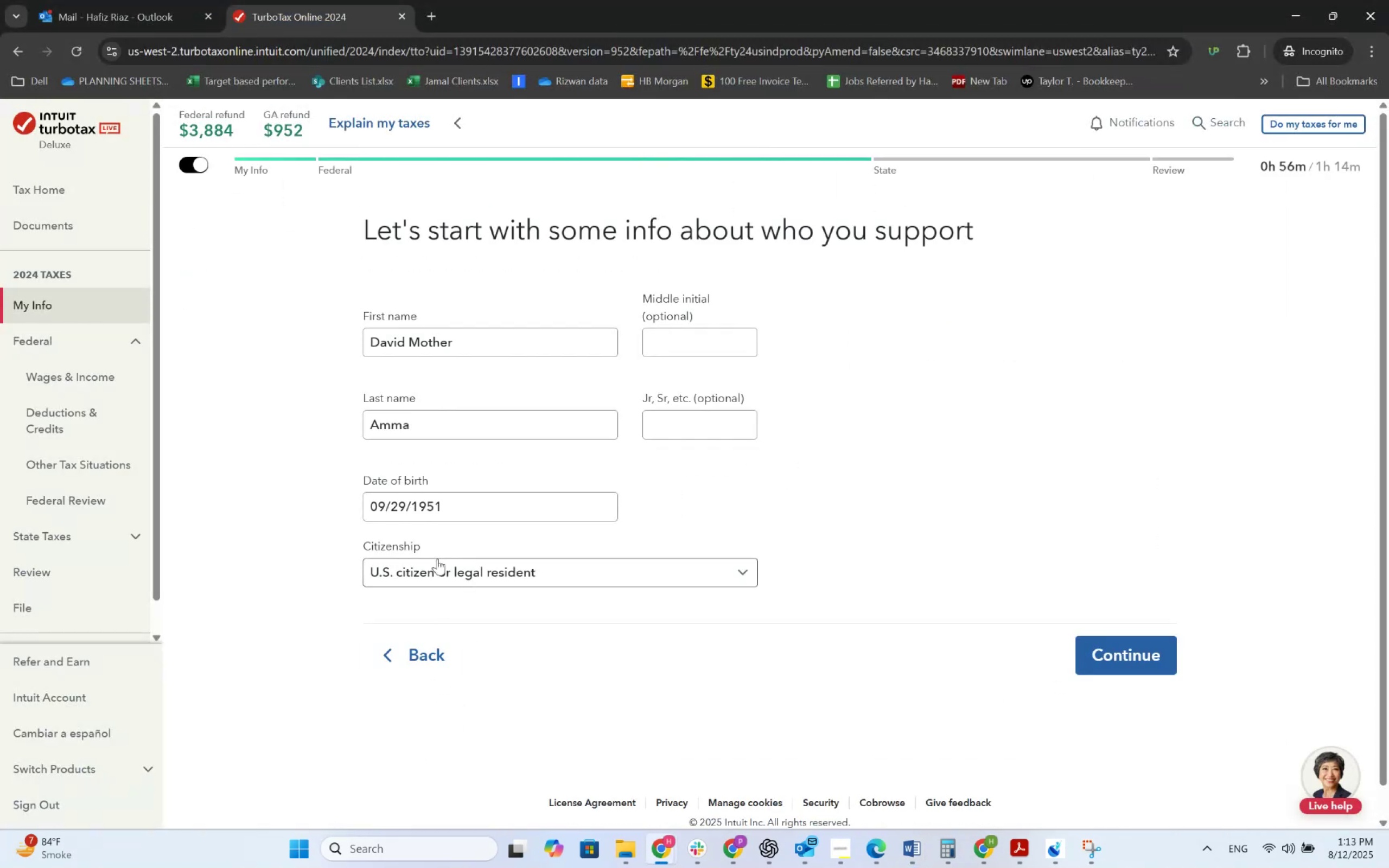 
left_click_drag(start_coordinate=[474, 346], to_coordinate=[265, 377])
 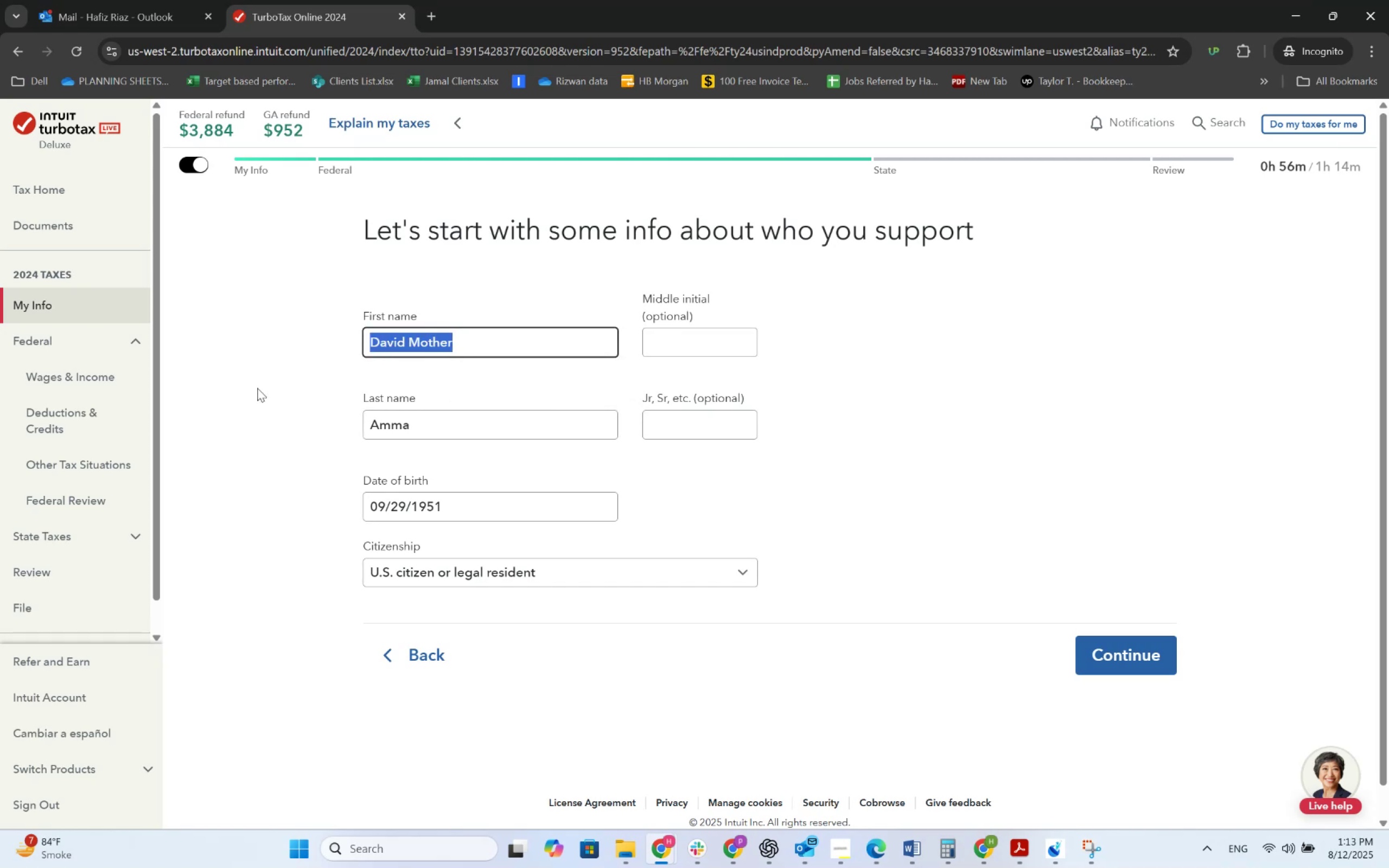 
type(Rosa )
key(Tab)
key(Tab)
key(Tab)
key(Tab)
type(Thompson)
key(Tab)
key(Tab)
key(Tab)
 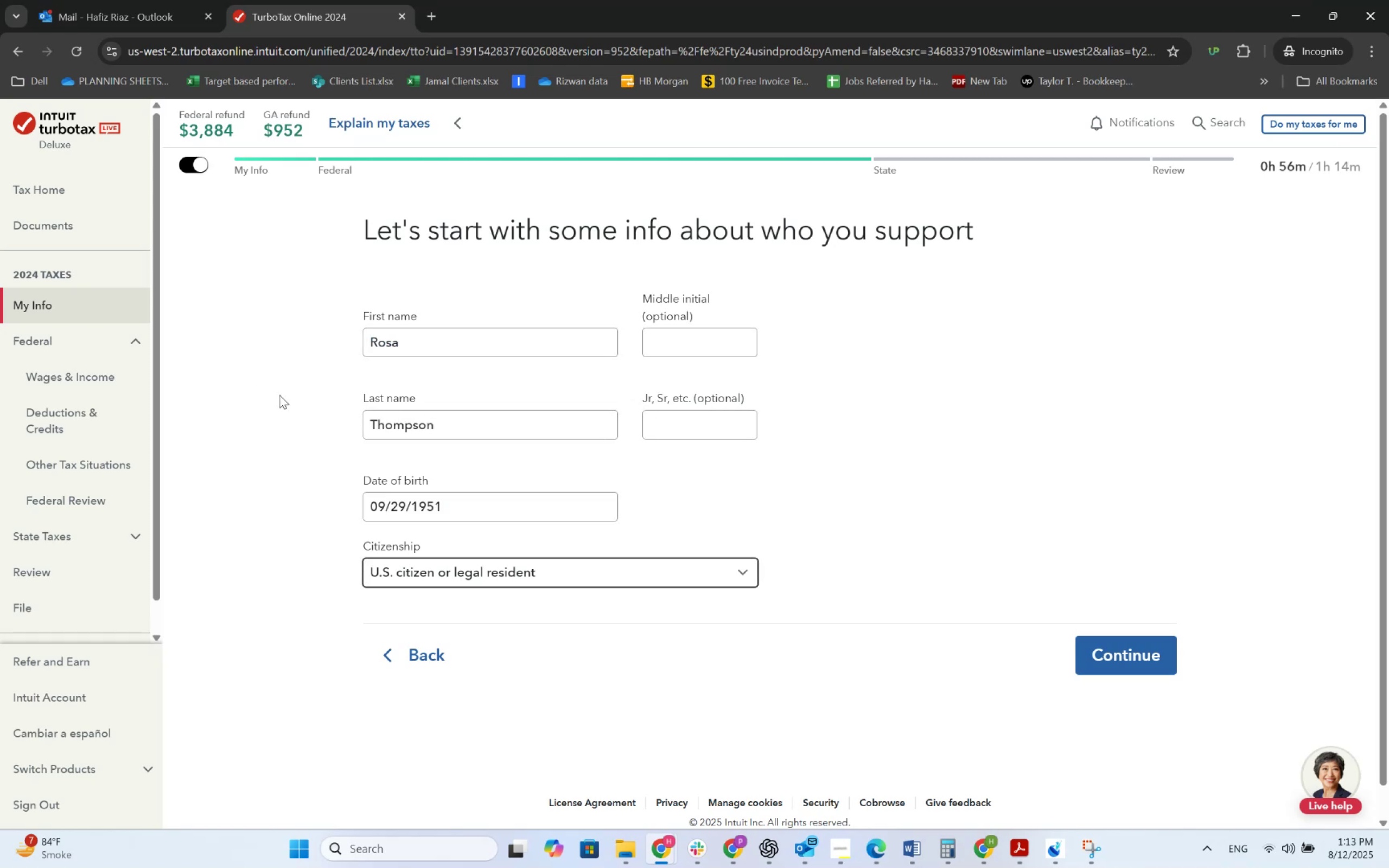 
left_click([1098, 642])
 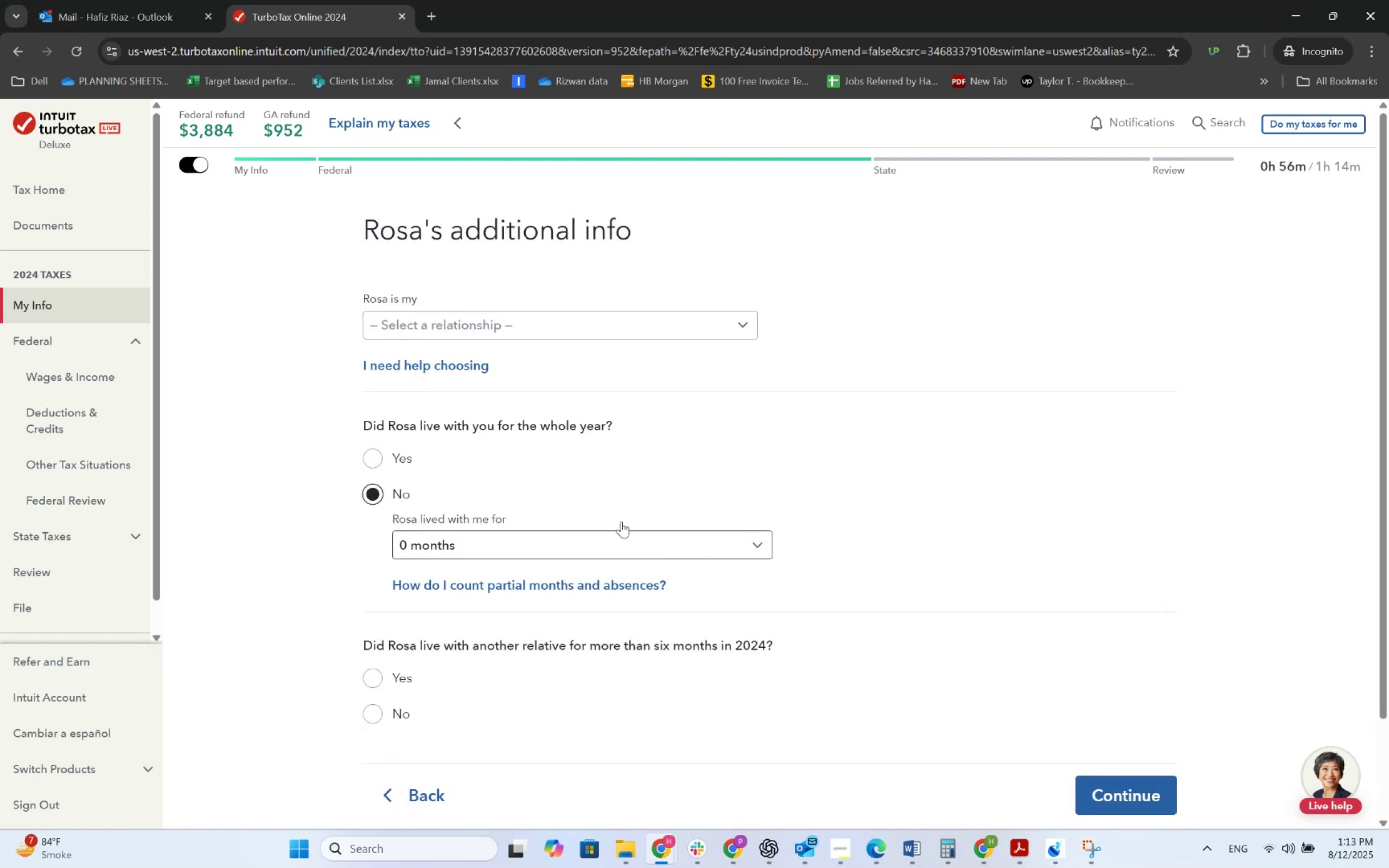 
left_click([522, 331])
 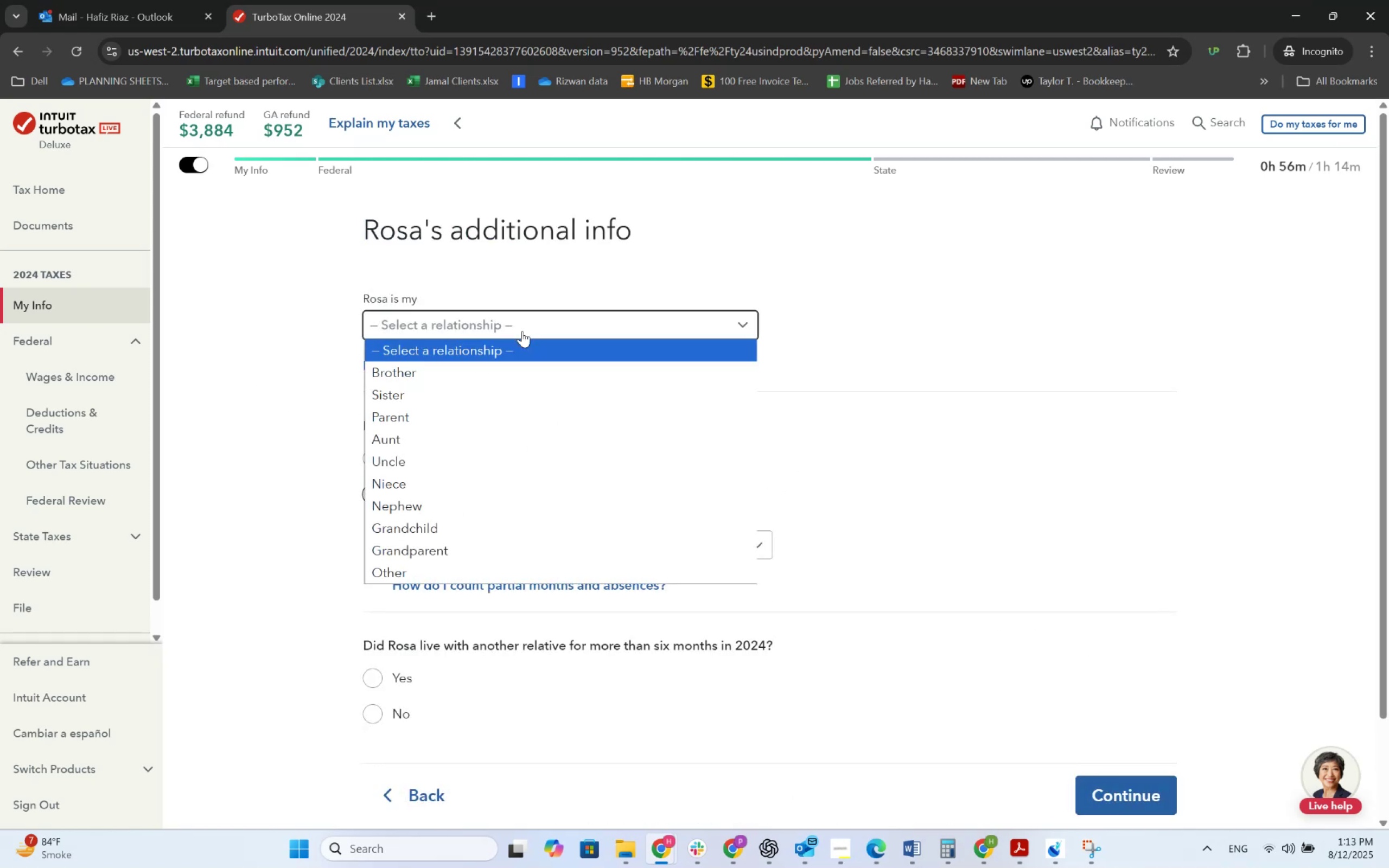 
key(Alt+AltLeft)
 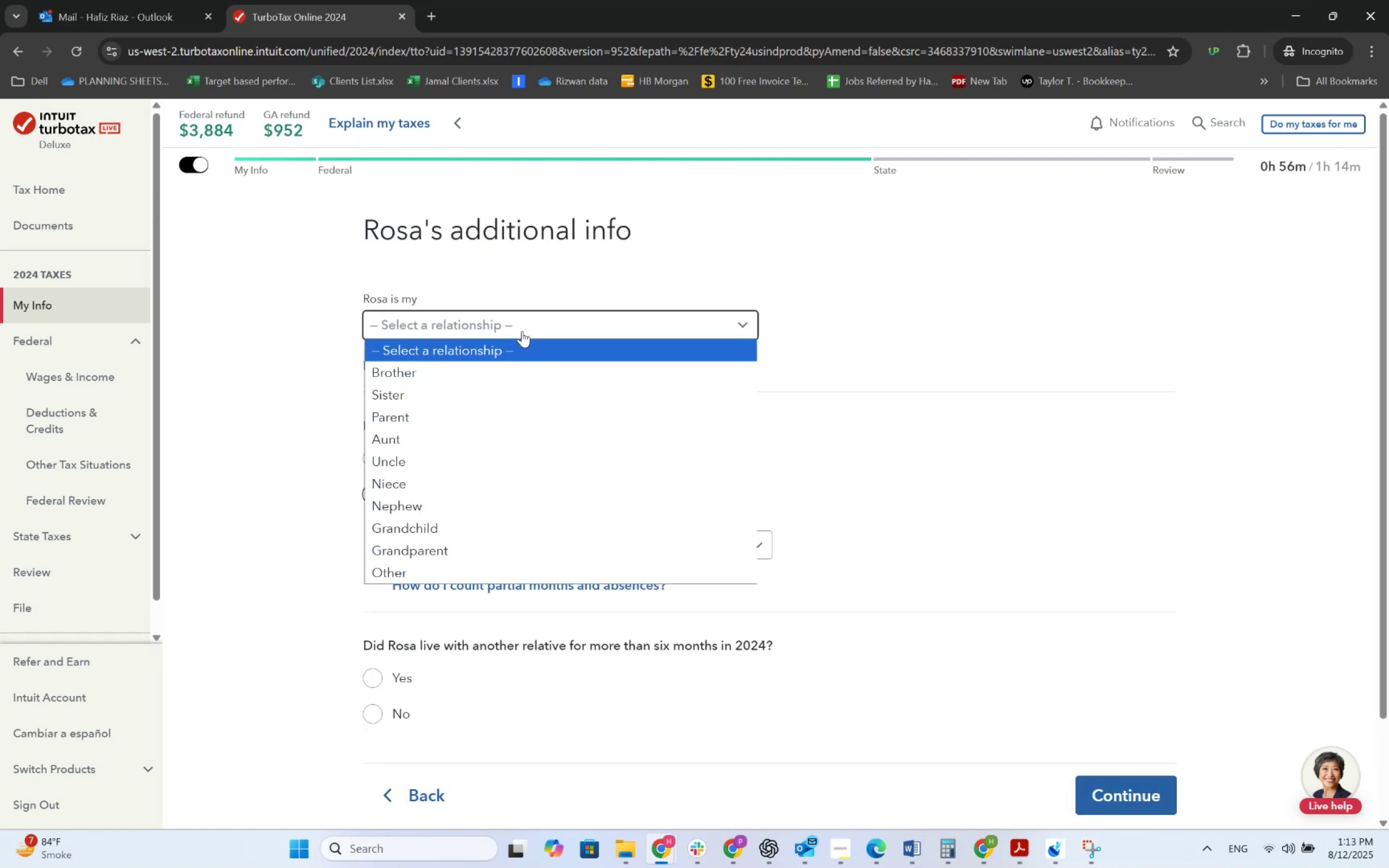 
key(Alt+Tab)
 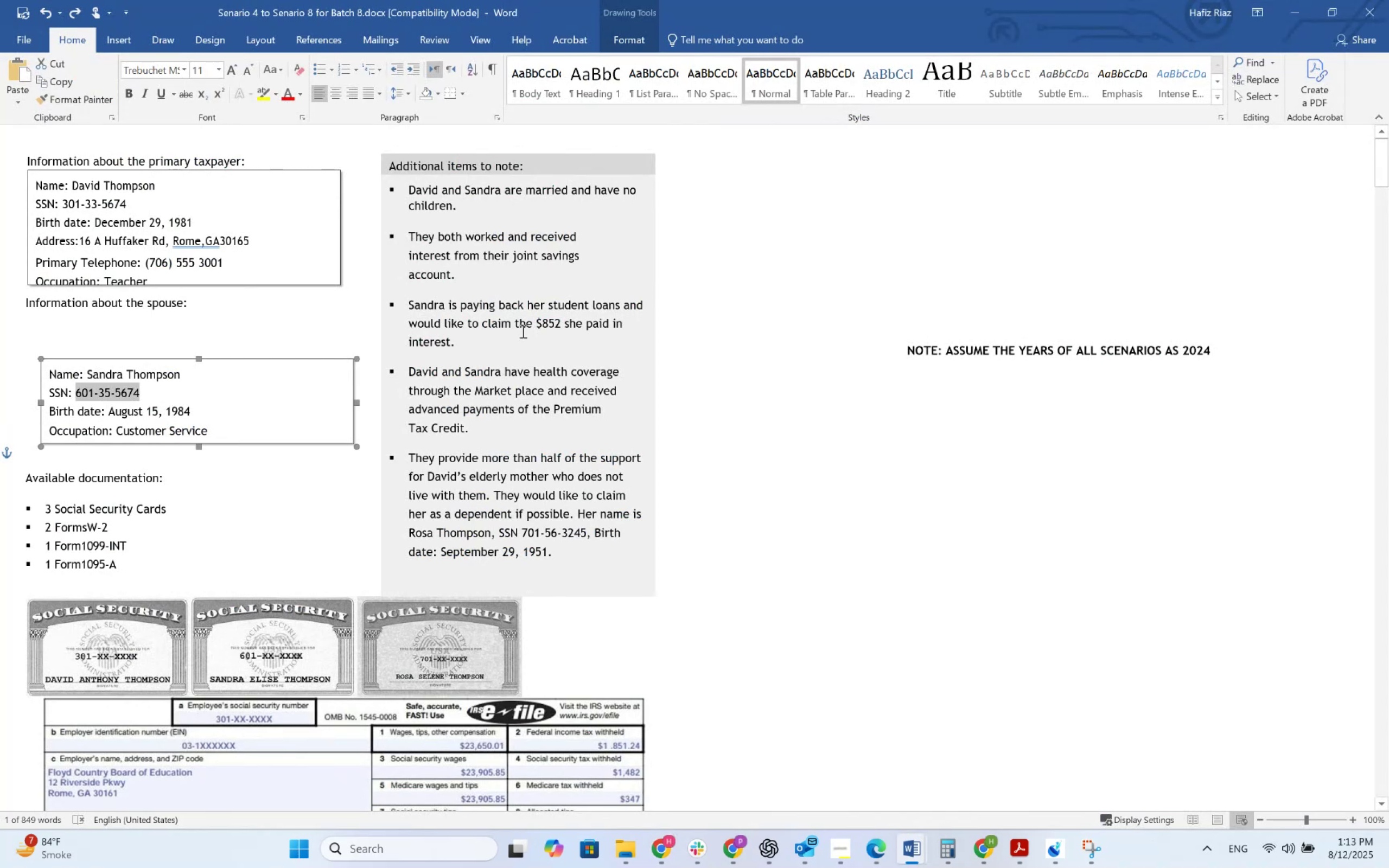 
key(Alt+AltLeft)
 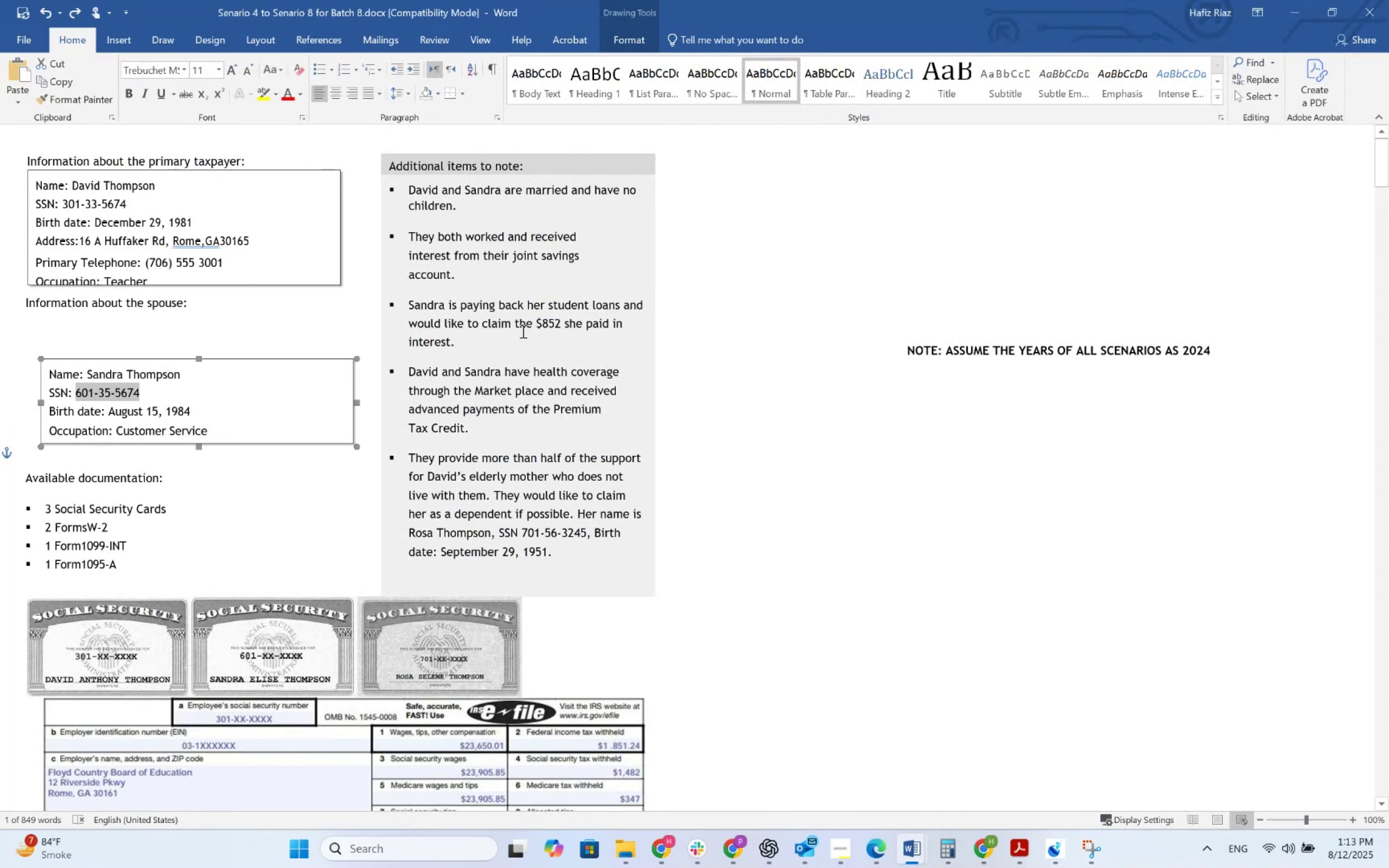 
key(Alt+Tab)
 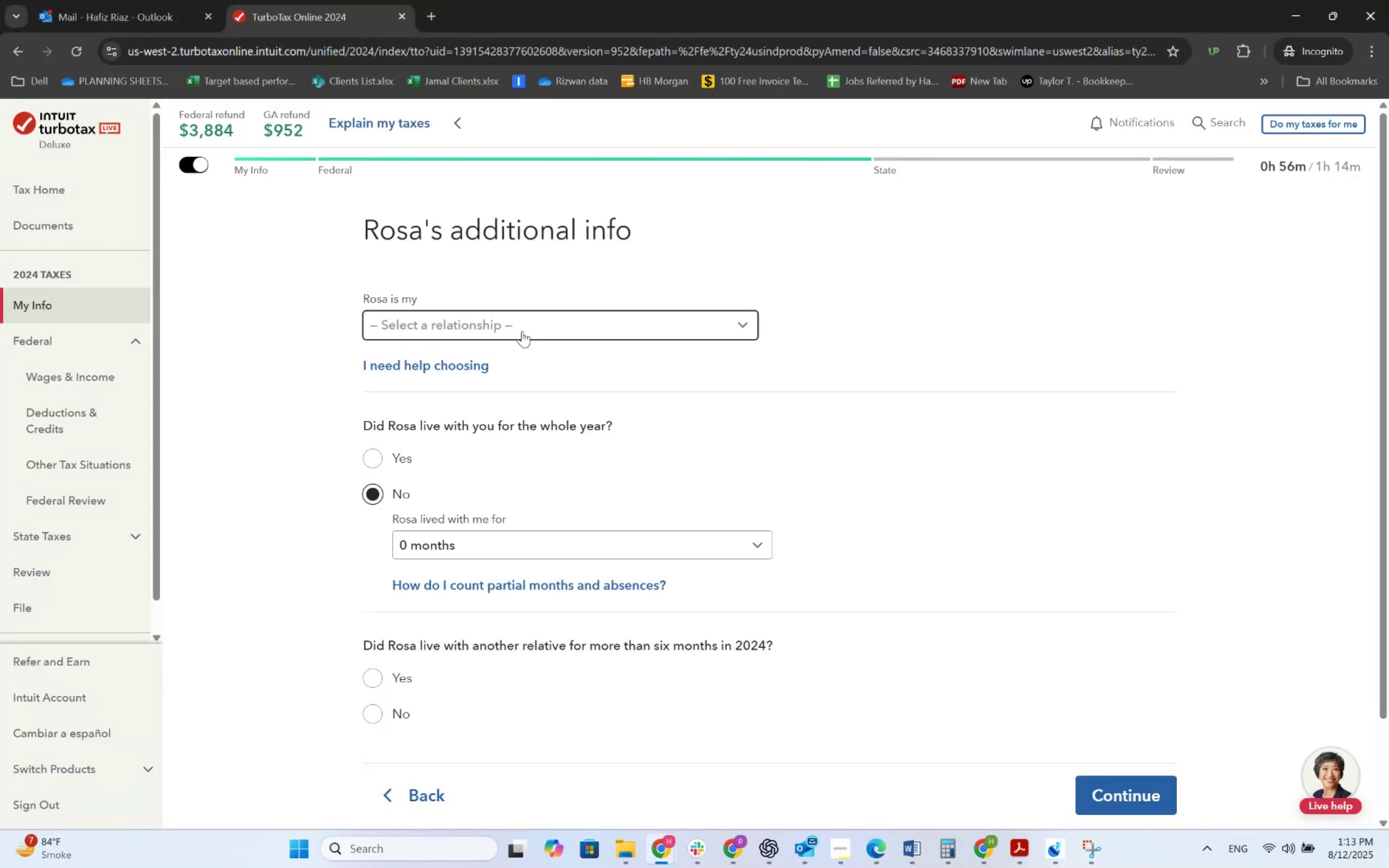 
left_click([522, 331])
 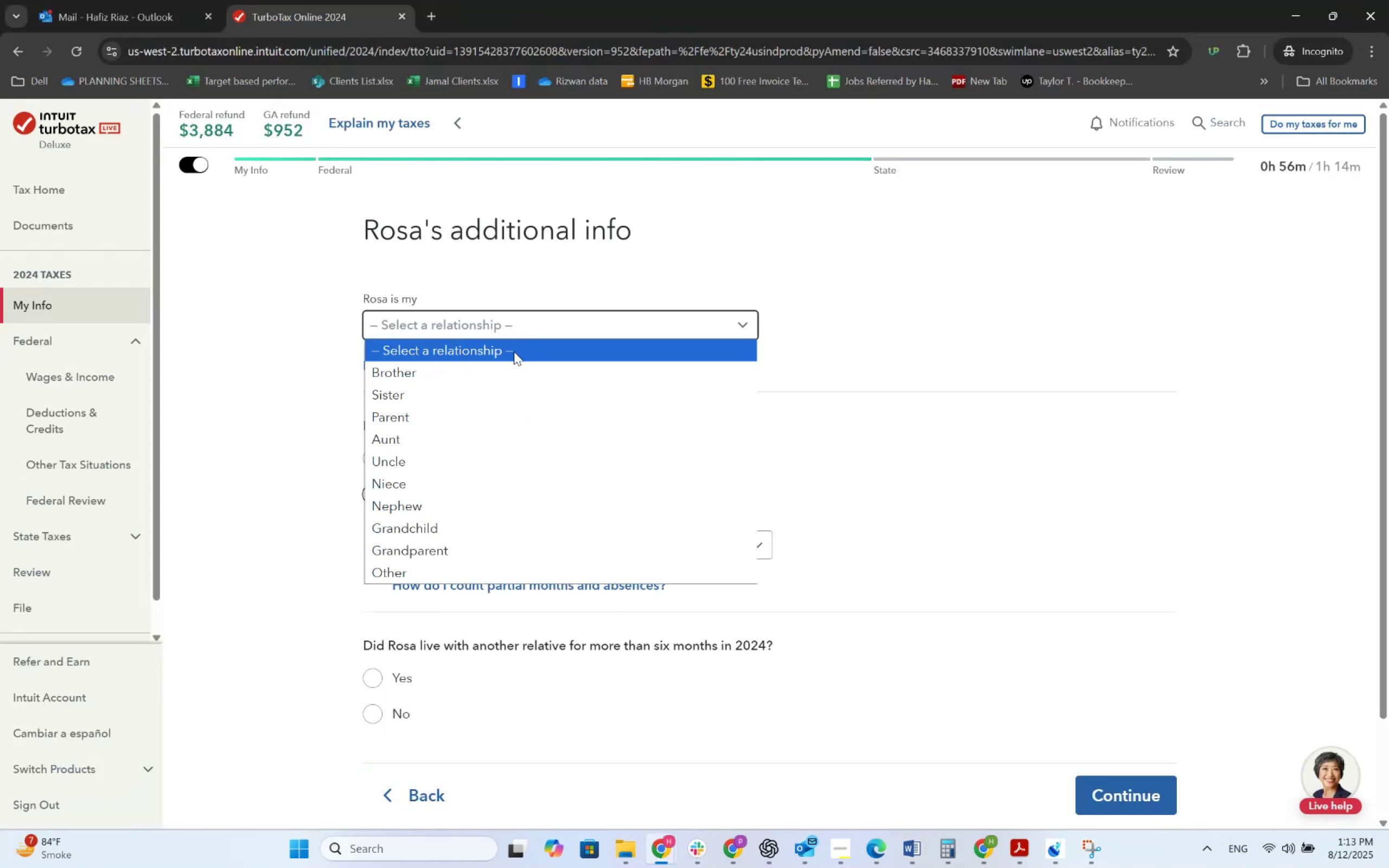 
wait(9.32)
 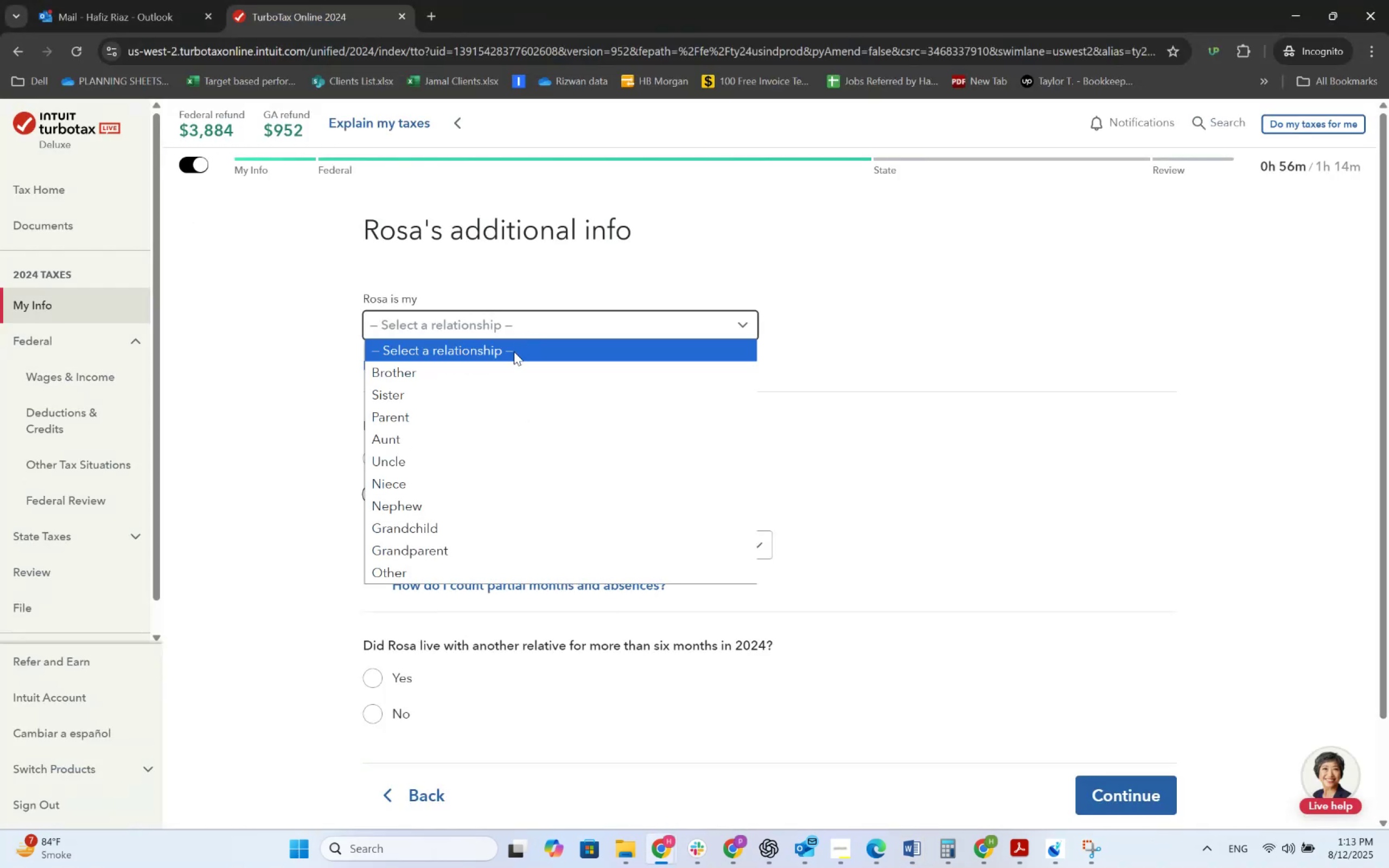 
left_click([499, 412])
 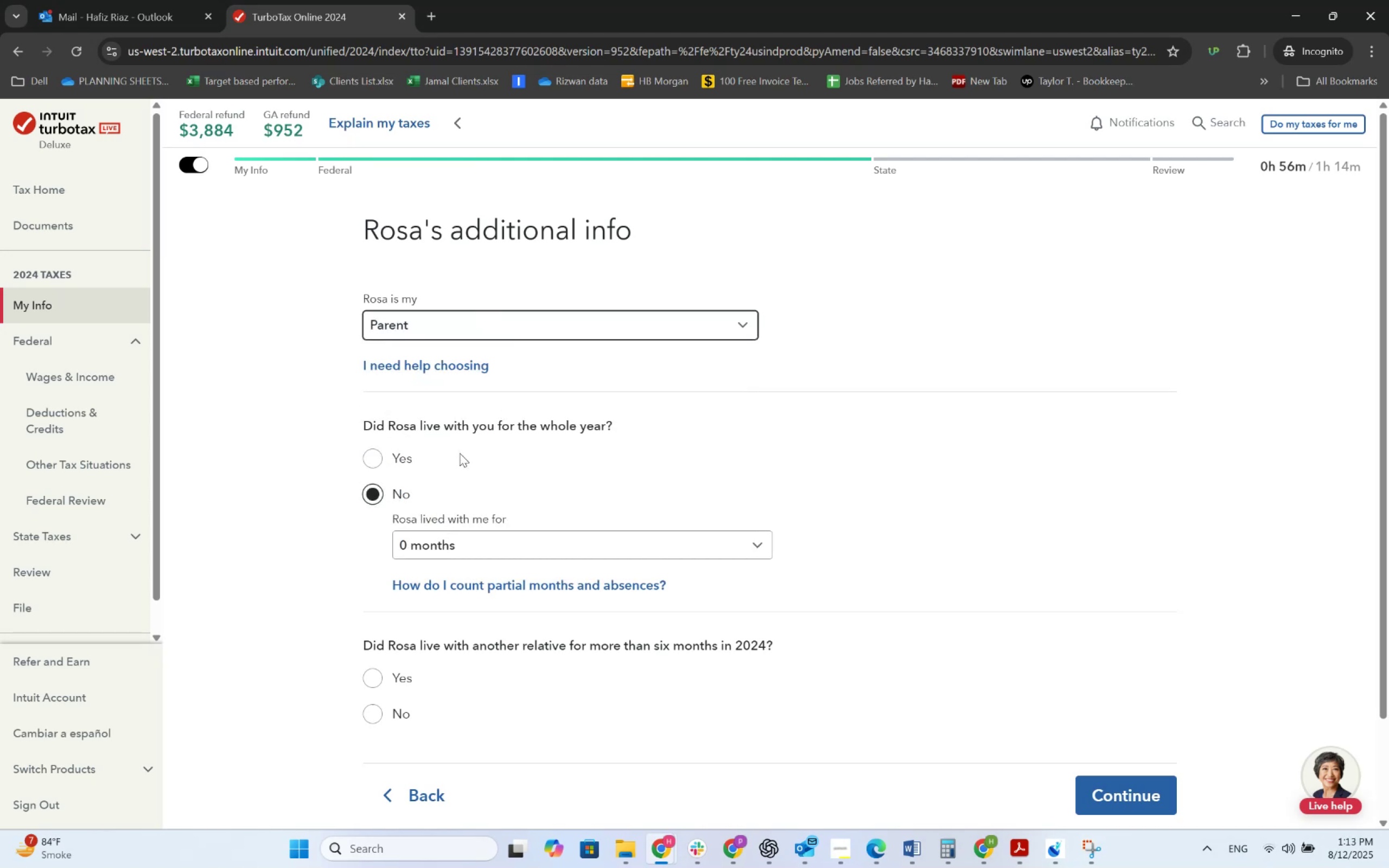 
key(Alt+AltLeft)
 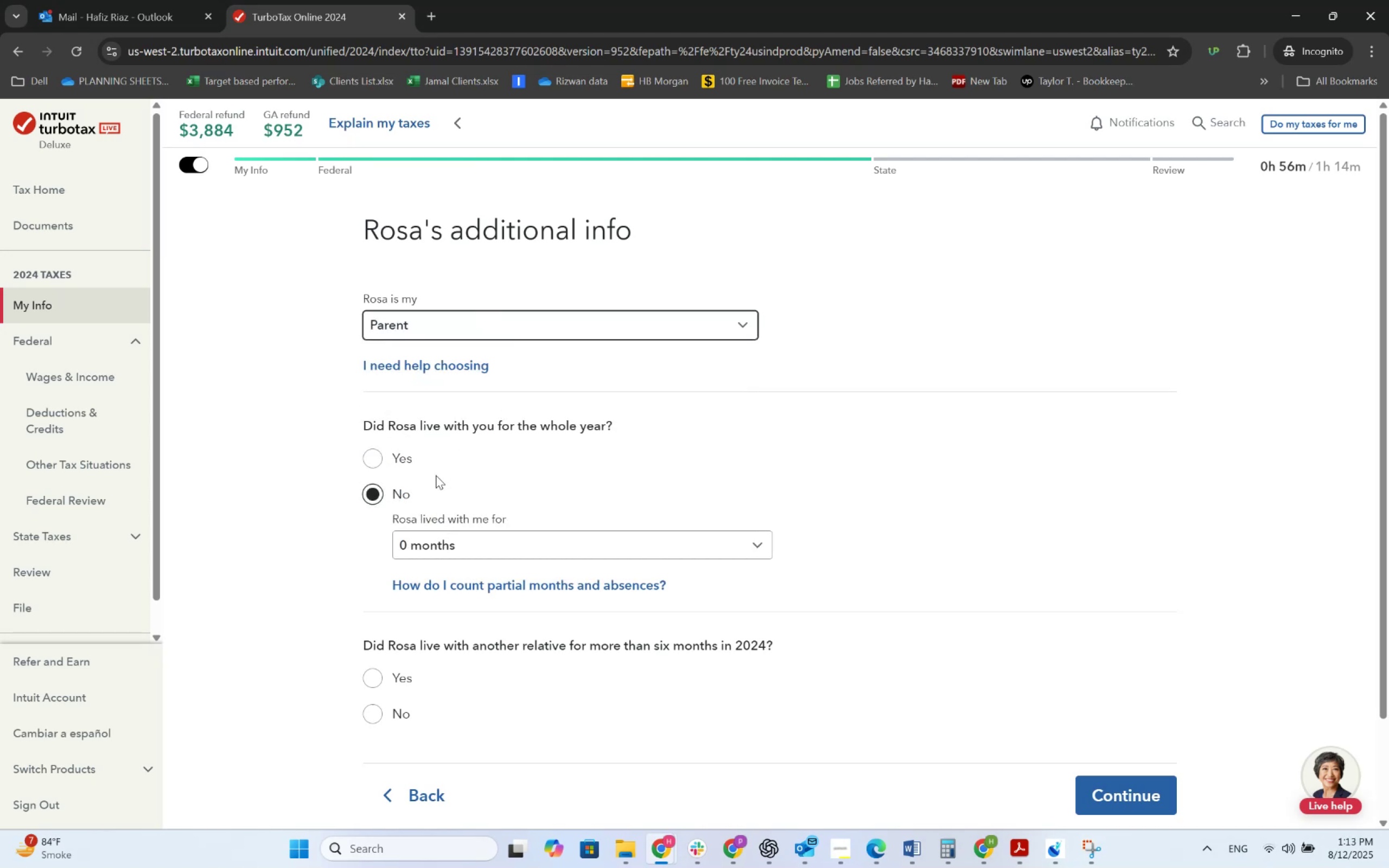 
key(Alt+Tab)
 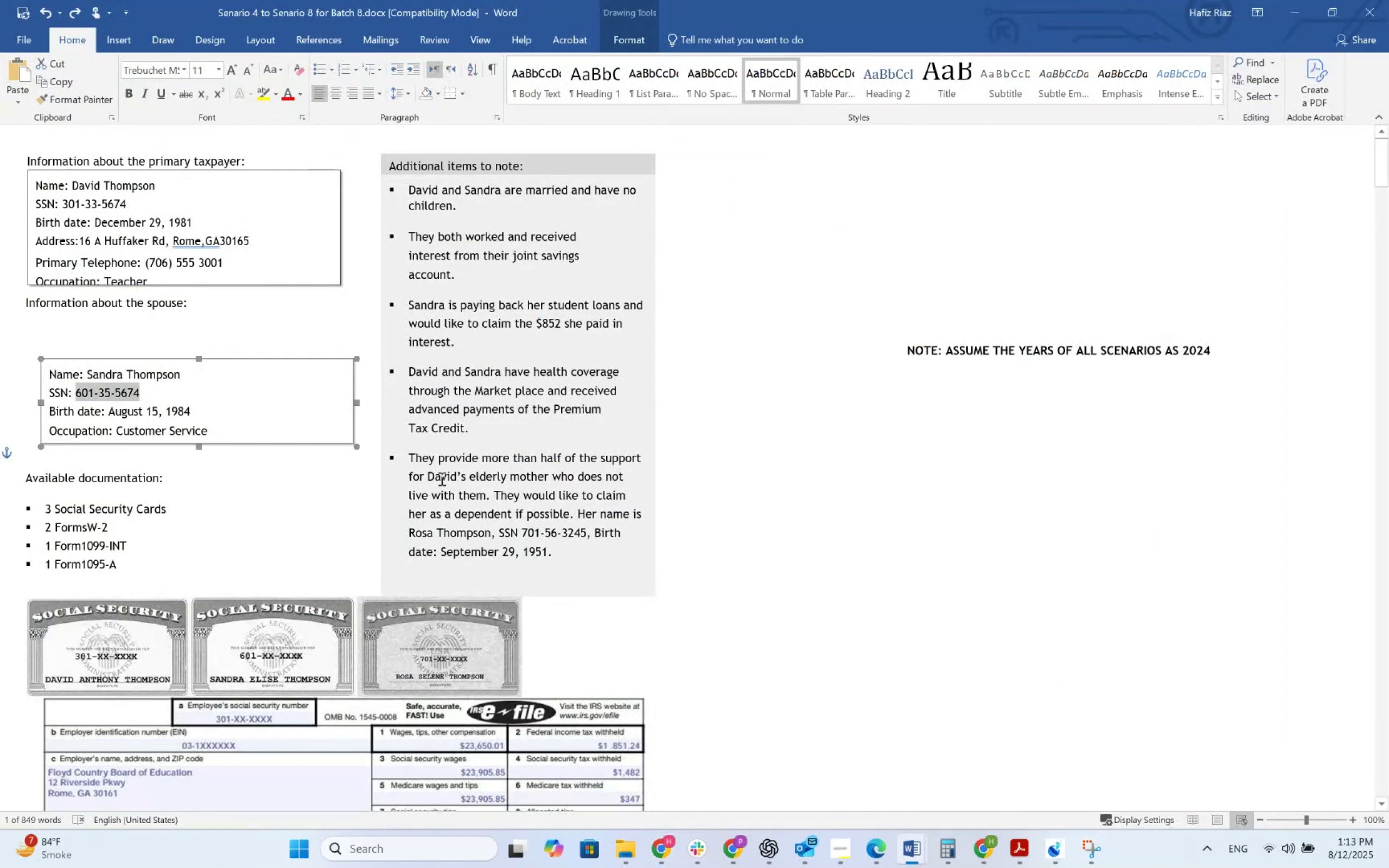 
key(Alt+AltLeft)
 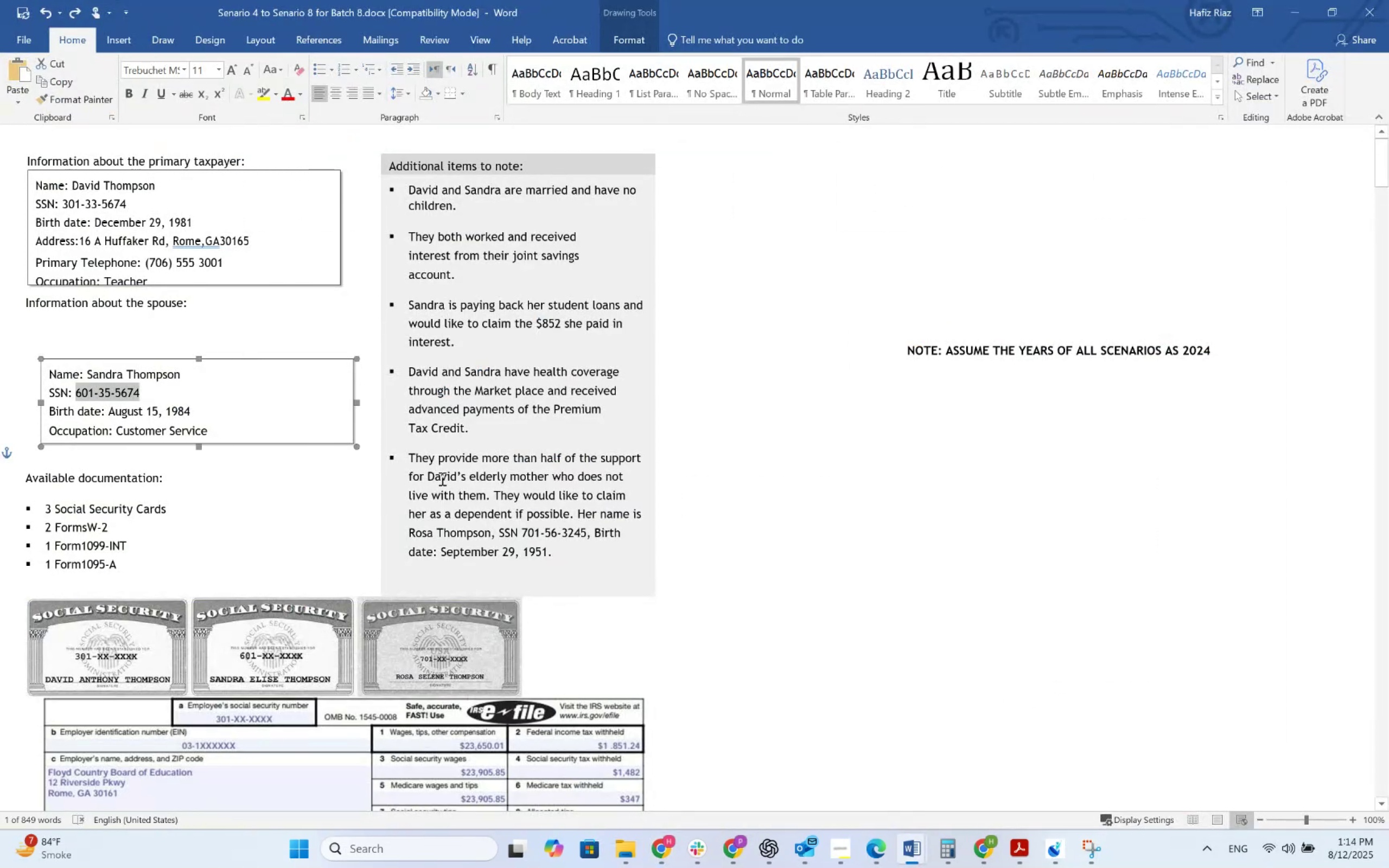 
key(Alt+Tab)
 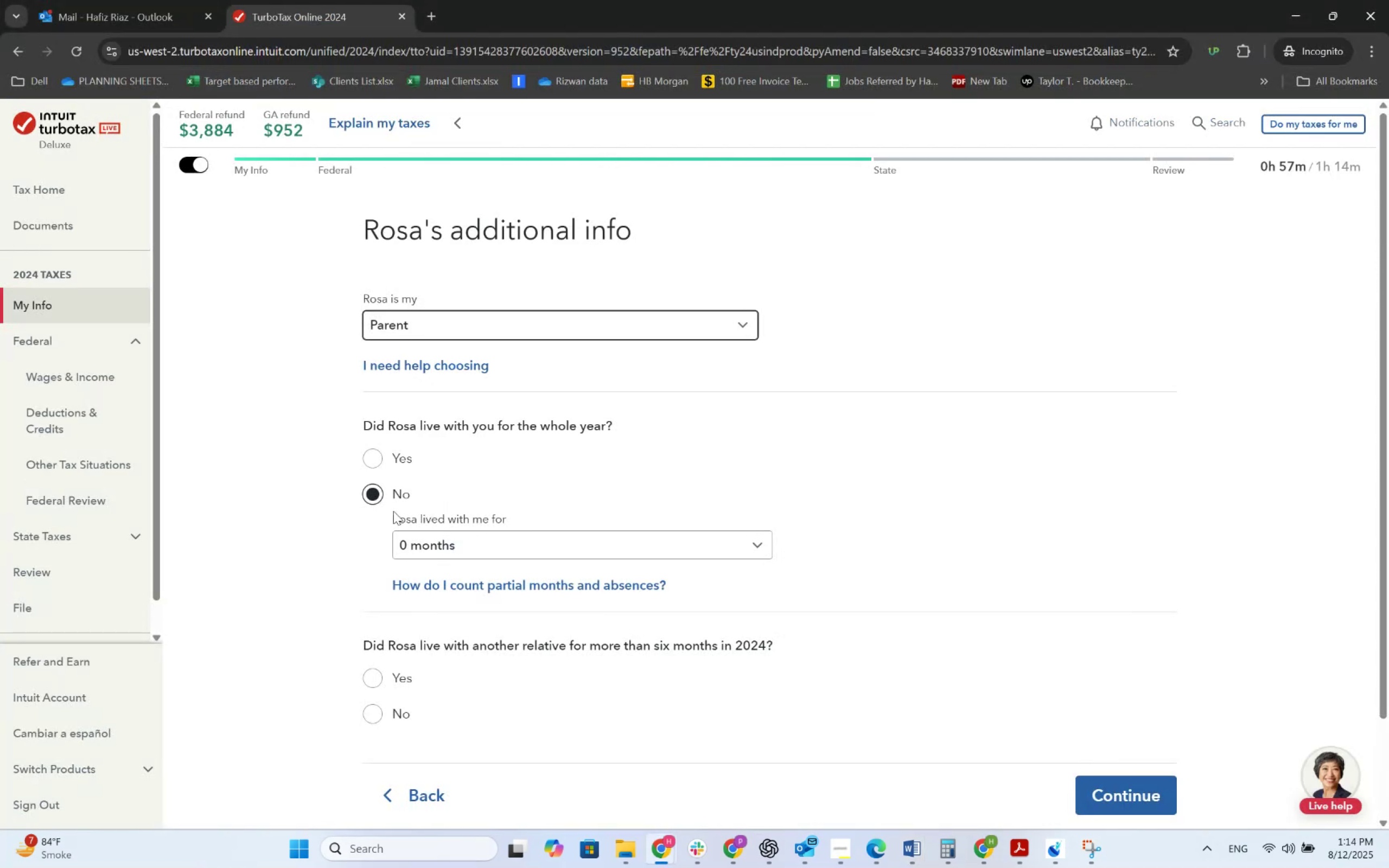 
scroll: coordinate [543, 573], scroll_direction: down, amount: 2.0
 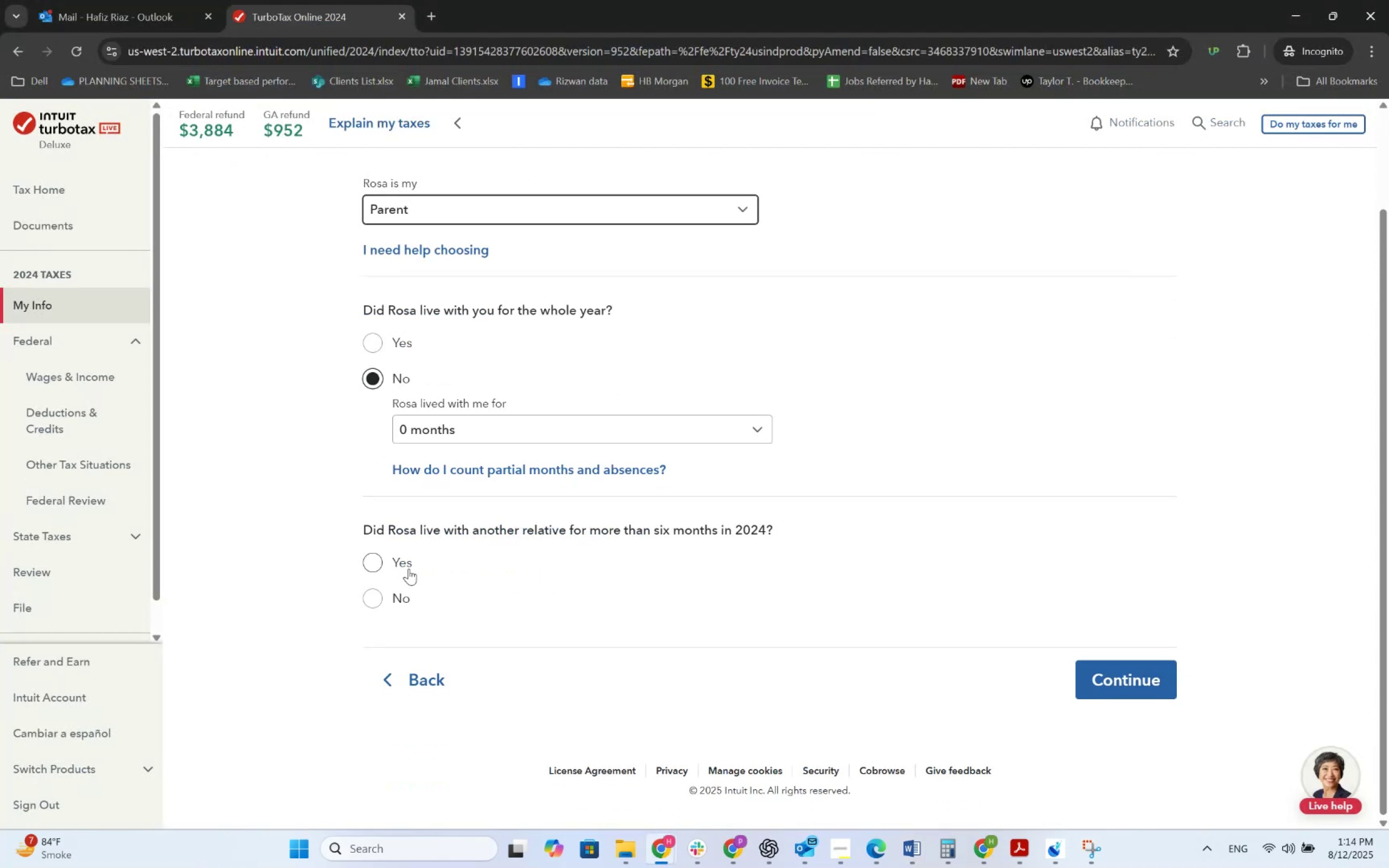 
left_click([397, 591])
 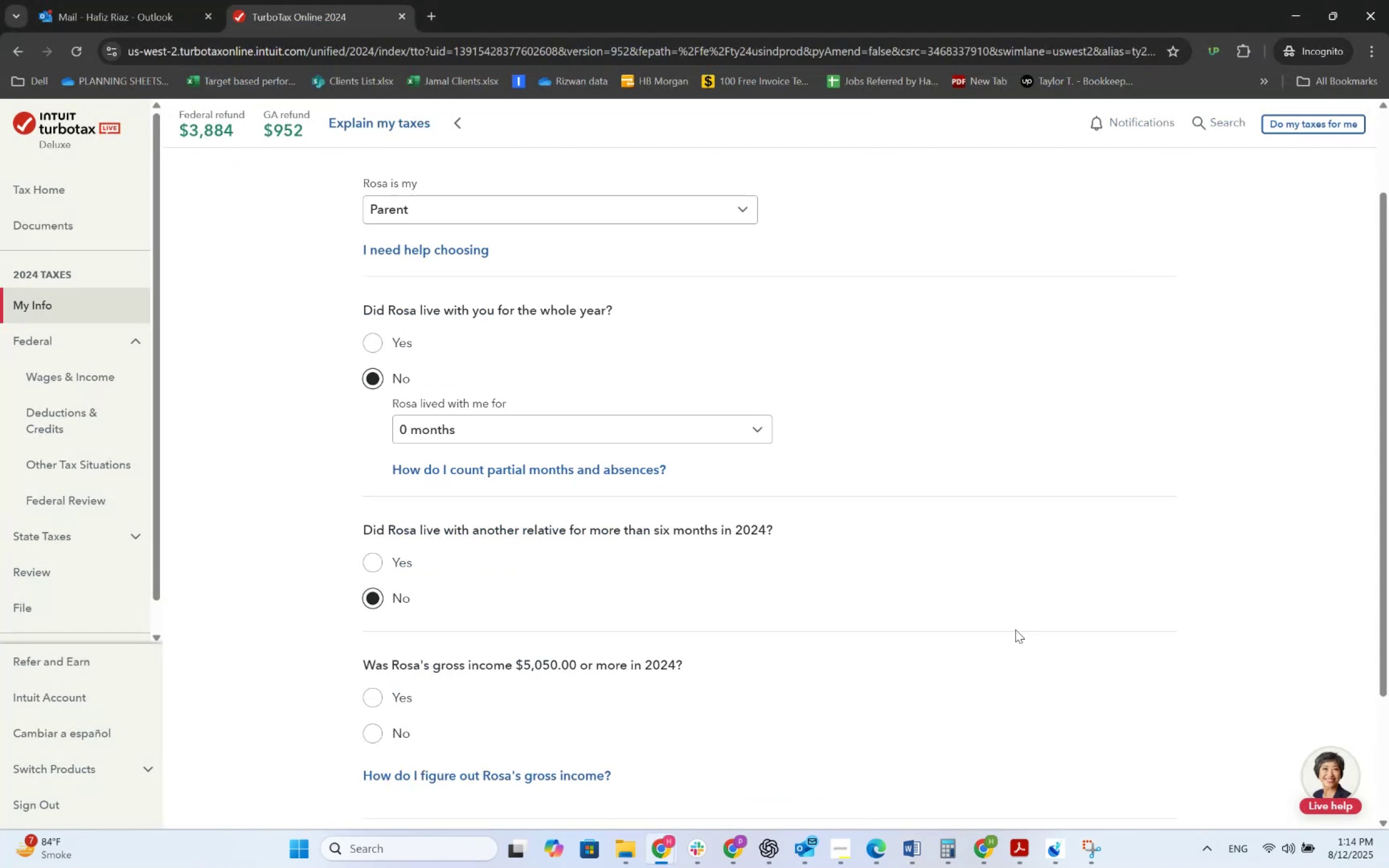 
scroll: coordinate [798, 612], scroll_direction: down, amount: 2.0
 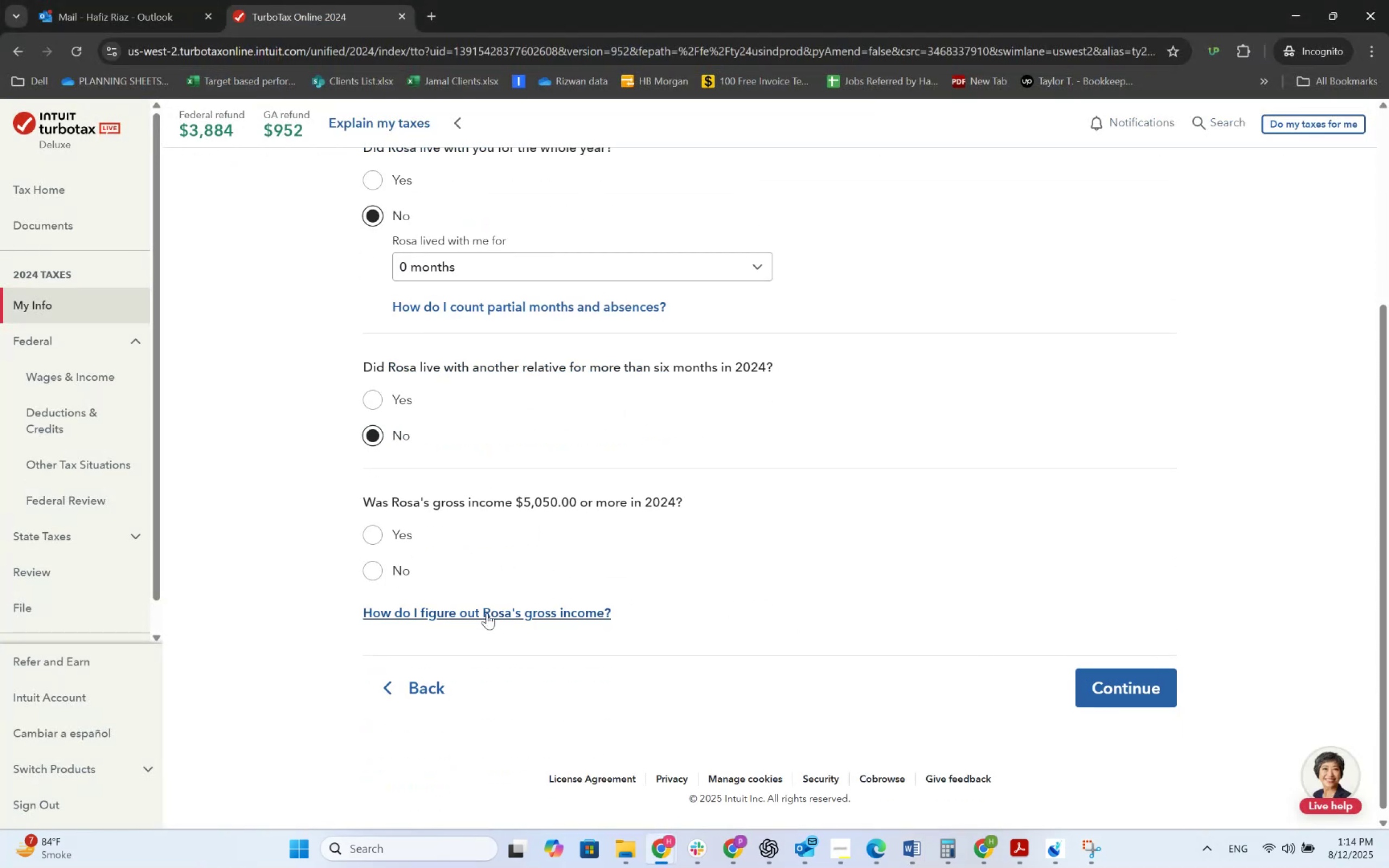 
left_click([385, 571])
 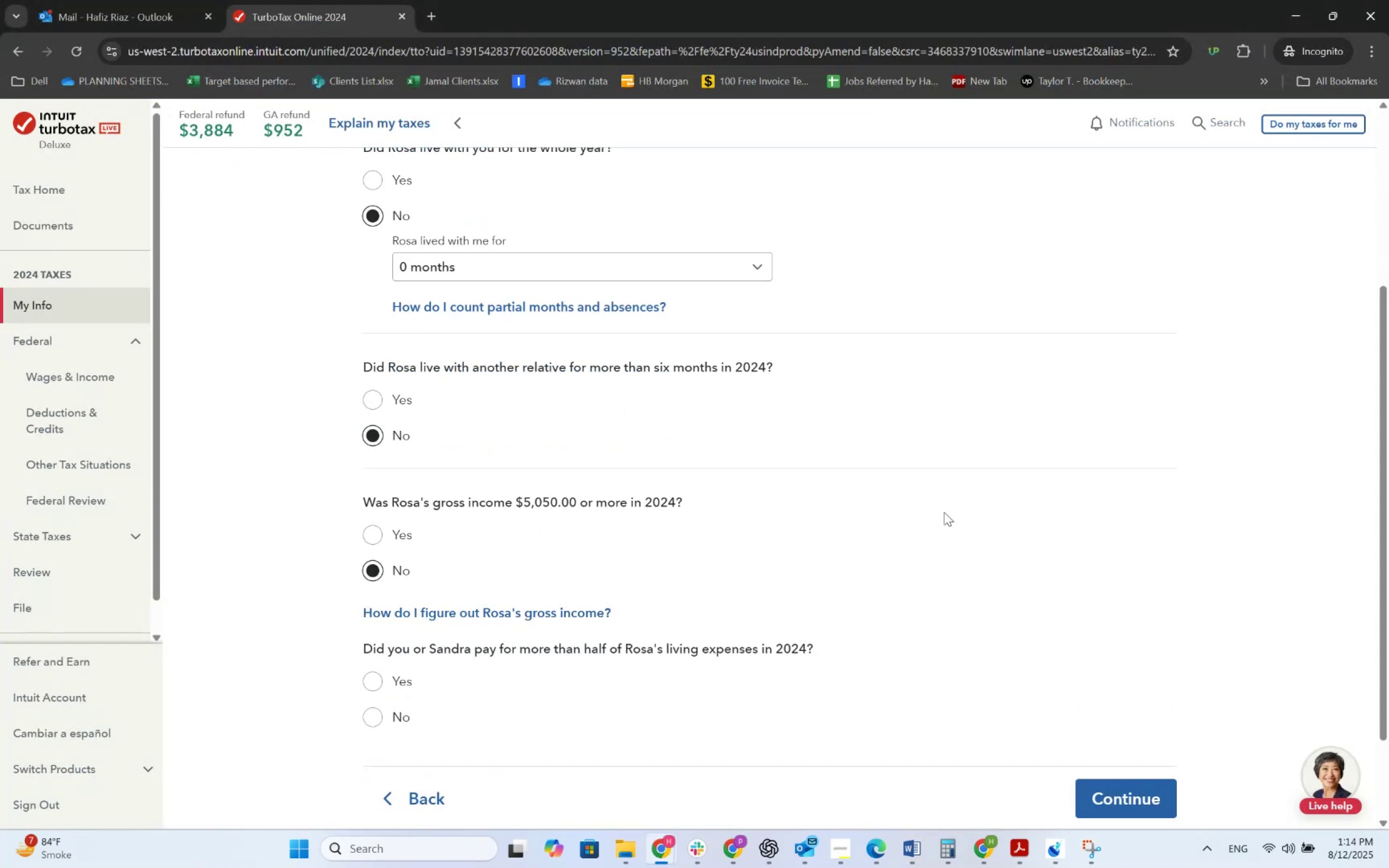 
scroll: coordinate [957, 517], scroll_direction: down, amount: 1.0
 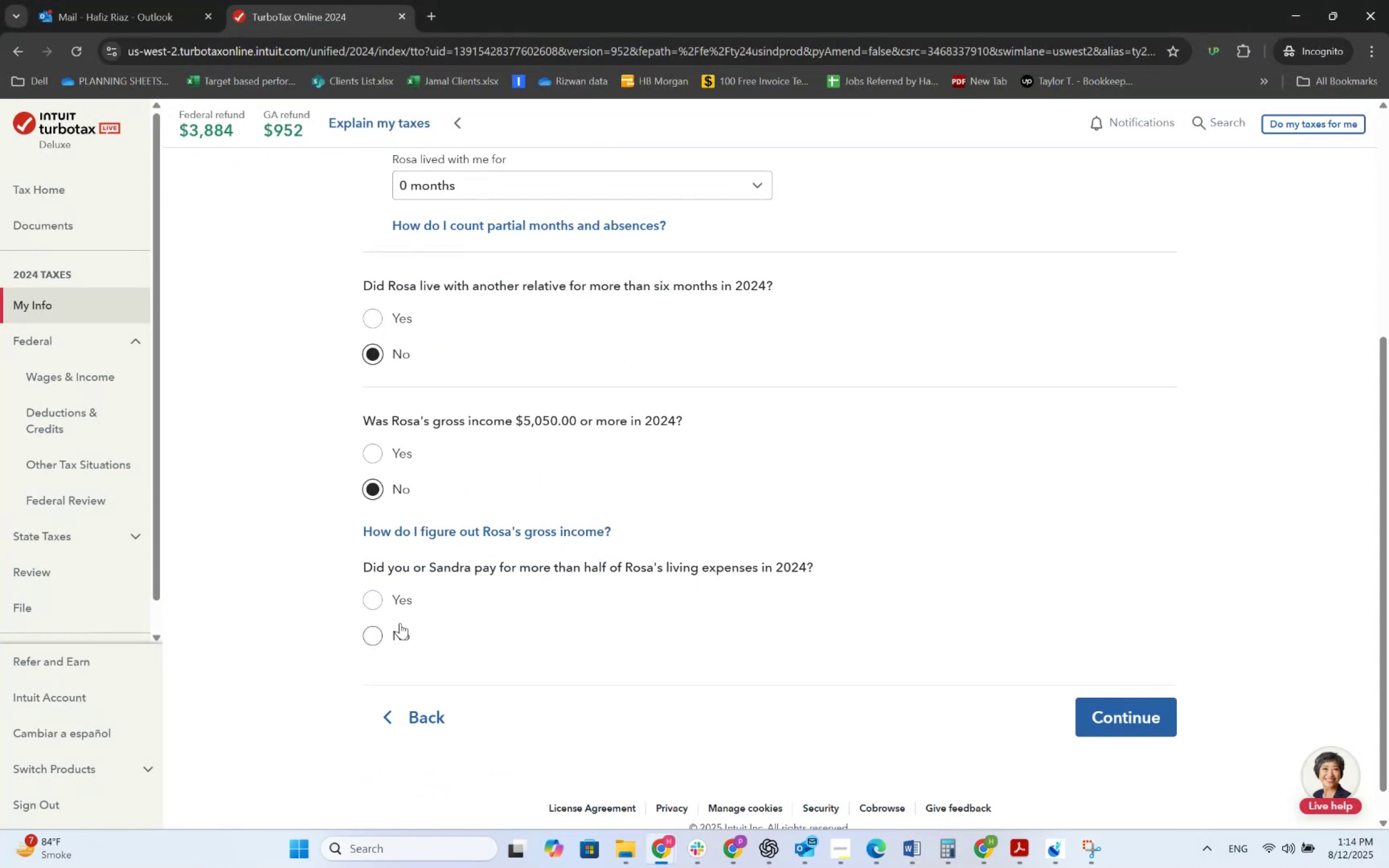 
left_click([395, 604])
 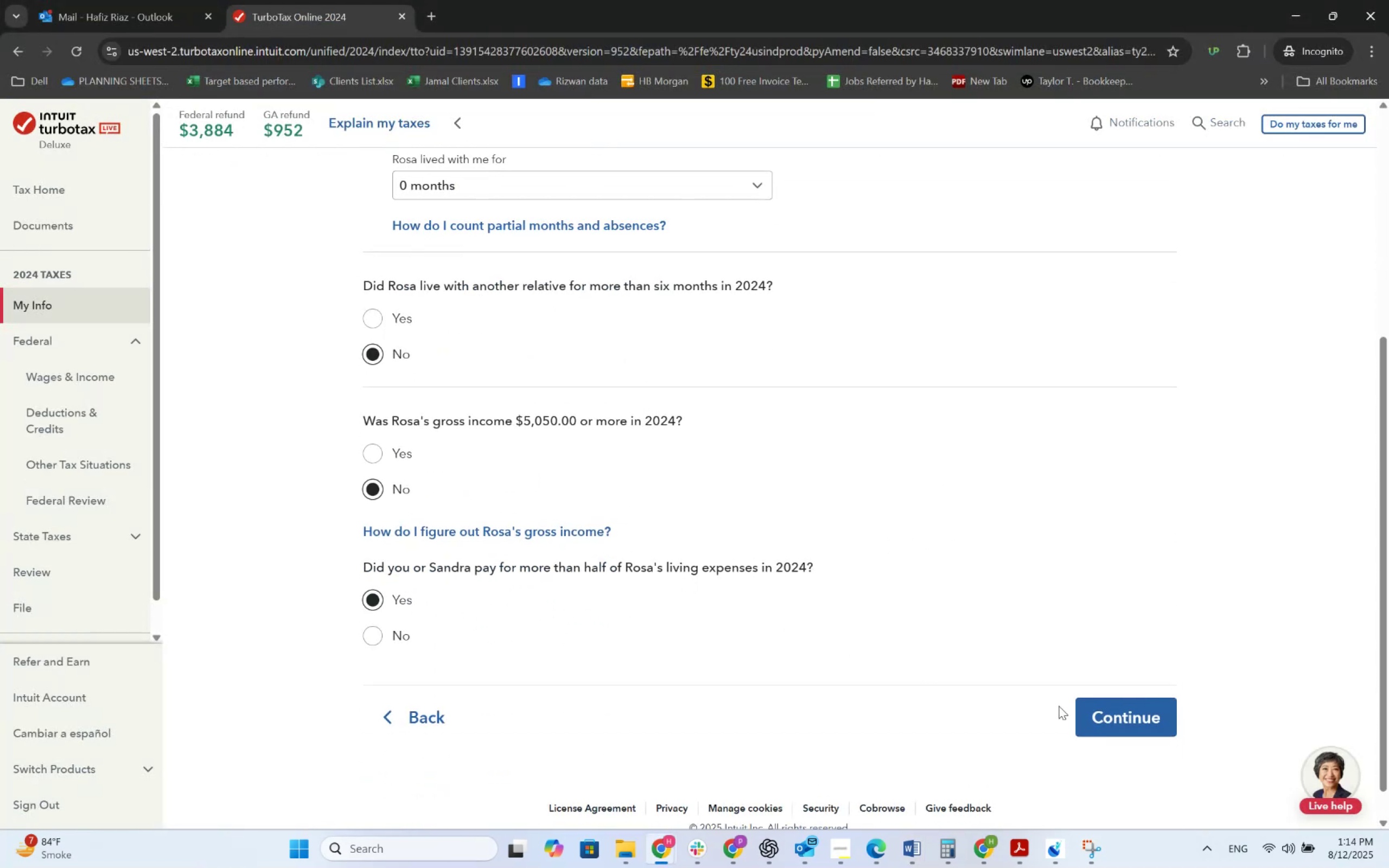 
left_click([1122, 722])
 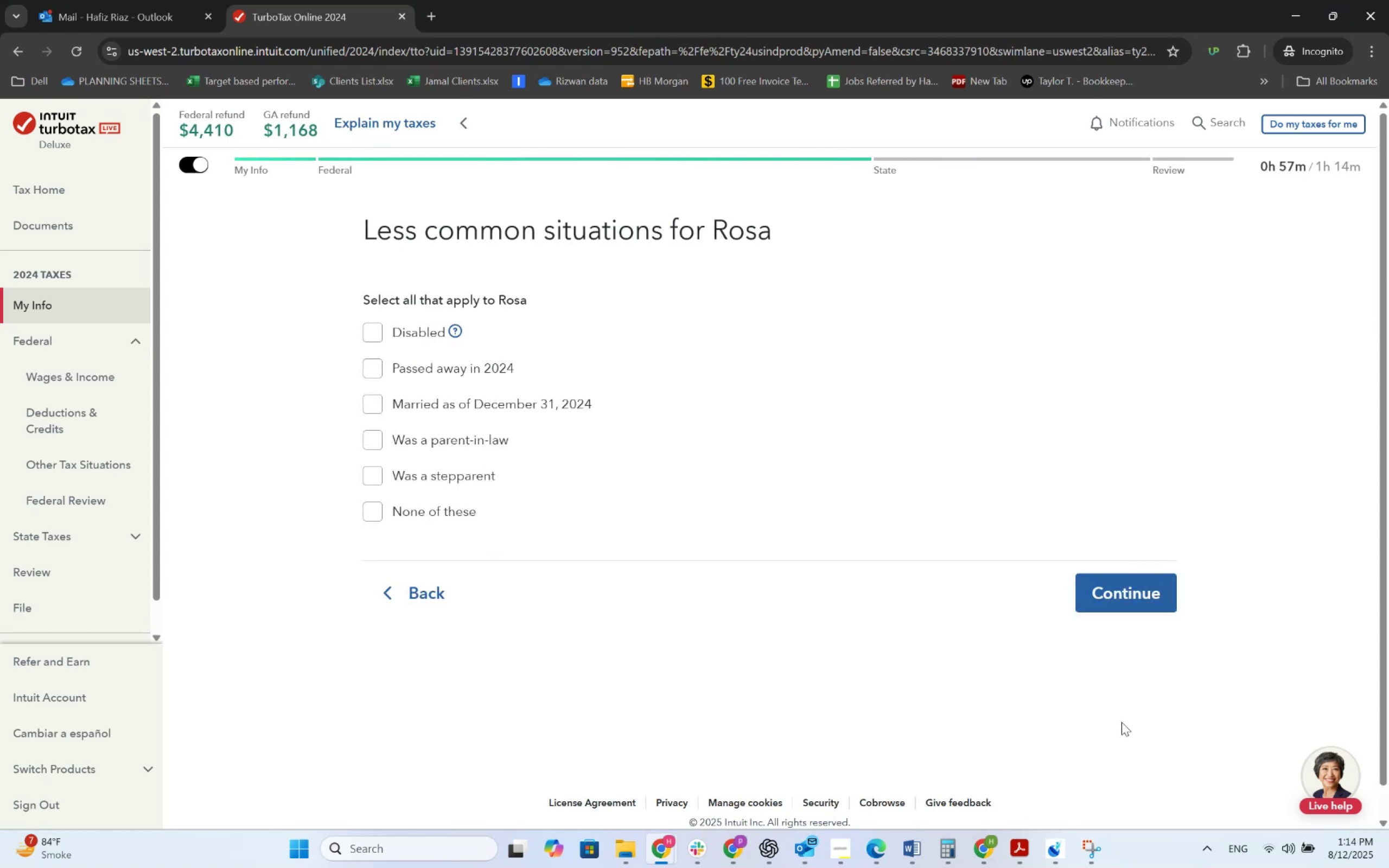 
key(Alt+AltLeft)
 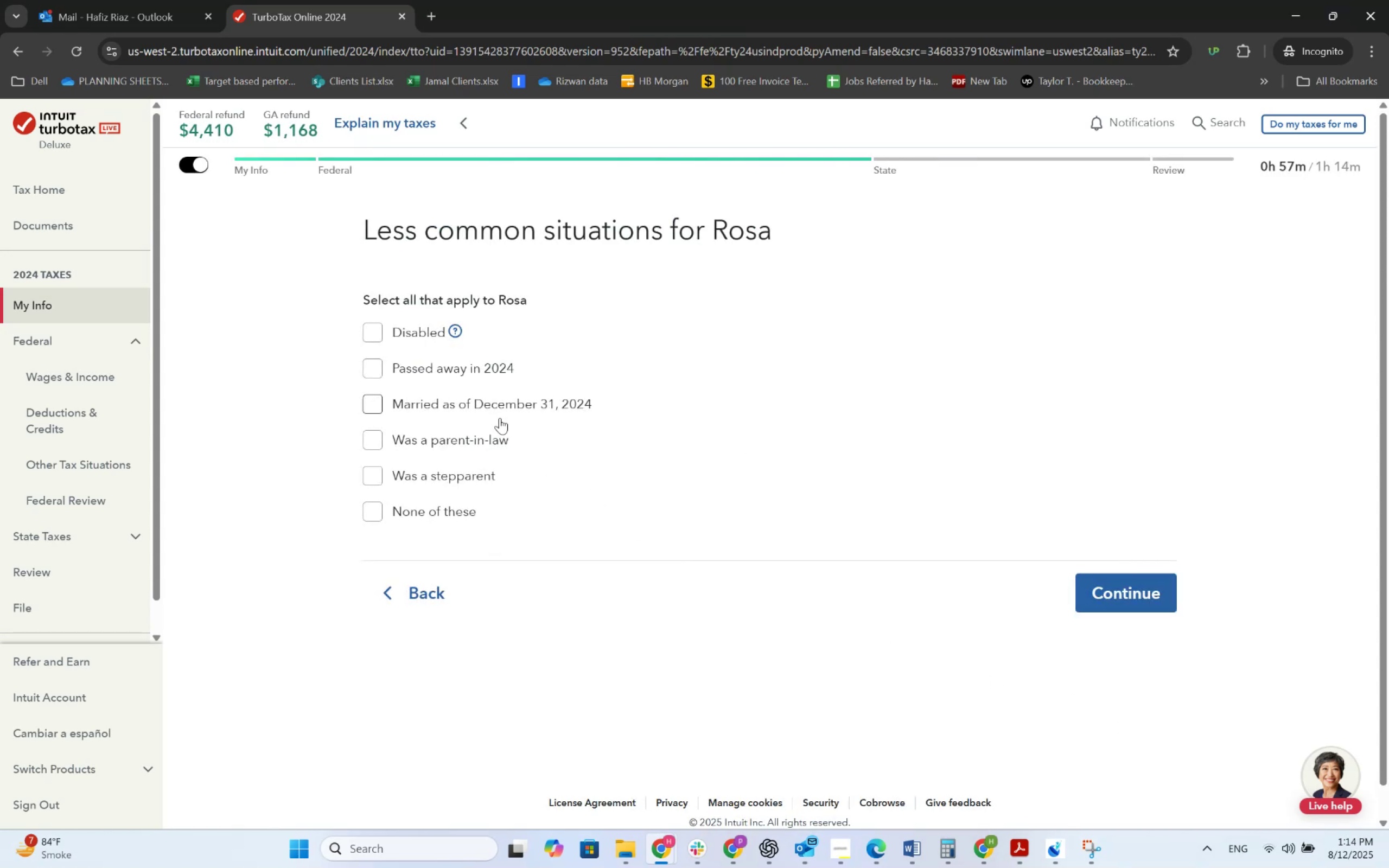 
key(Alt+Tab)
 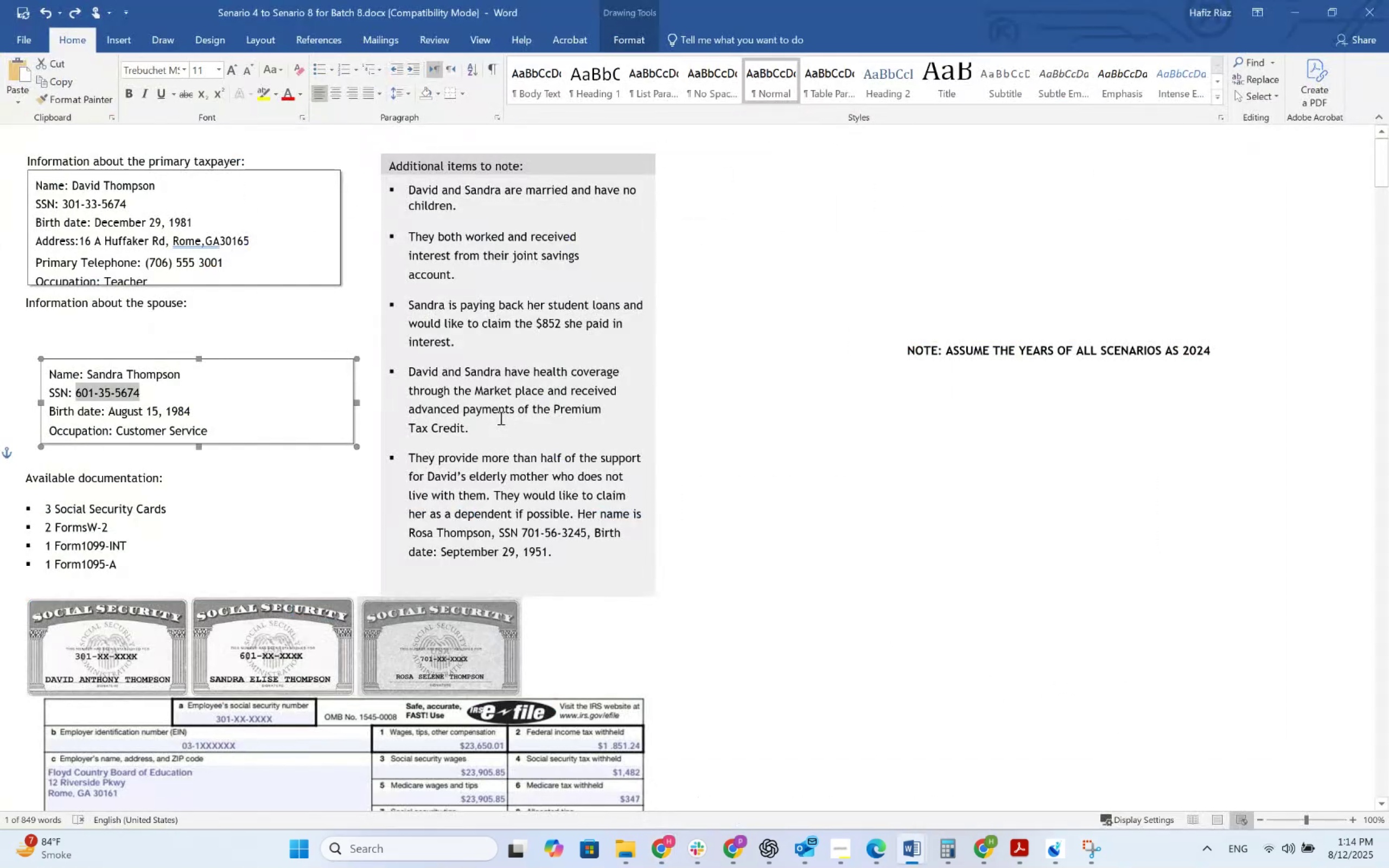 
key(Alt+AltLeft)
 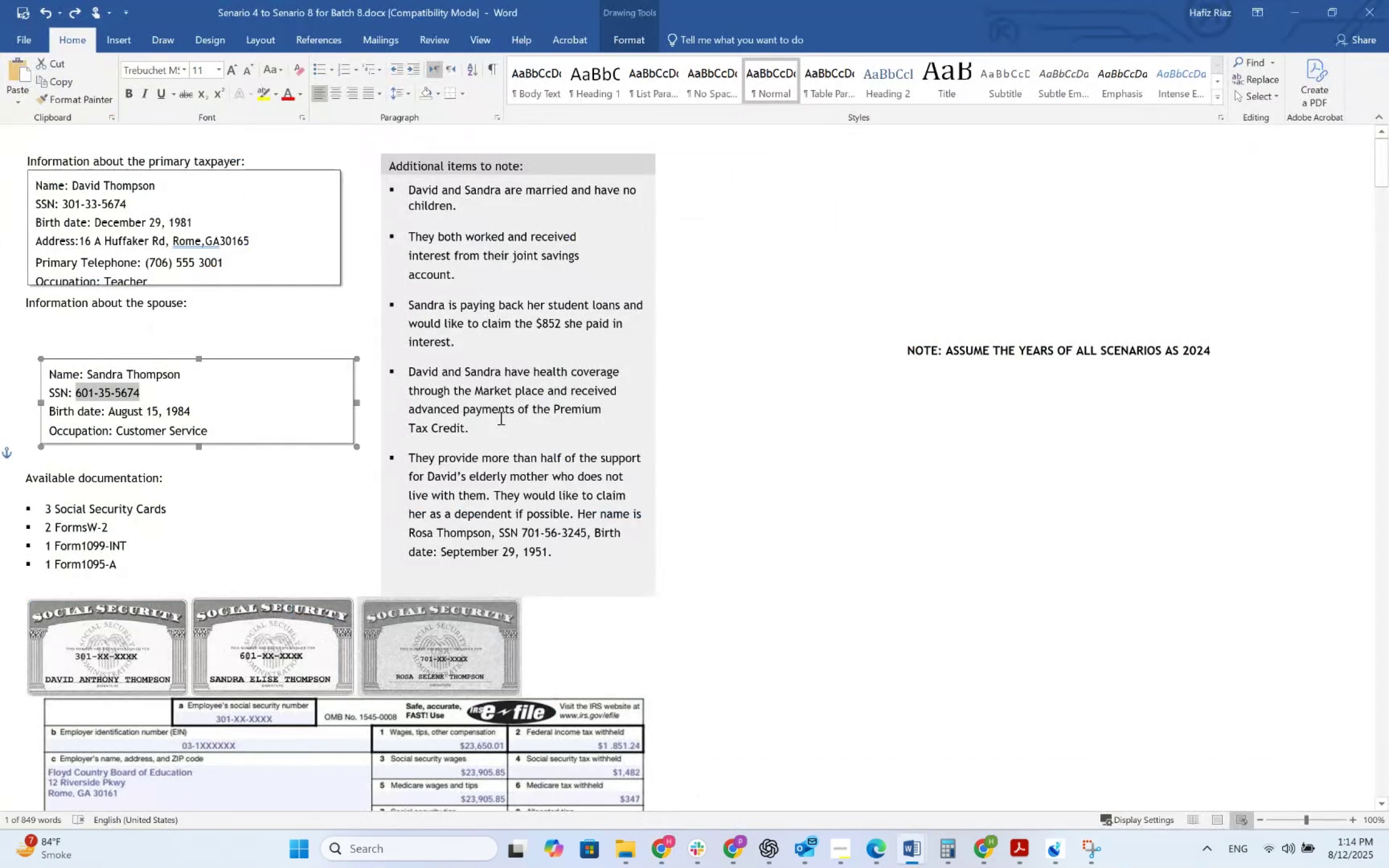 
key(Alt+Tab)
 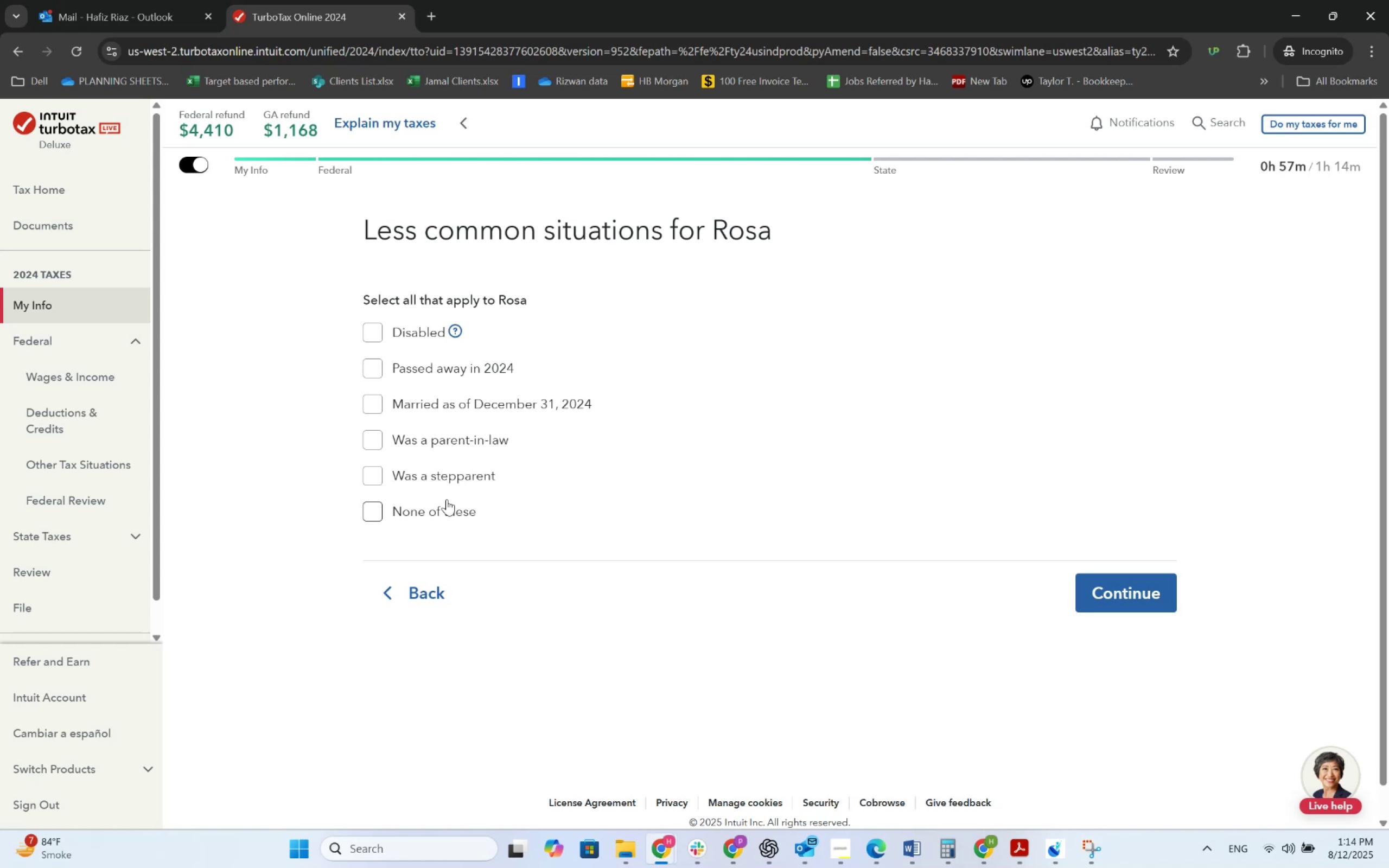 
left_click([443, 518])
 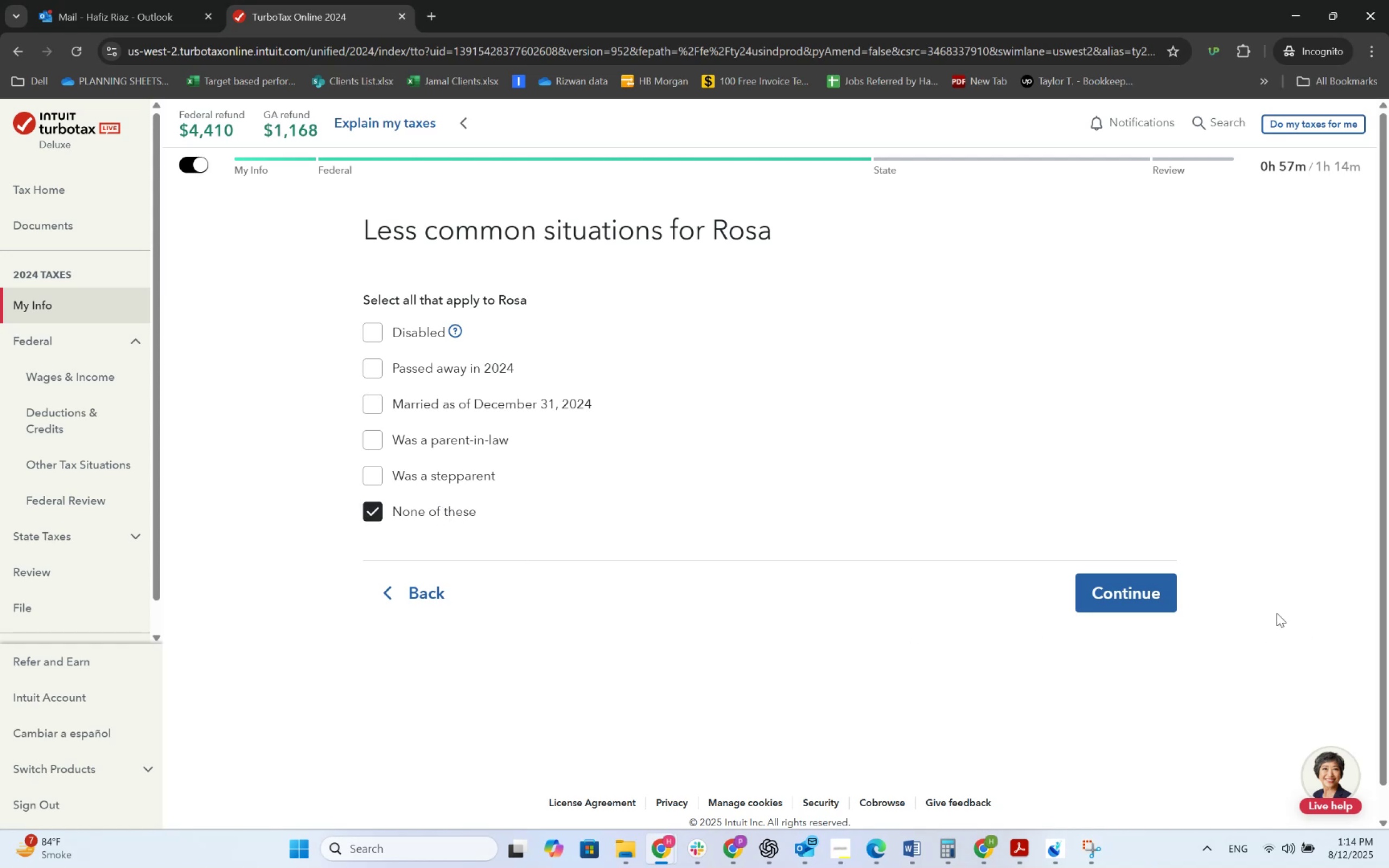 
left_click([1167, 587])
 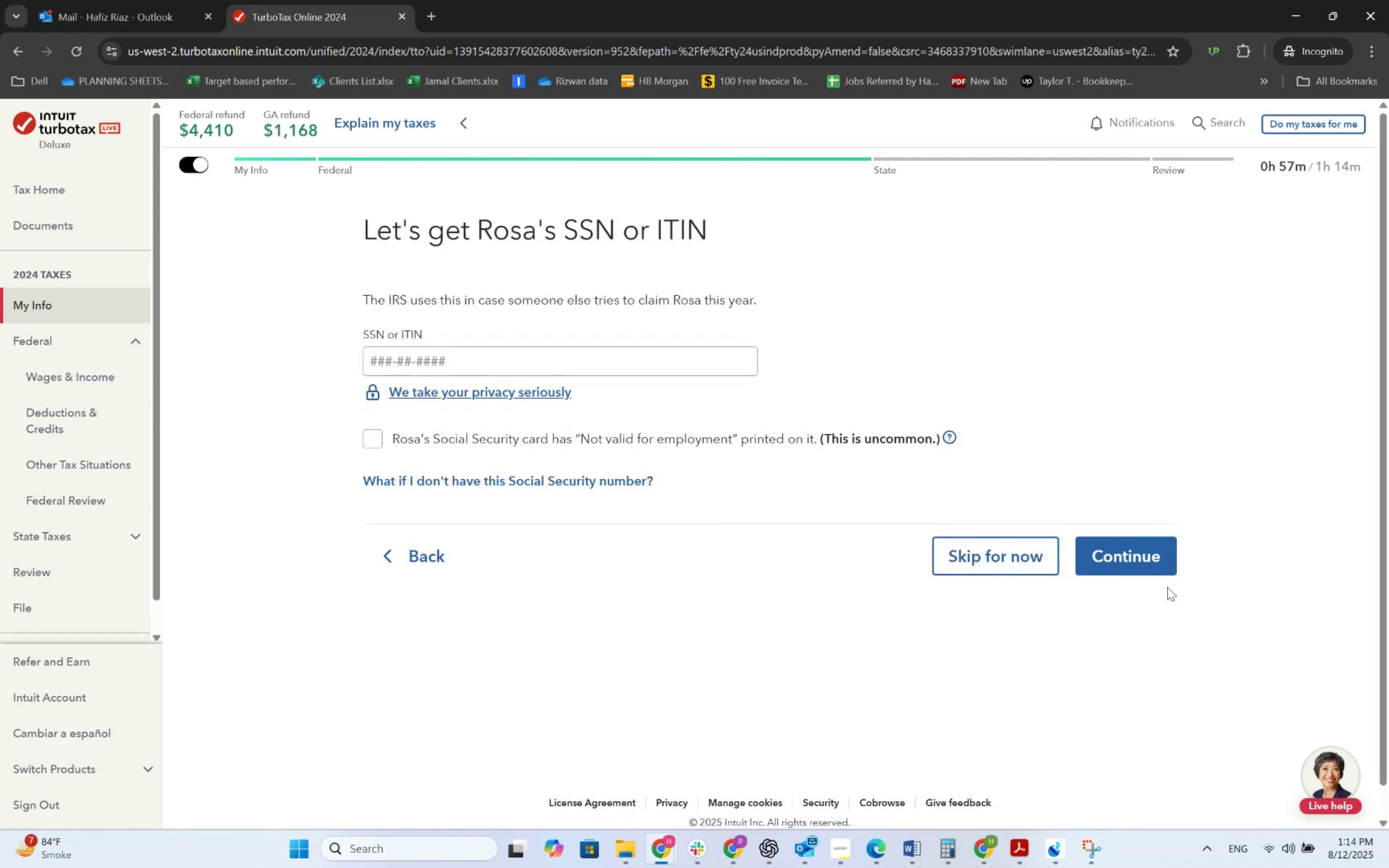 
key(Alt+AltLeft)
 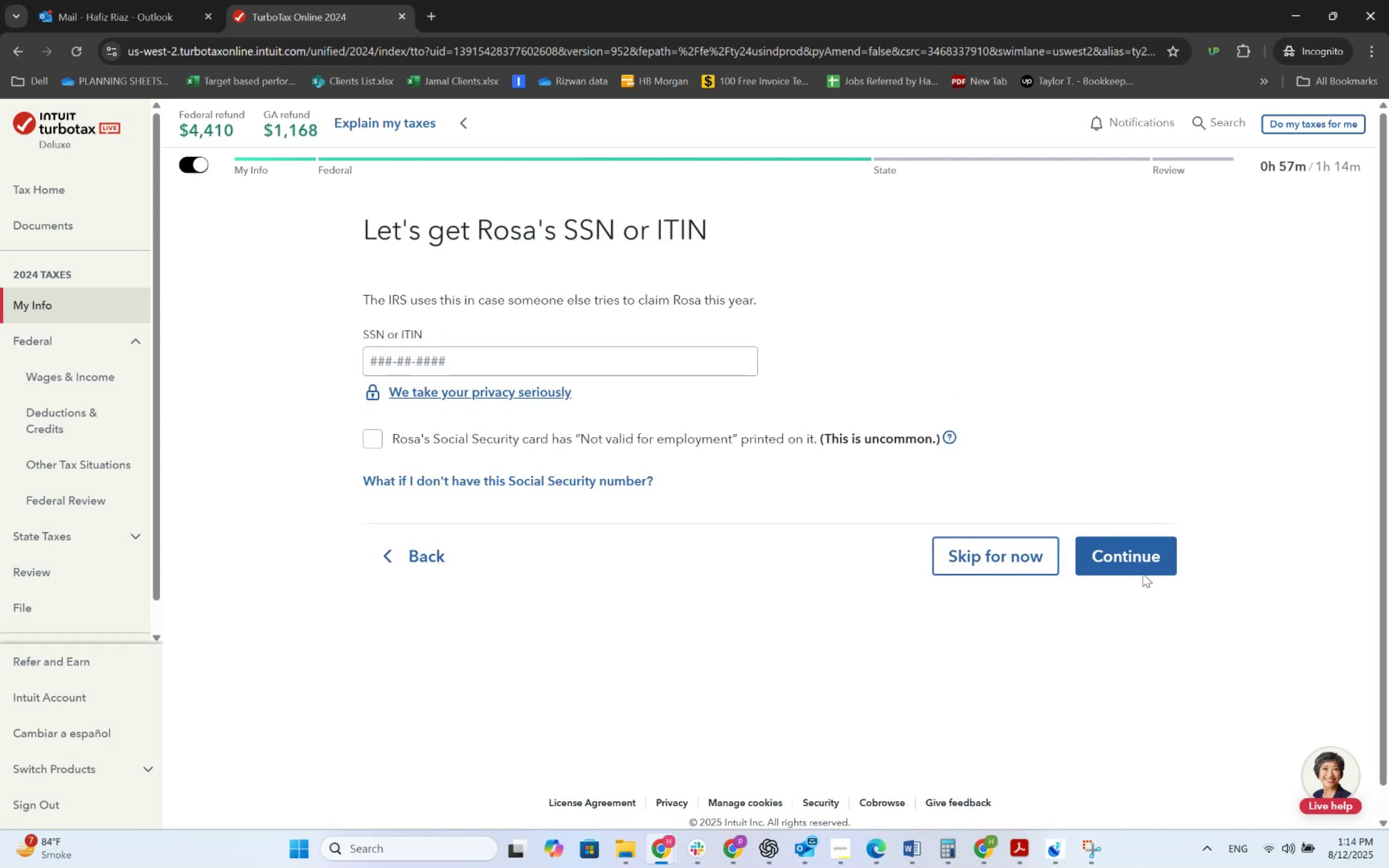 
key(Alt+Tab)
 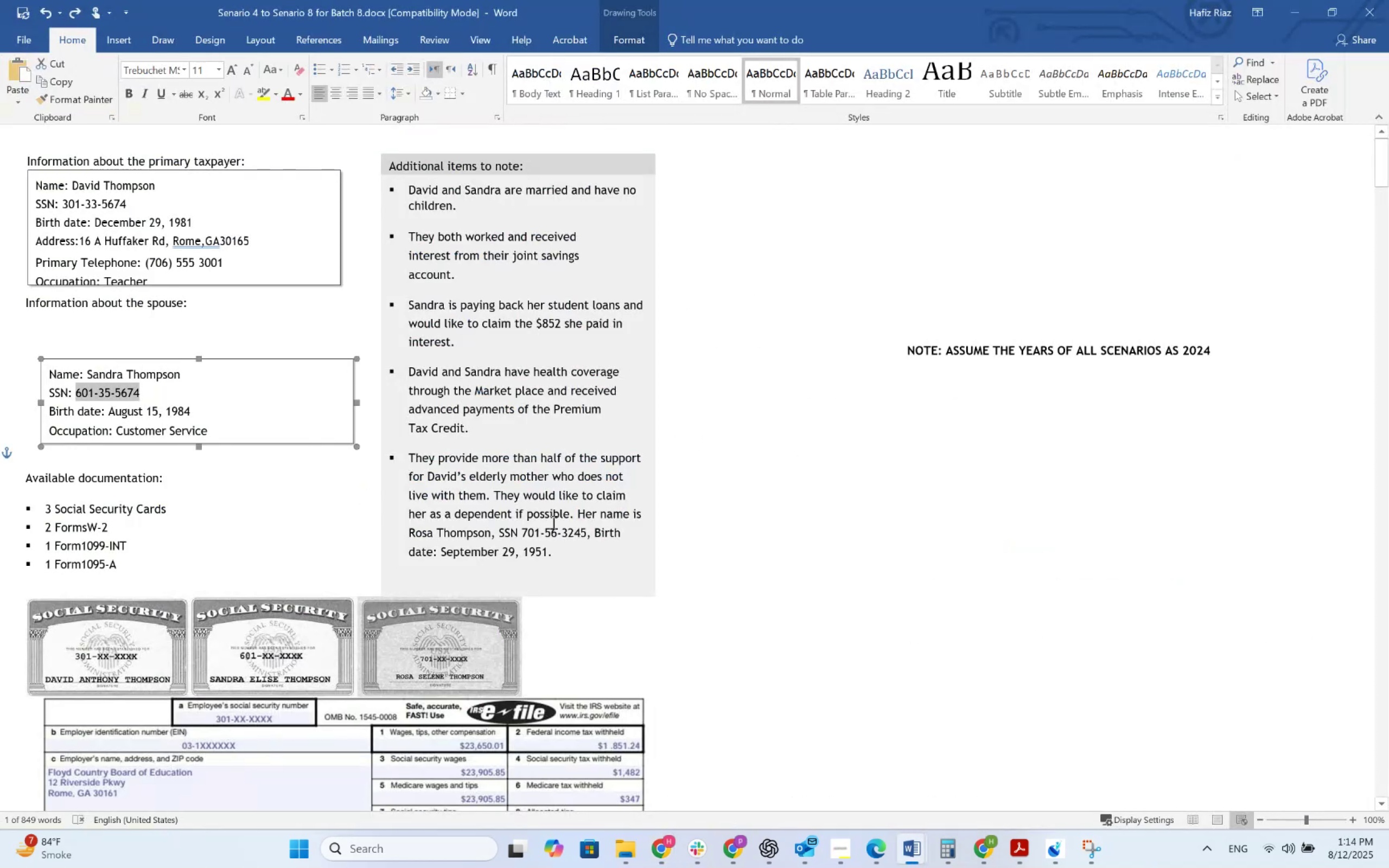 
left_click_drag(start_coordinate=[584, 530], to_coordinate=[546, 532])
 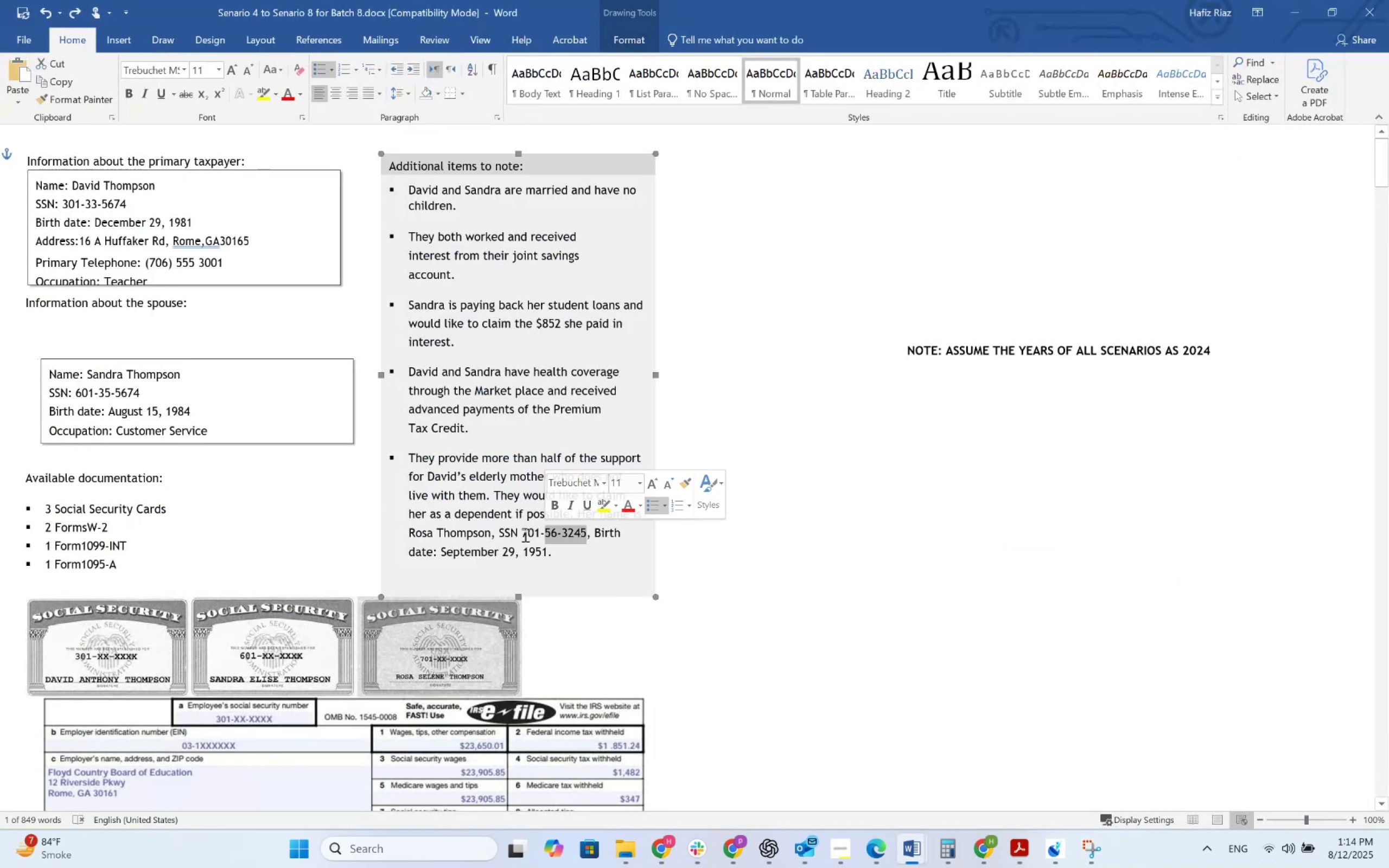 
left_click_drag(start_coordinate=[523, 533], to_coordinate=[569, 532])
 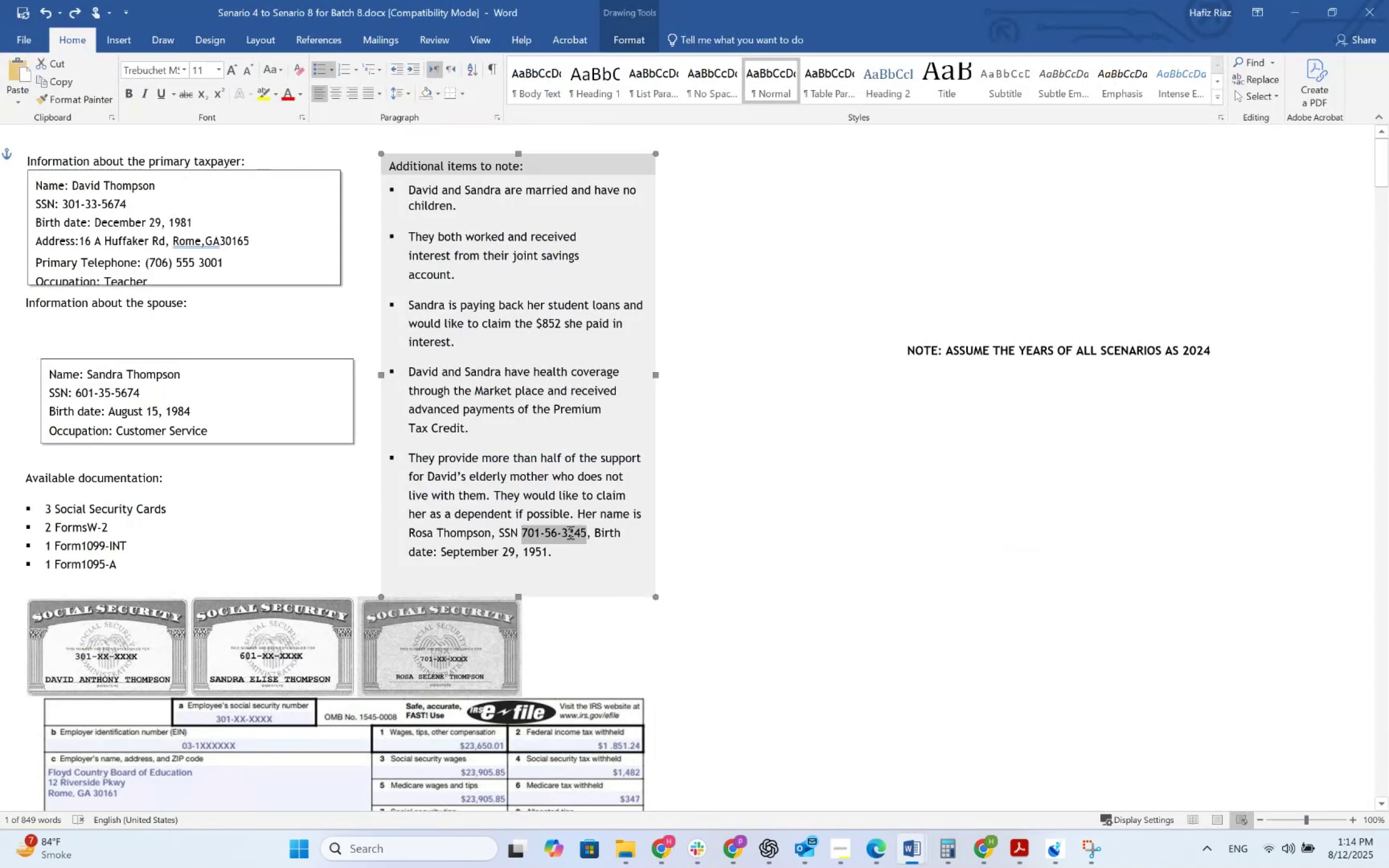 
key(Control+C)
 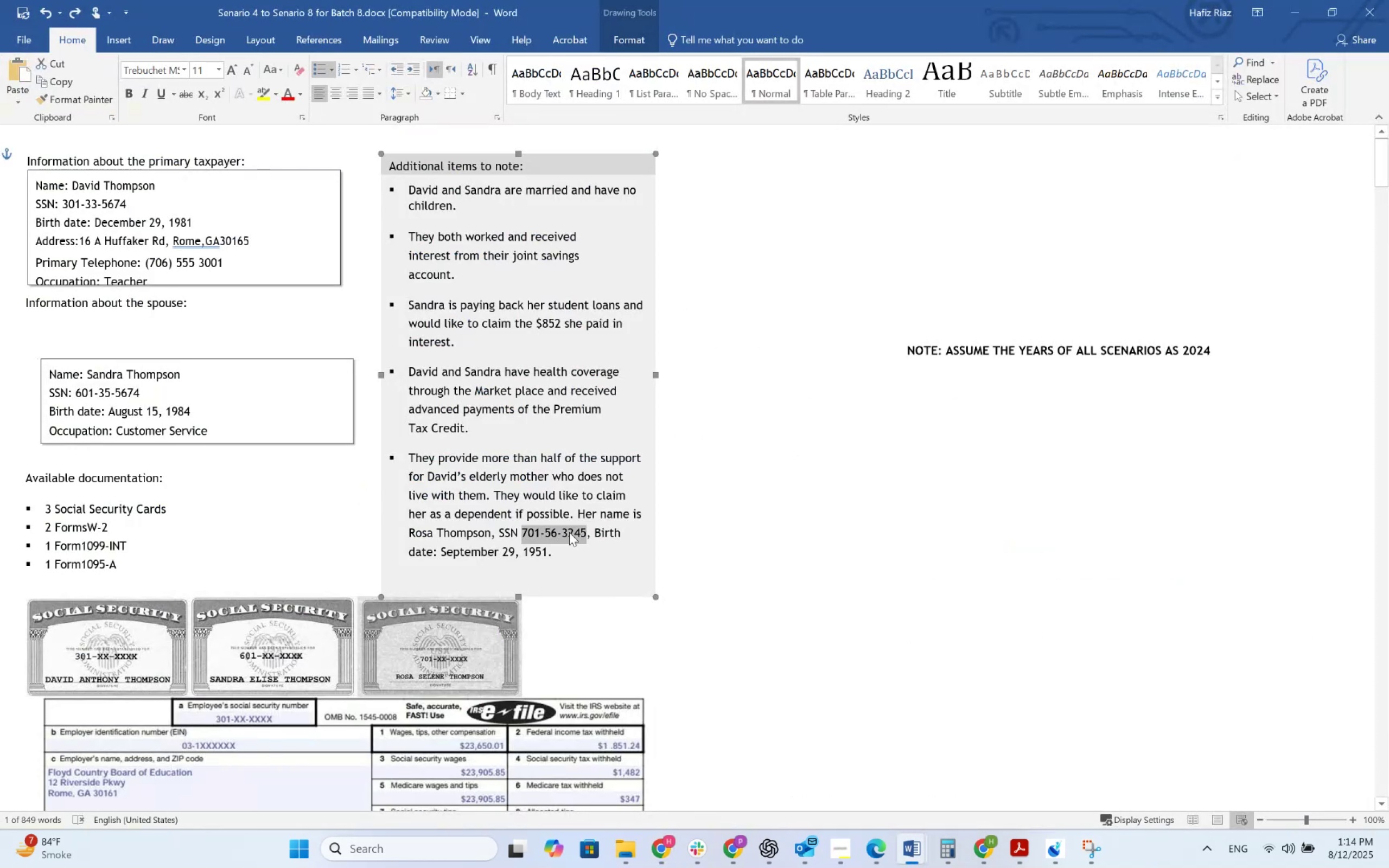 
key(Alt+AltLeft)
 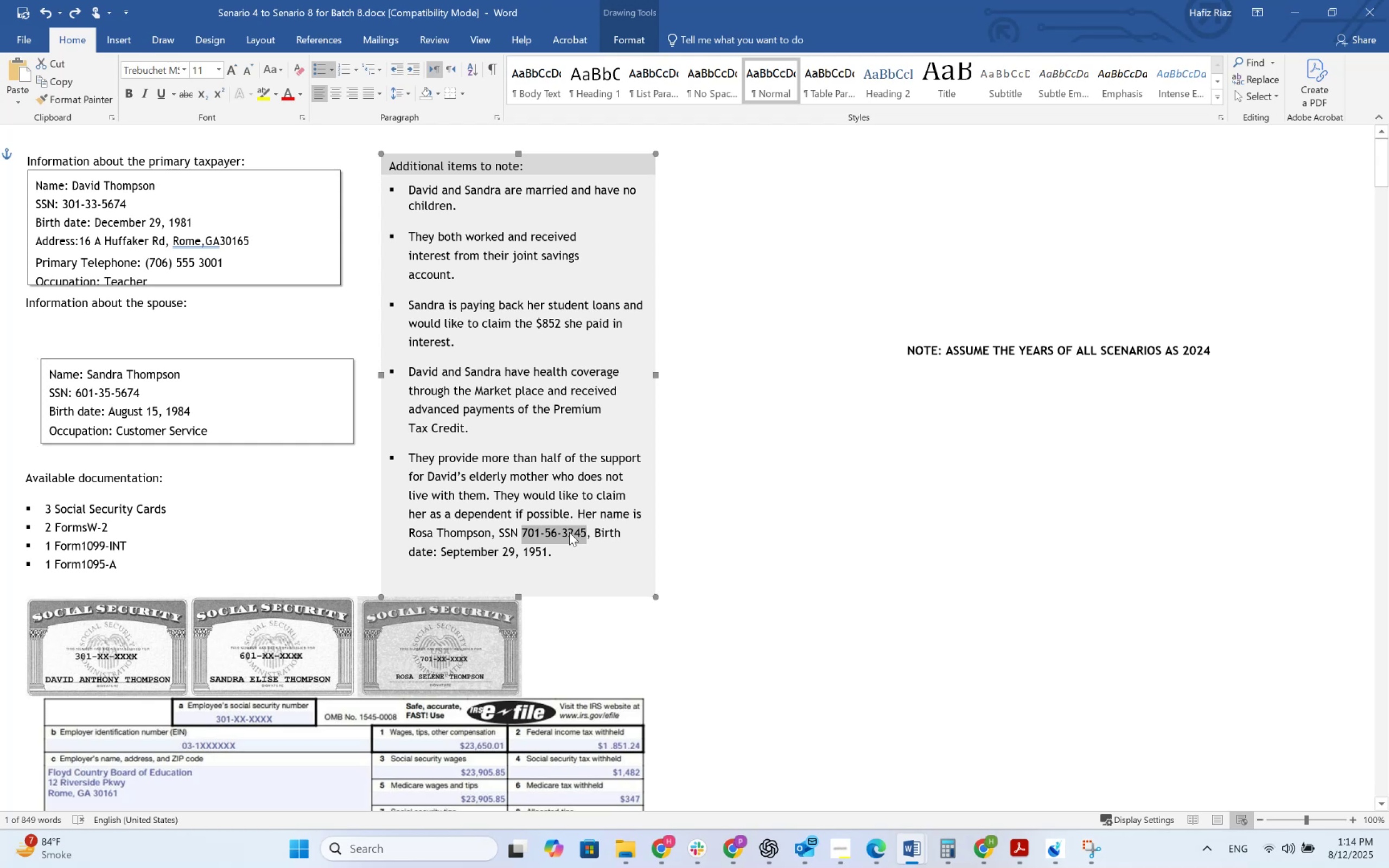 
key(Alt+Tab)
 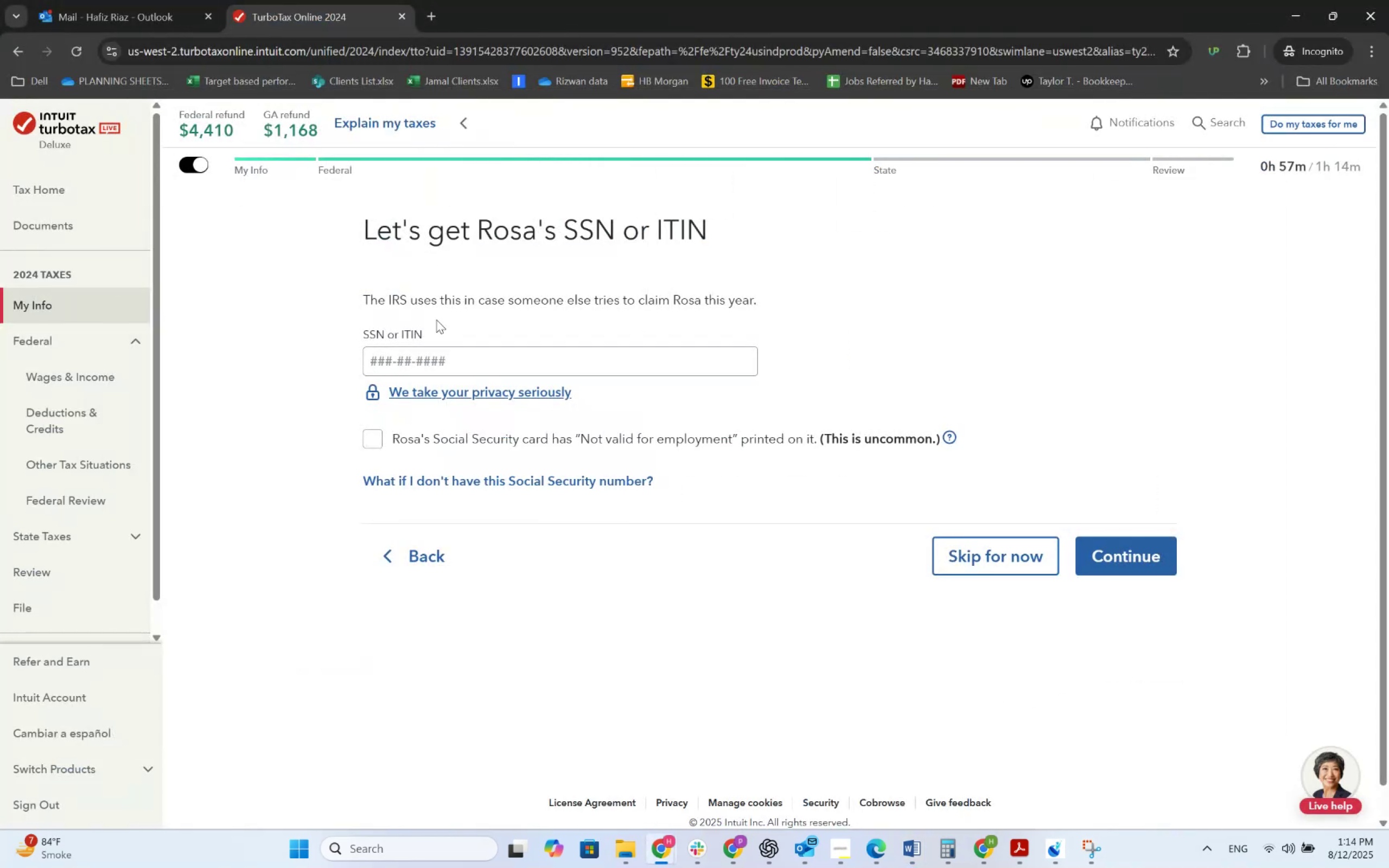 
left_click([438, 363])
 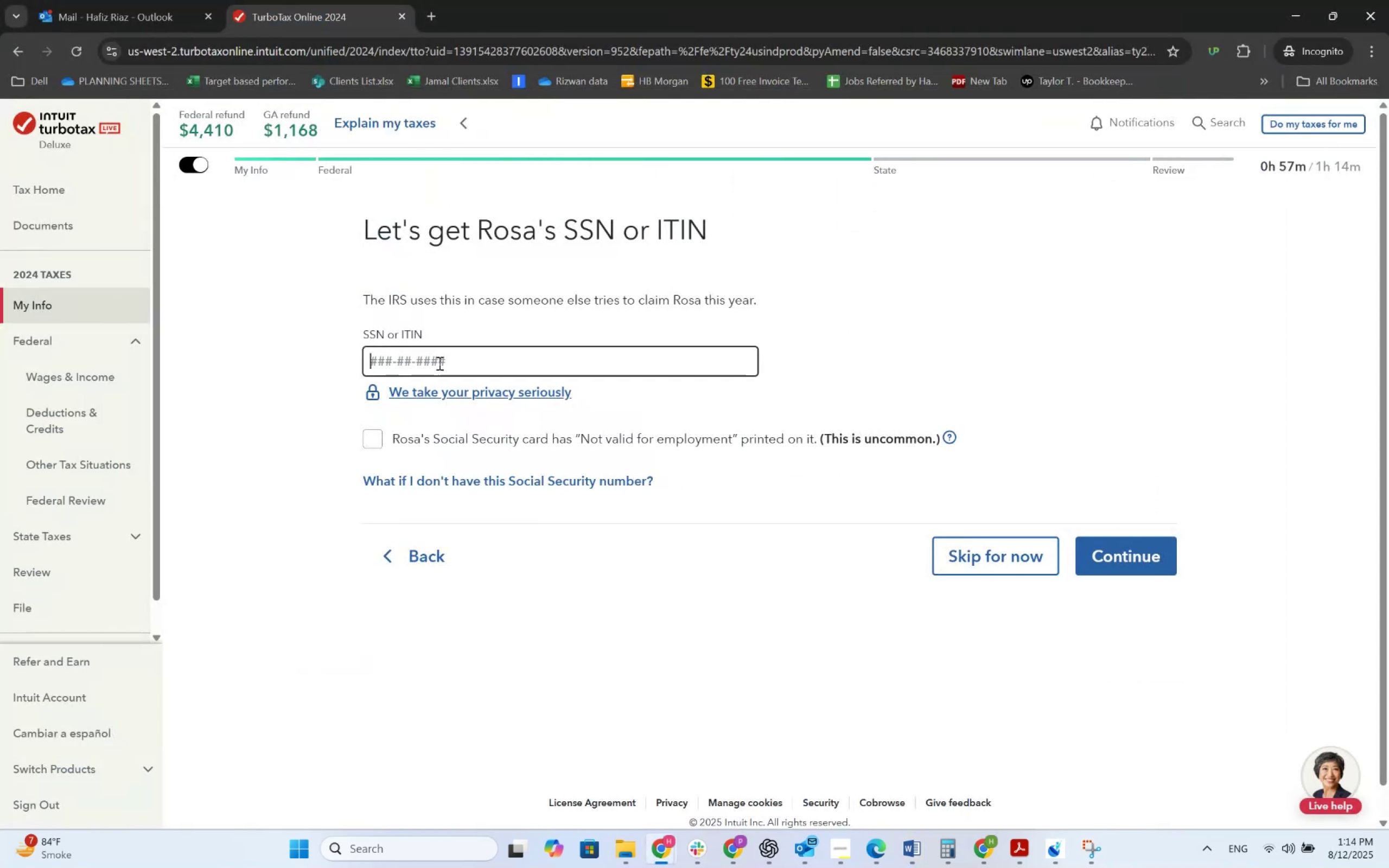 
key(Control+ControlLeft)
 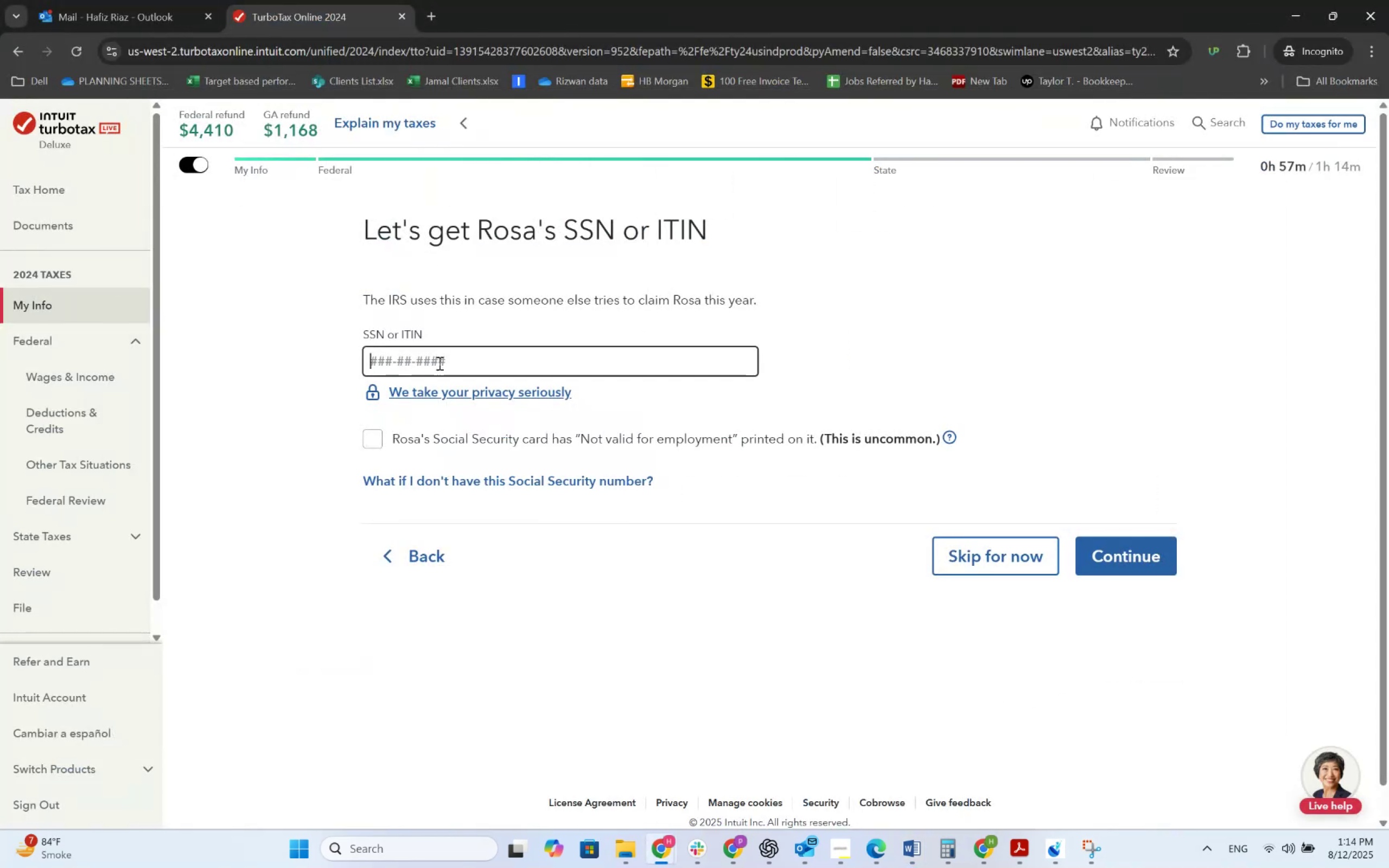 
key(Control+V)
 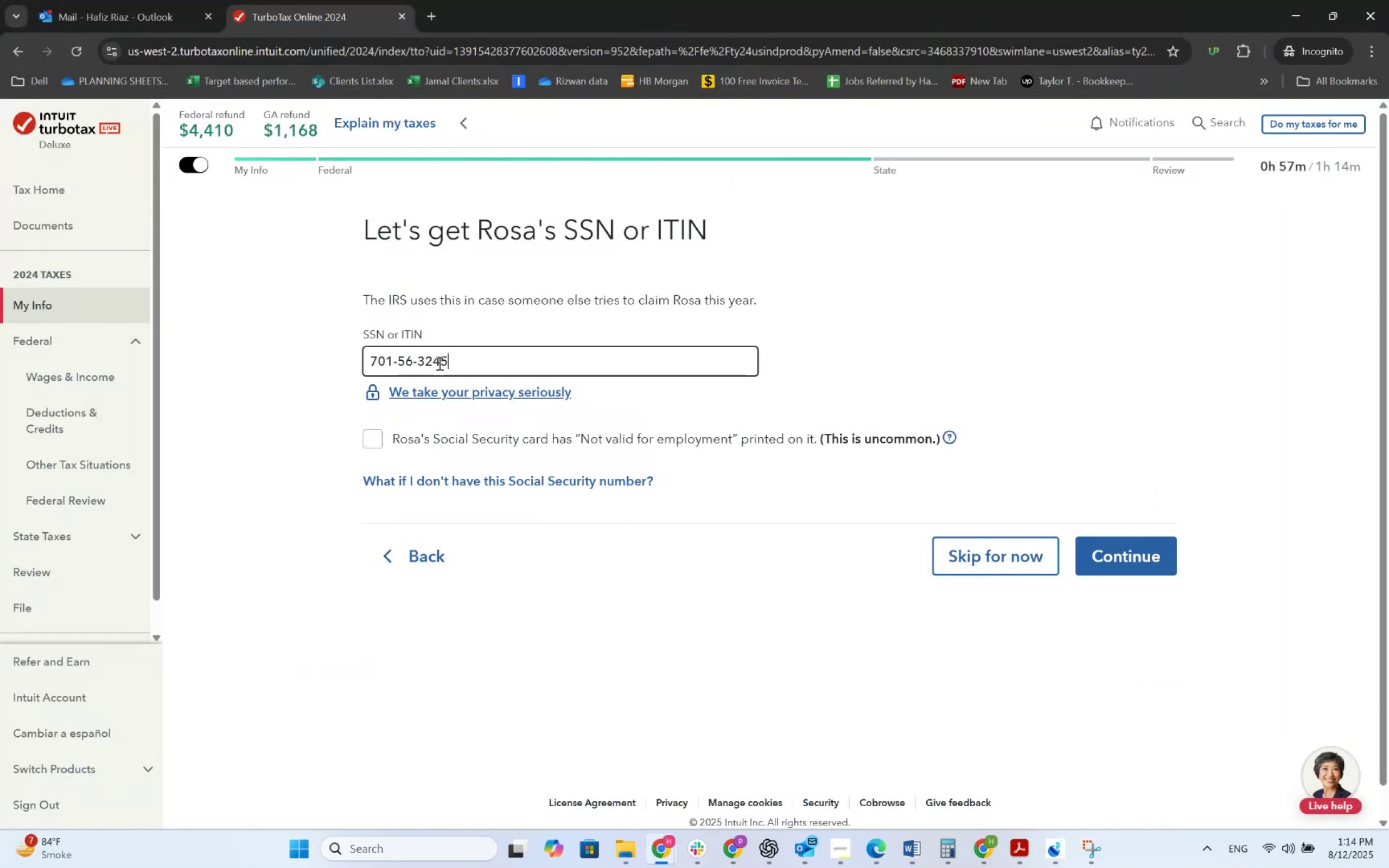 
key(Tab)
 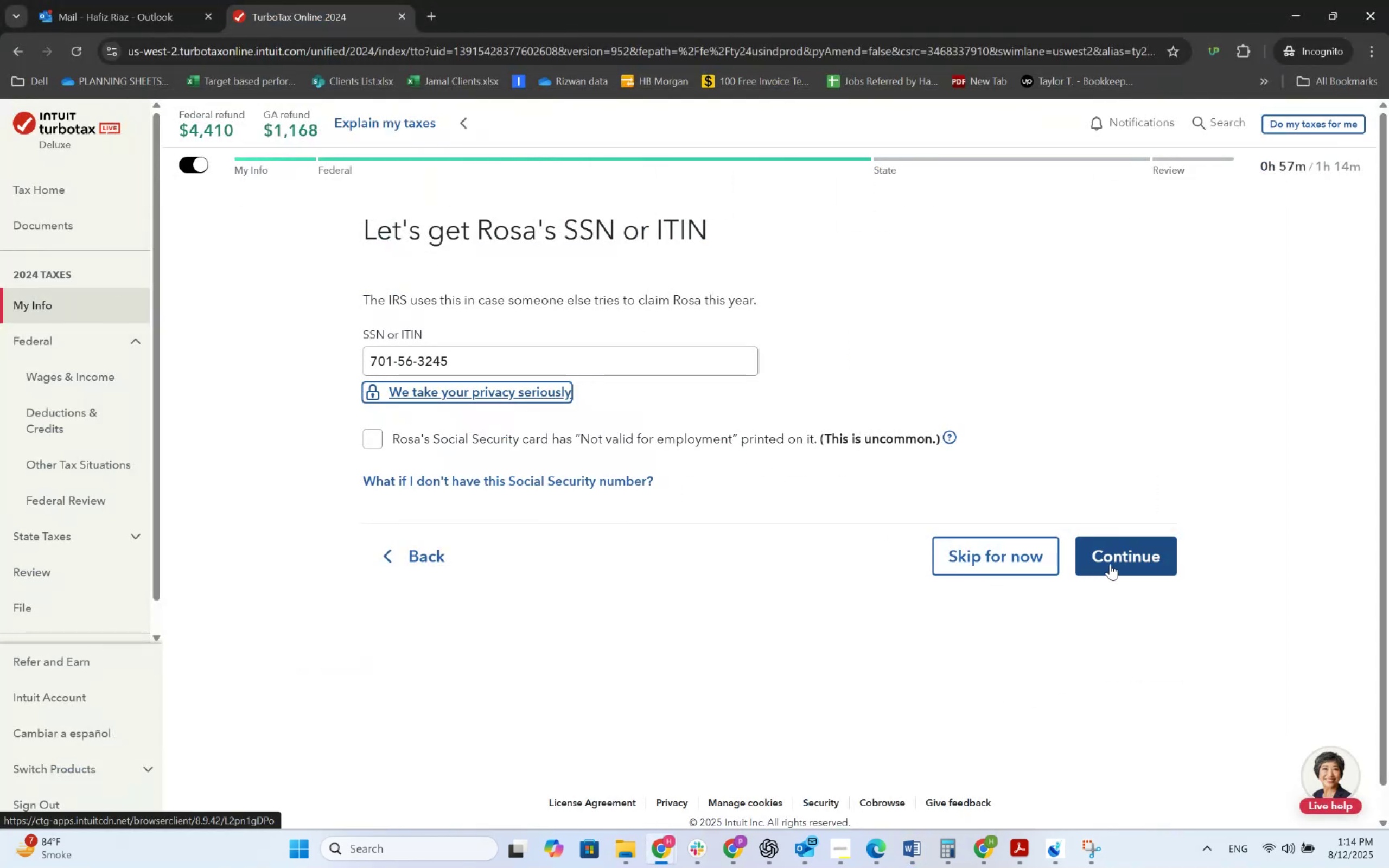 
left_click([1110, 564])
 